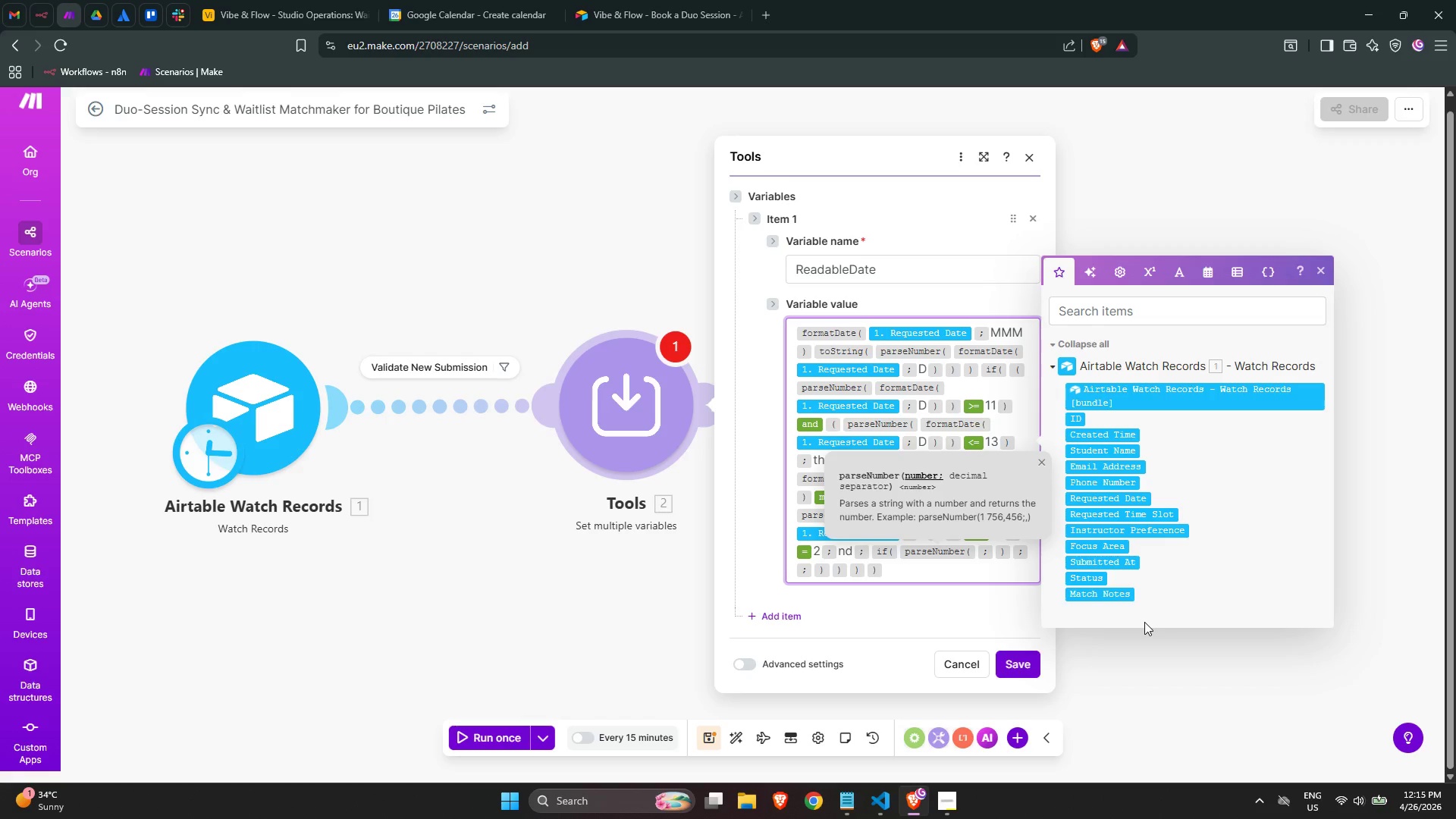 
type(/parse)
 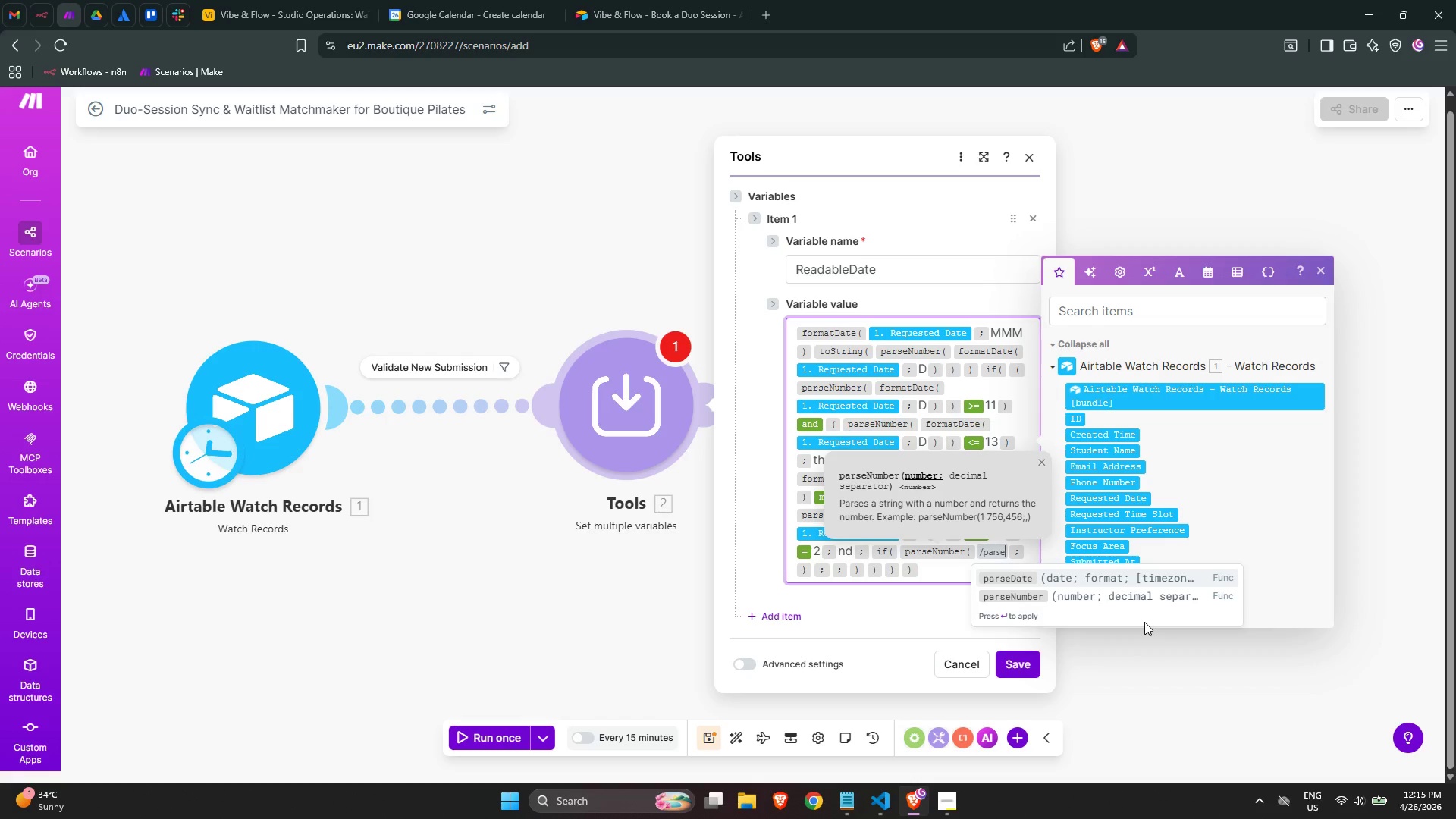 
wait(8.27)
 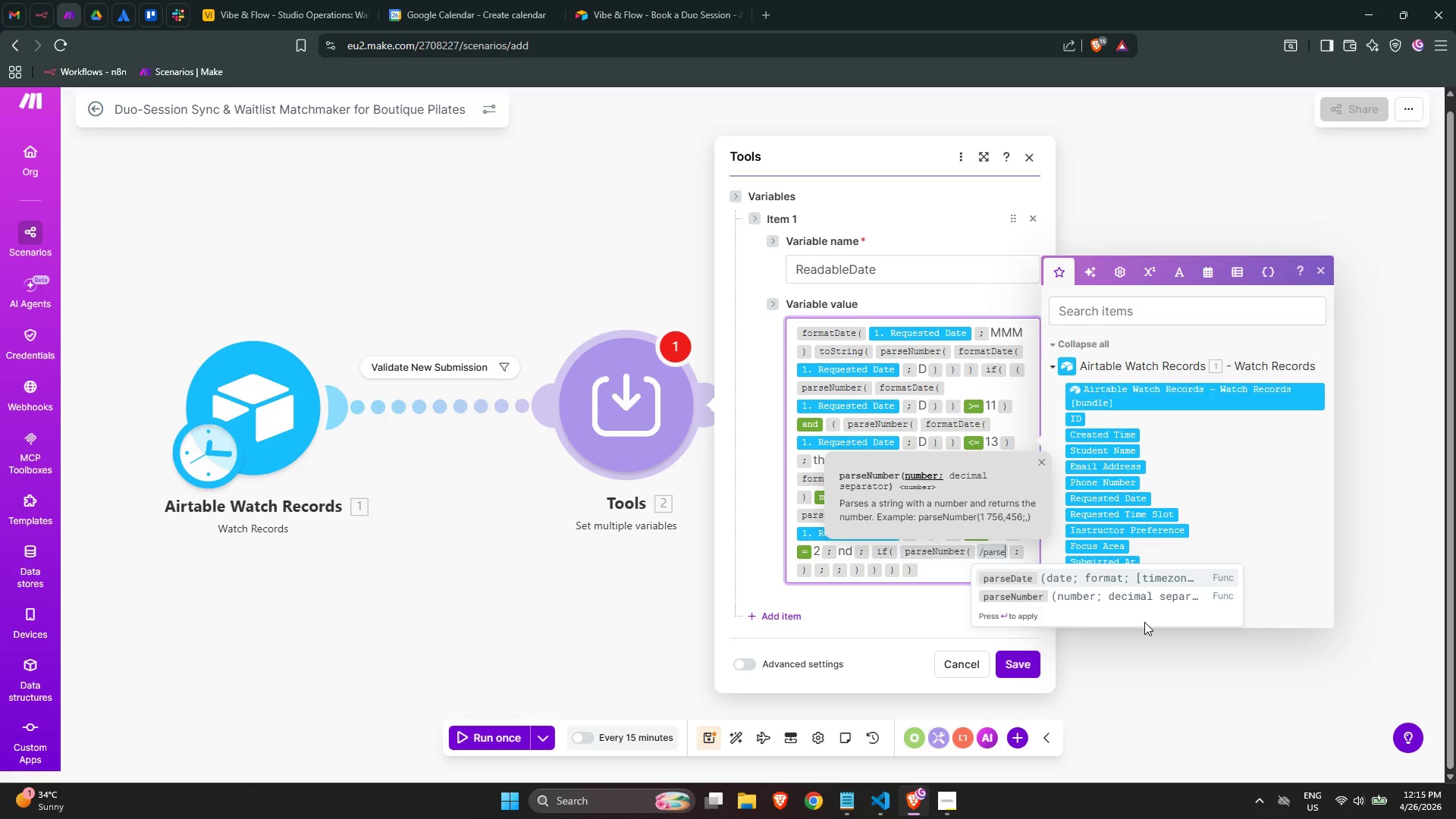 
key(ArrowDown)
 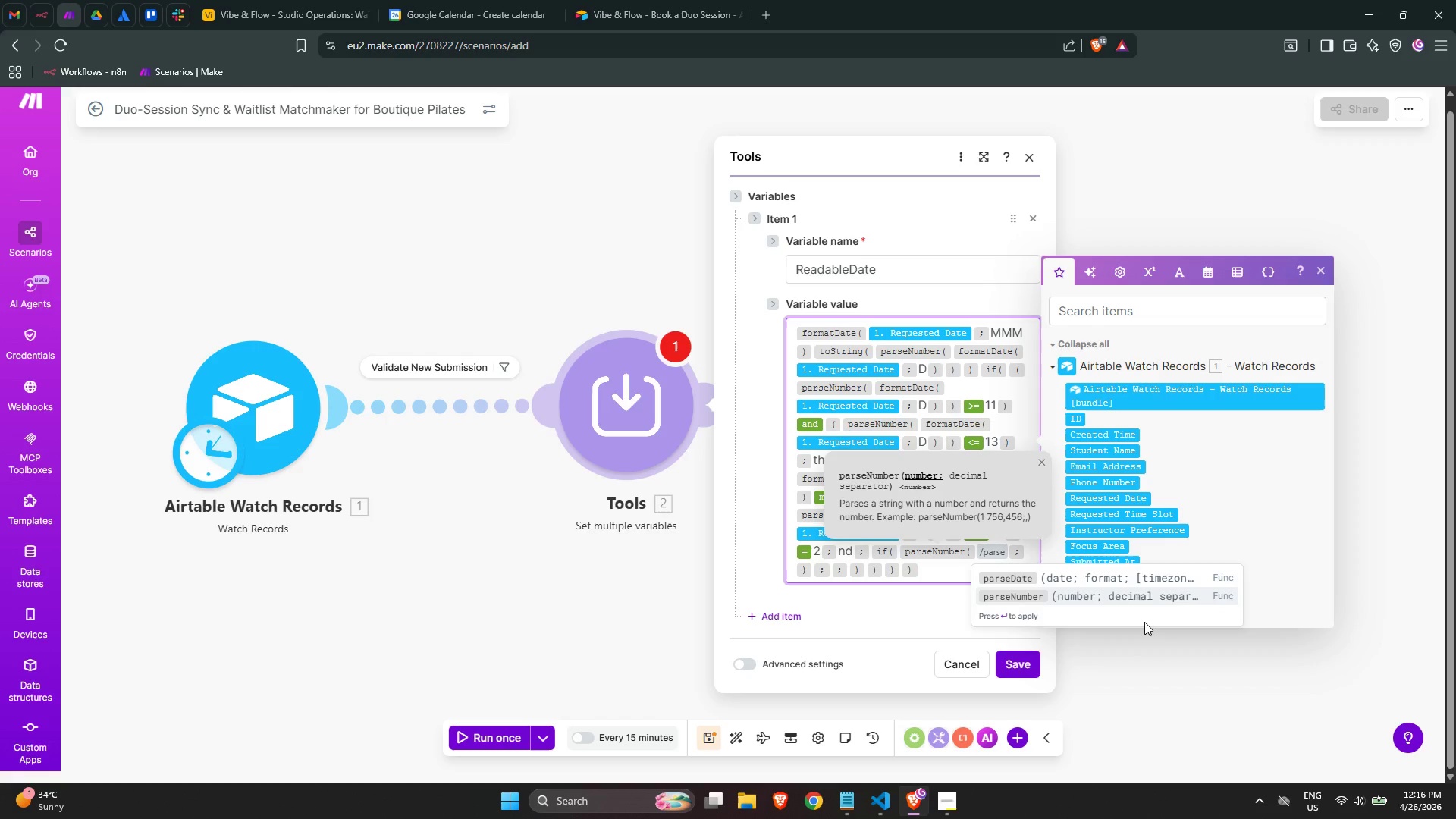 
wait(26.09)
 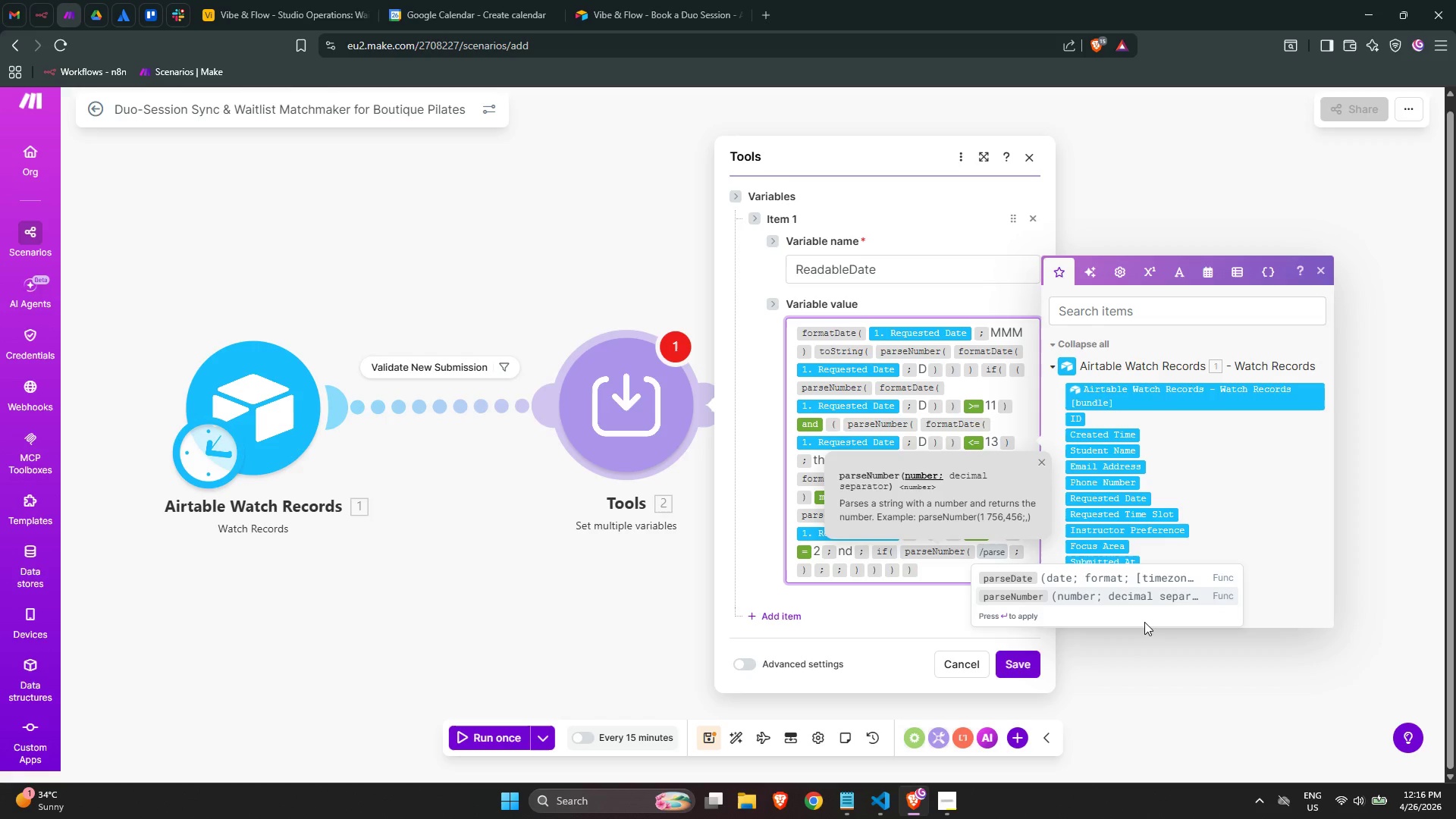 
key(Enter)
 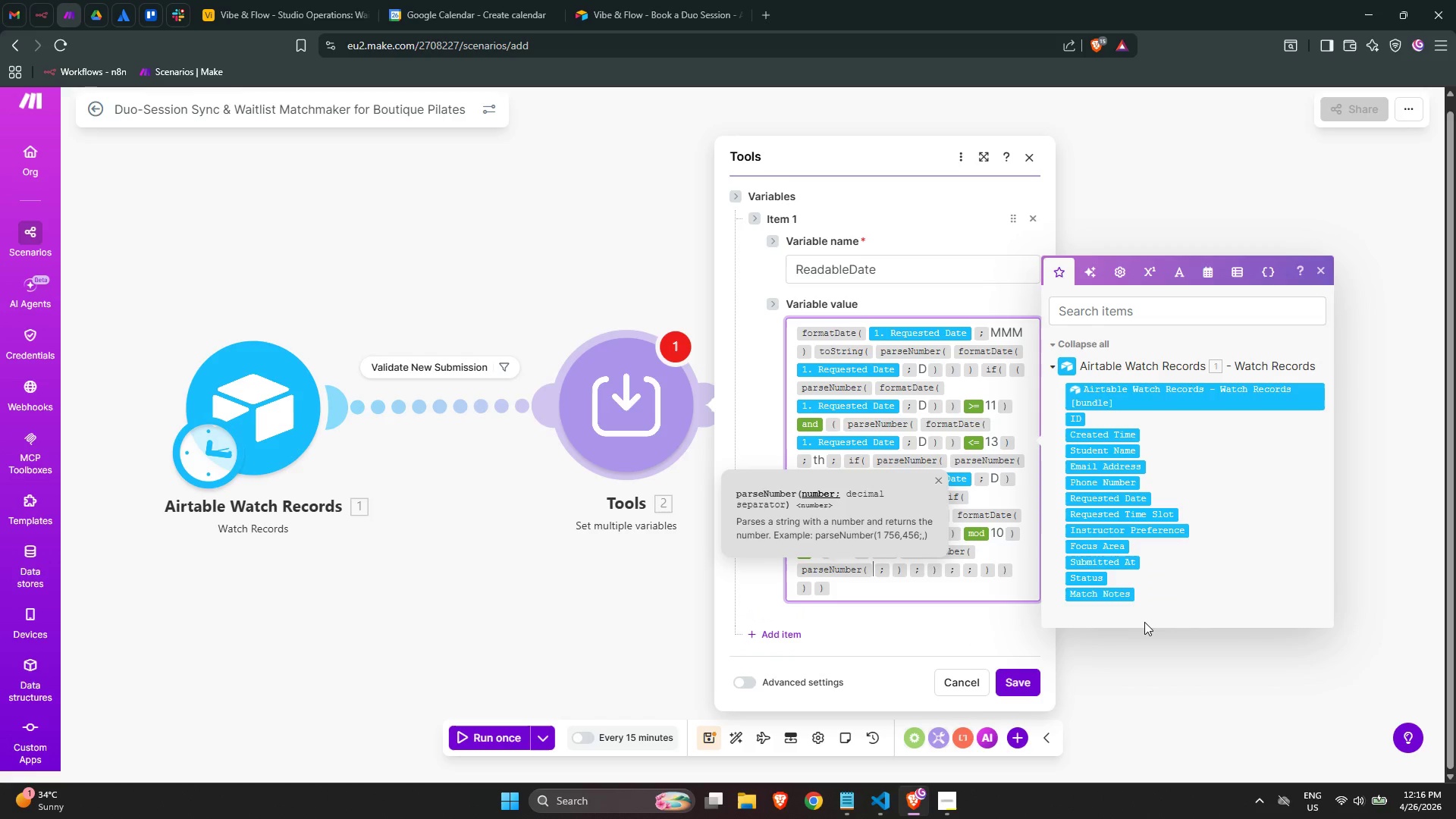 
key(ArrowRight)
 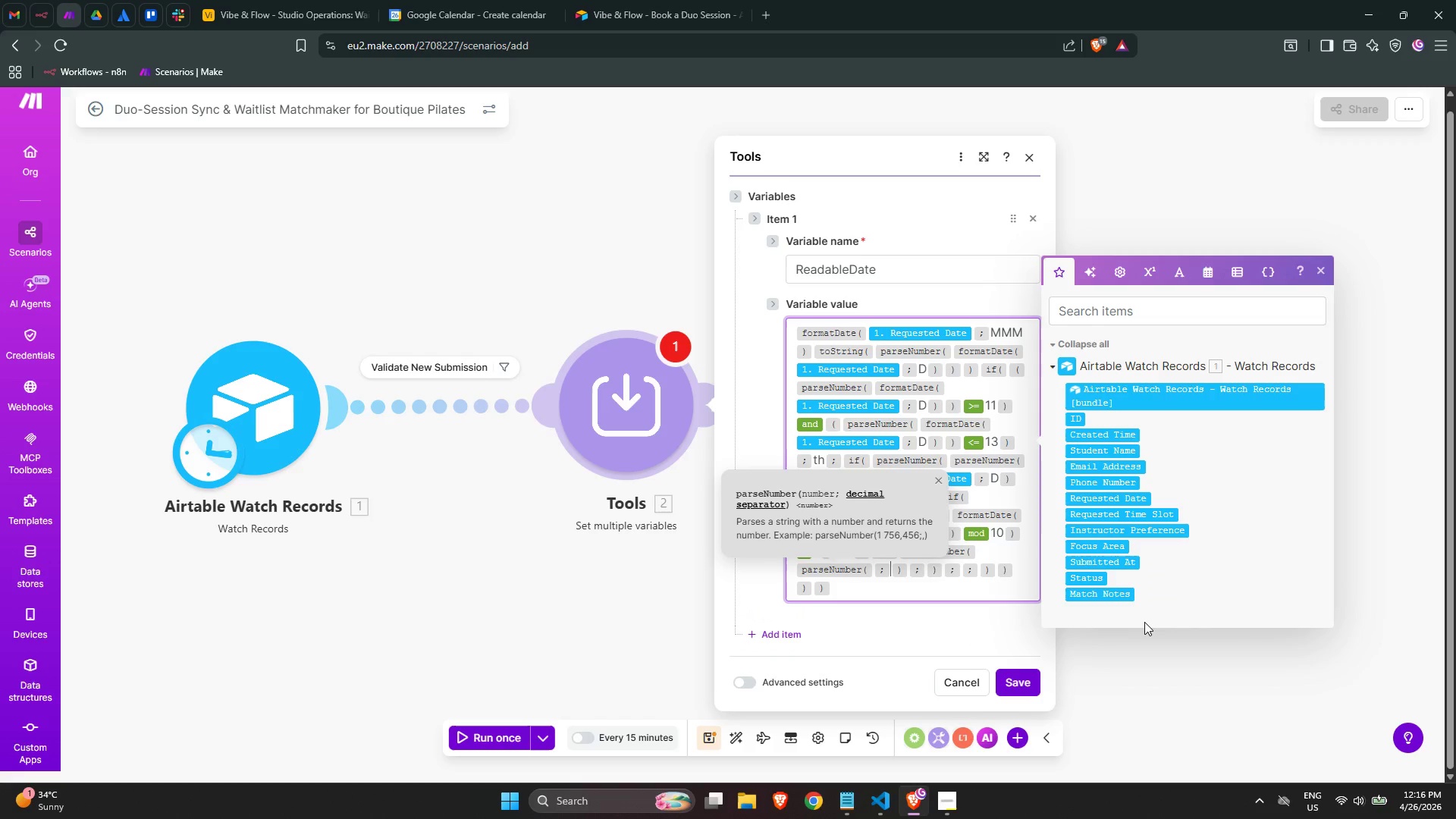 
hold_key(key=ControlLeft, duration=0.33)
 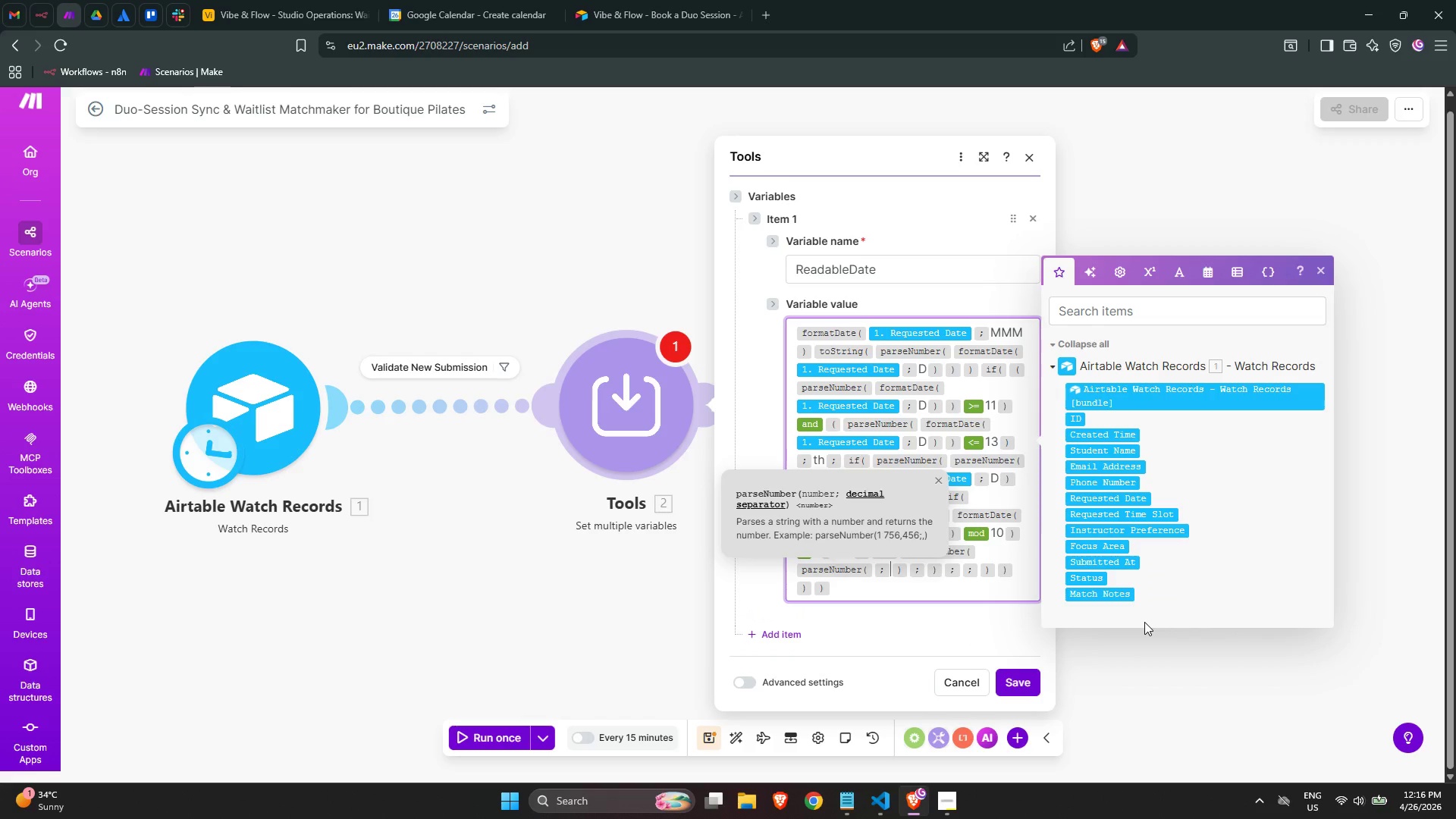 
key(ArrowRight)
 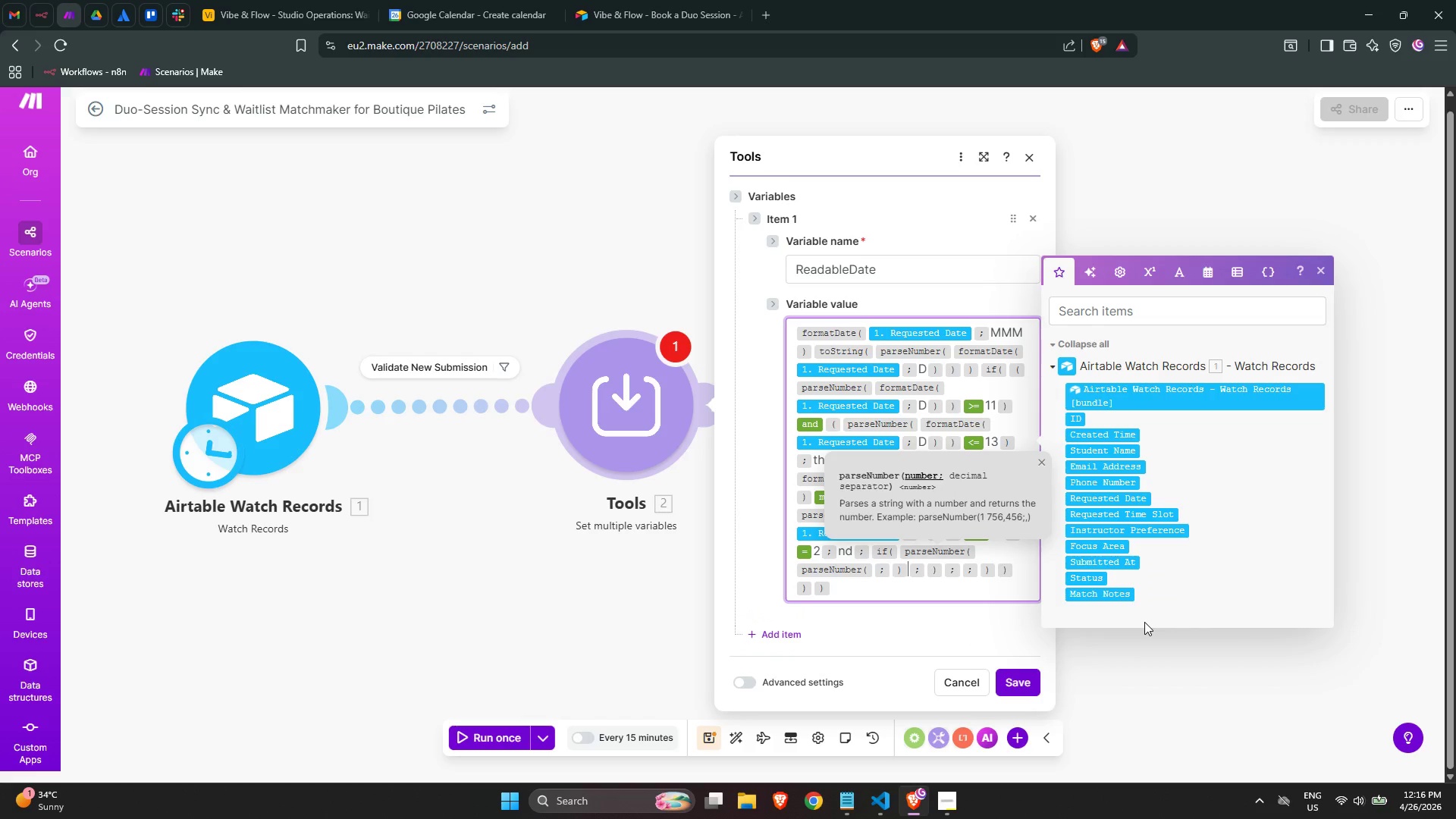 
key(ArrowRight)
 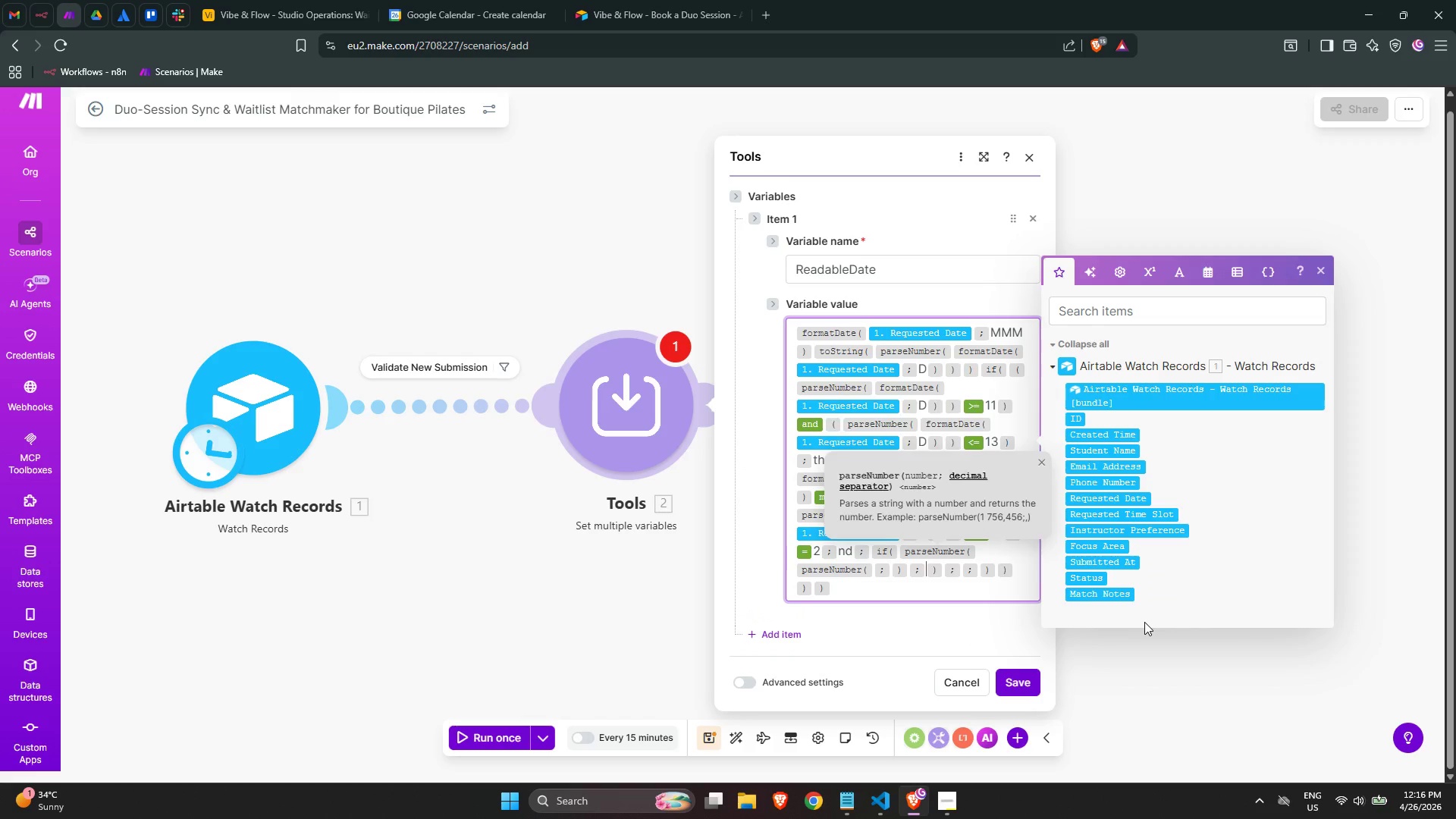 
key(ArrowRight)
 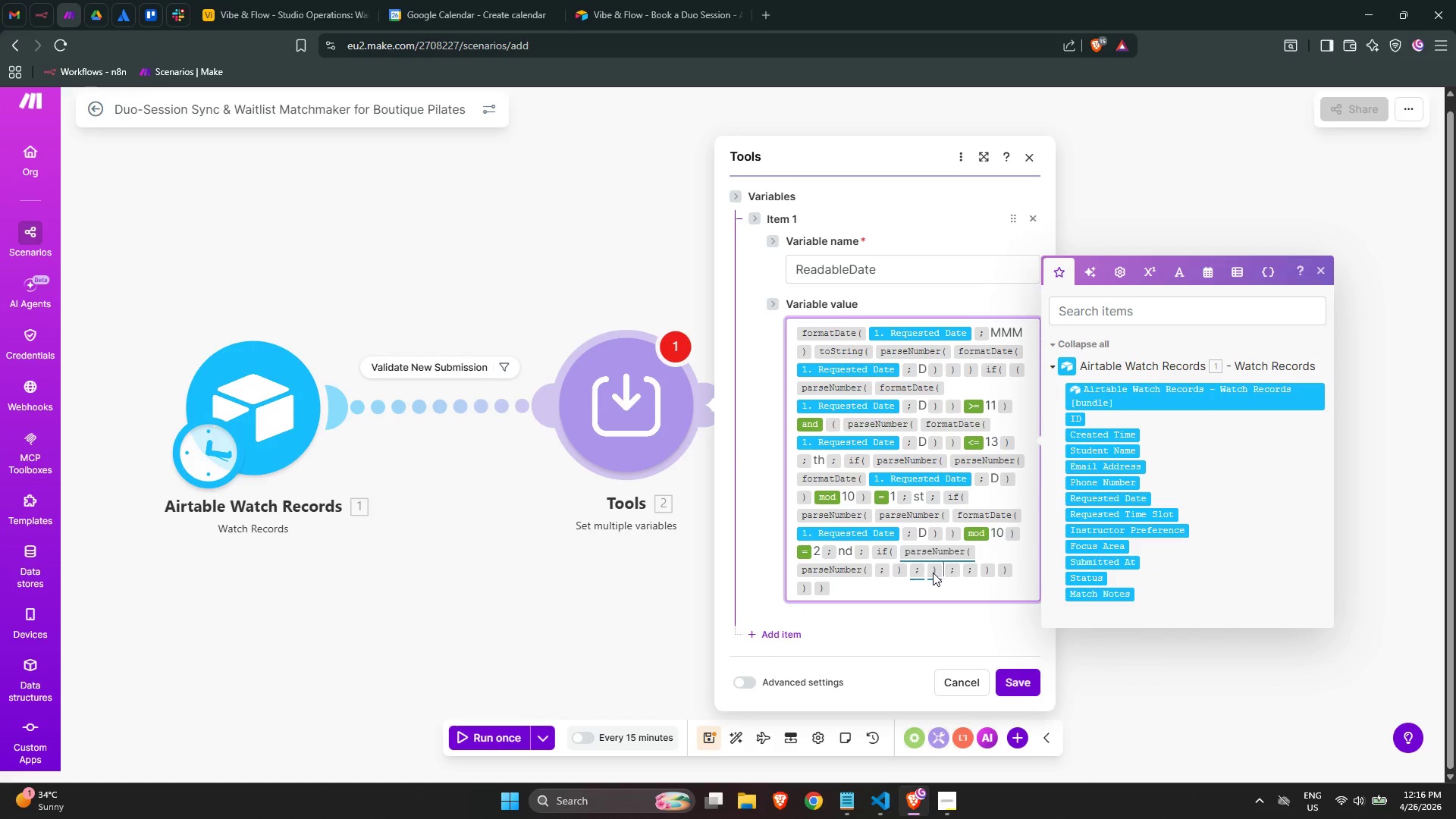 
left_click([922, 573])
 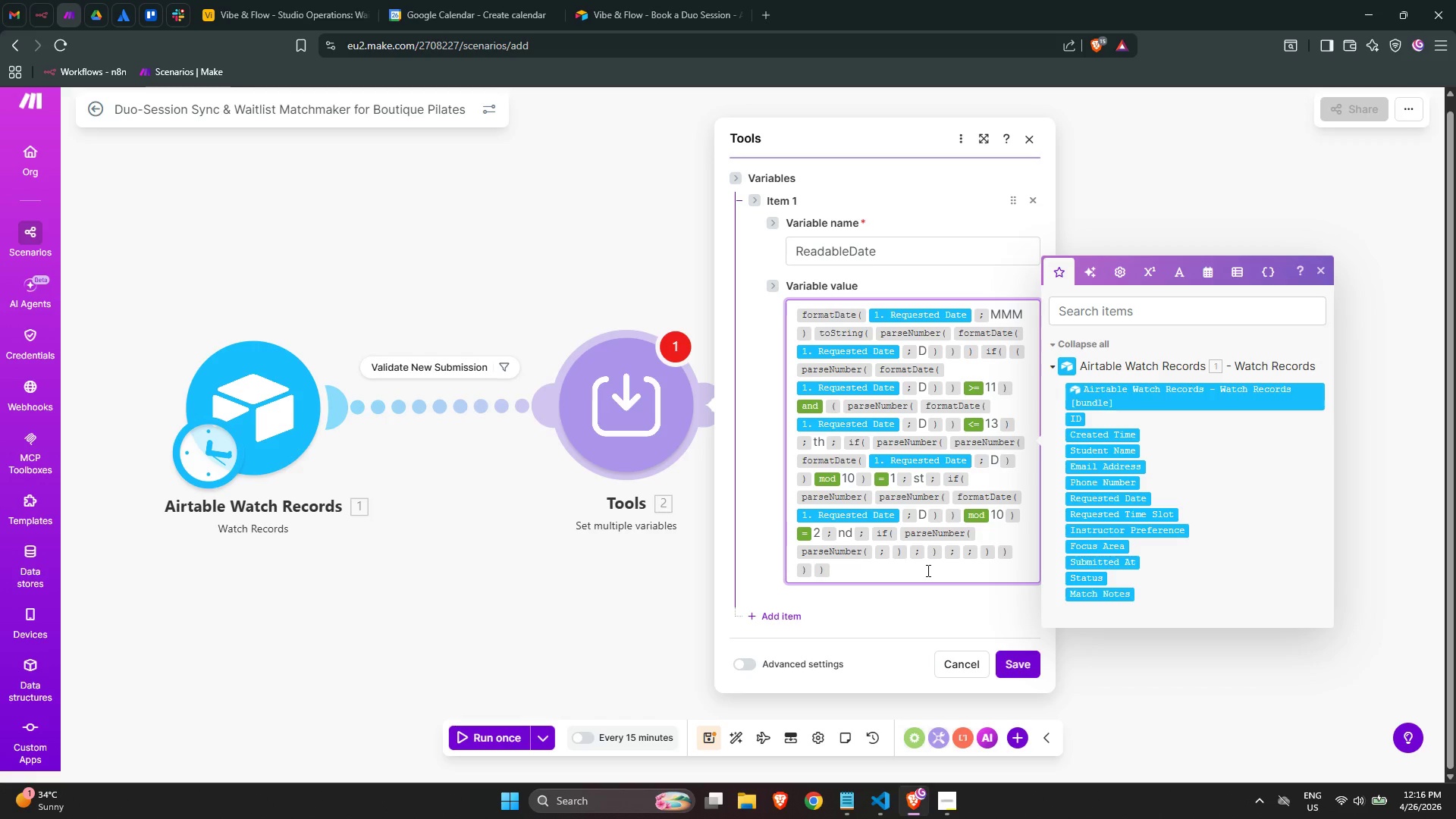 
key(ArrowLeft)
 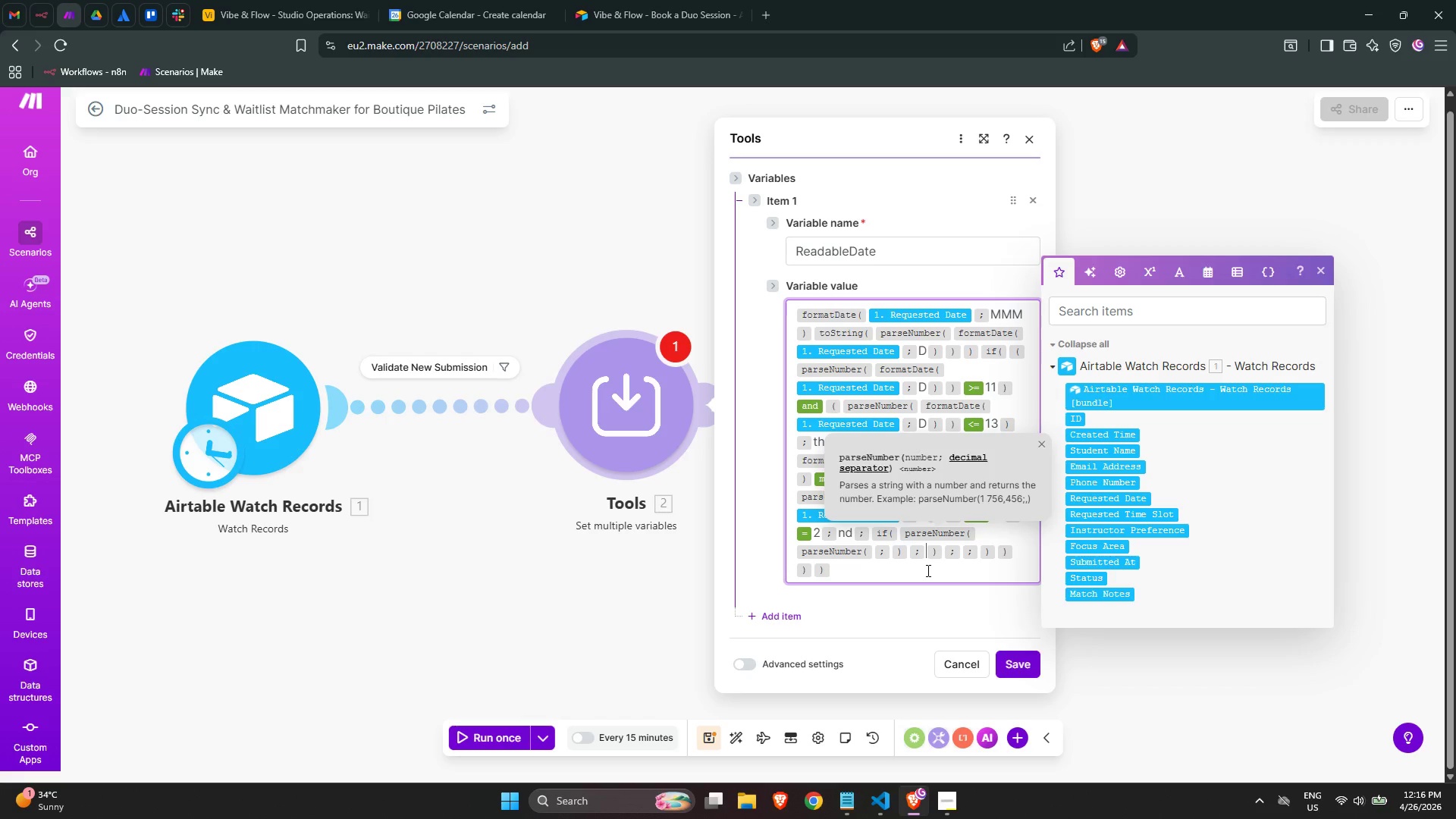 
key(Backspace)
 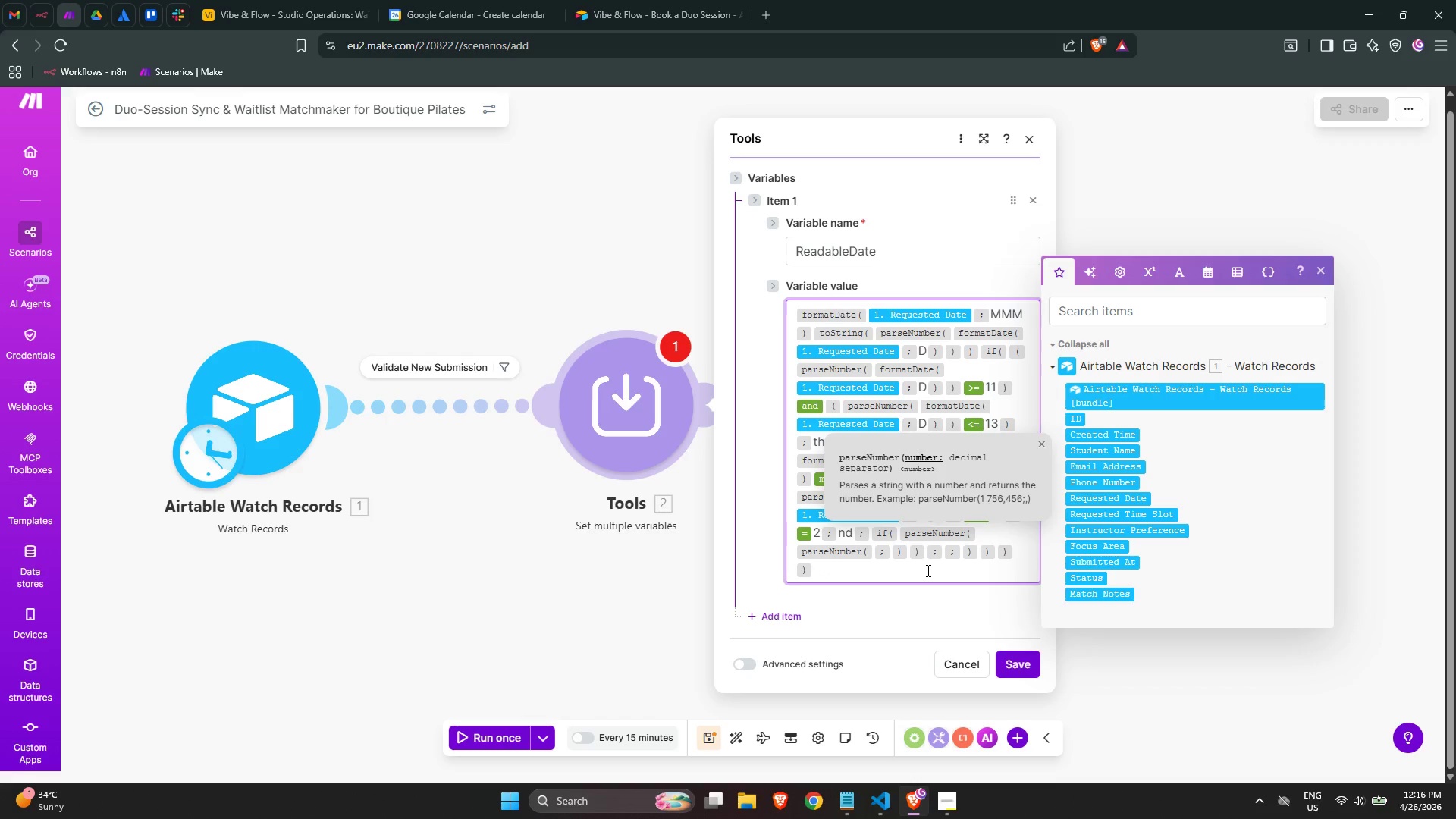 
key(ArrowLeft)
 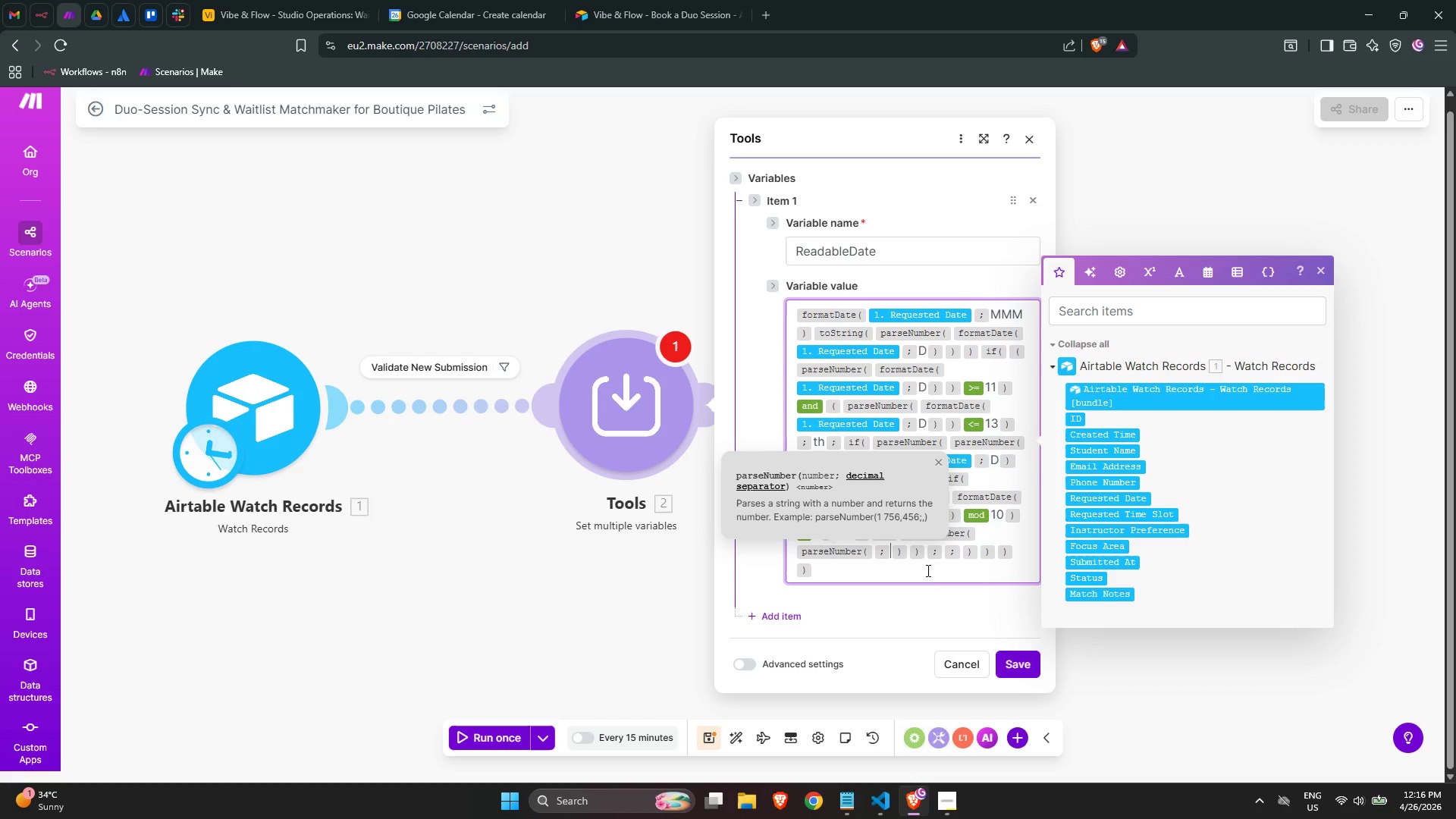 
key(Backspace)
 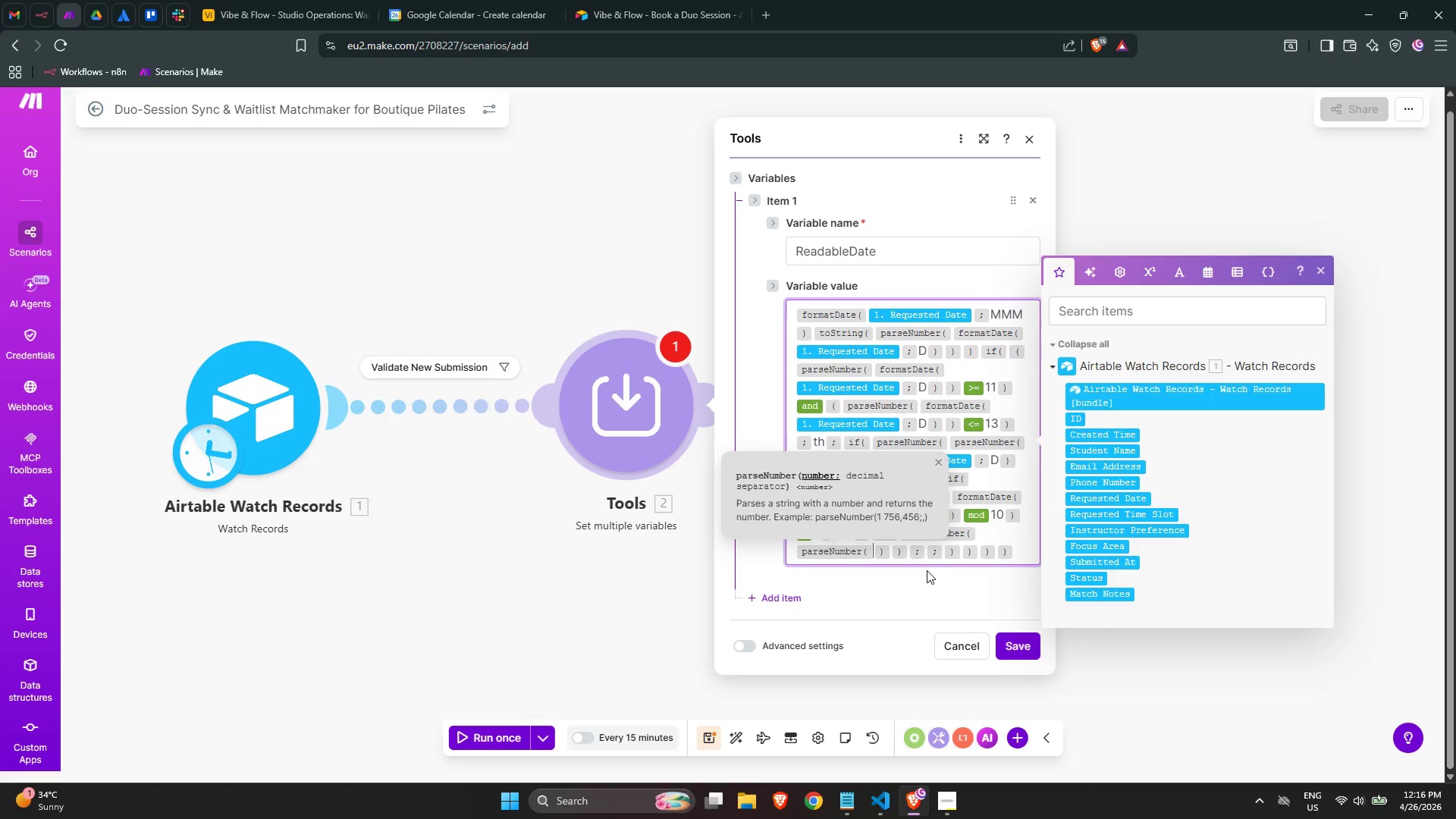 
type(/fo)
 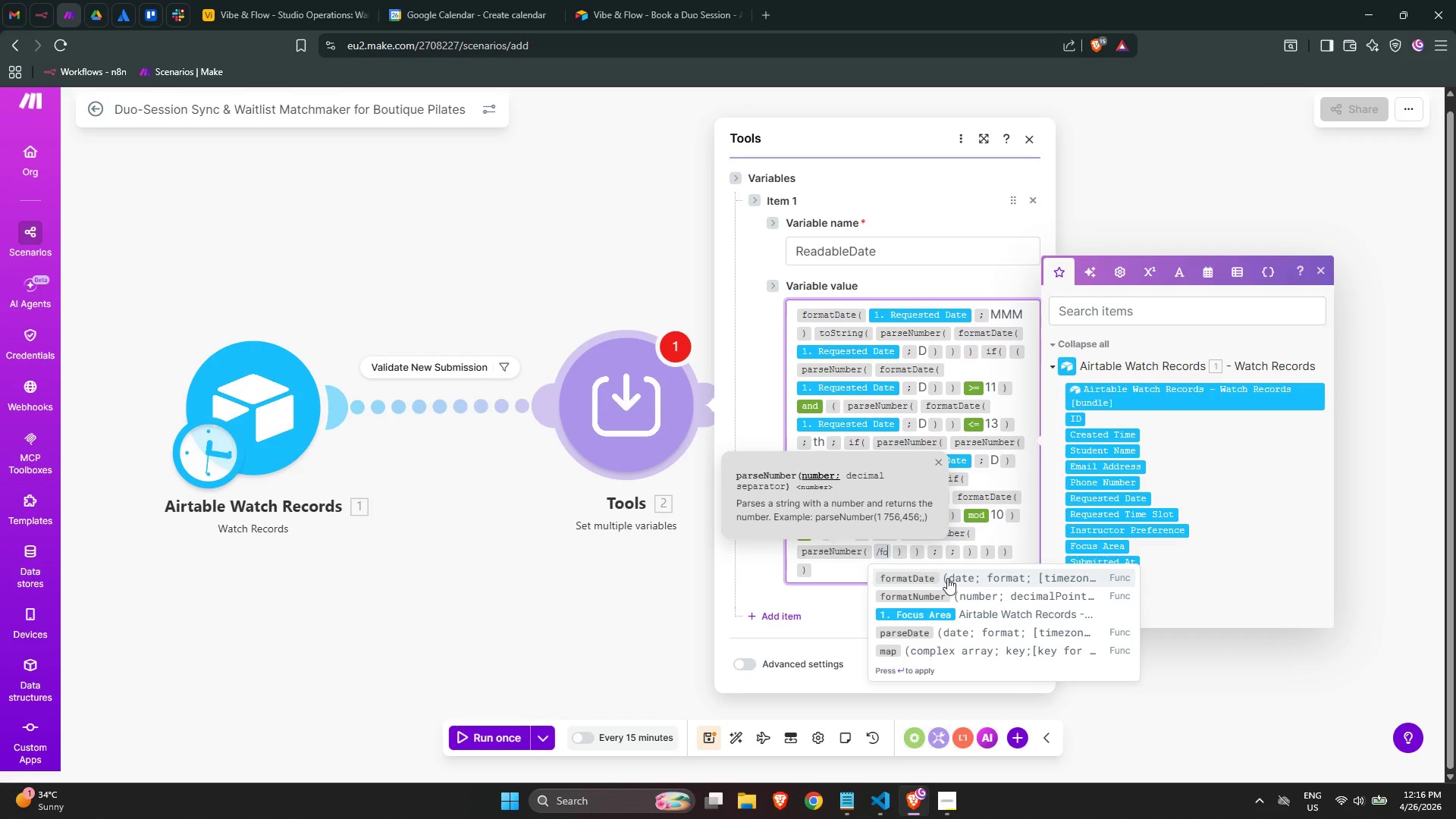 
left_click([943, 576])
 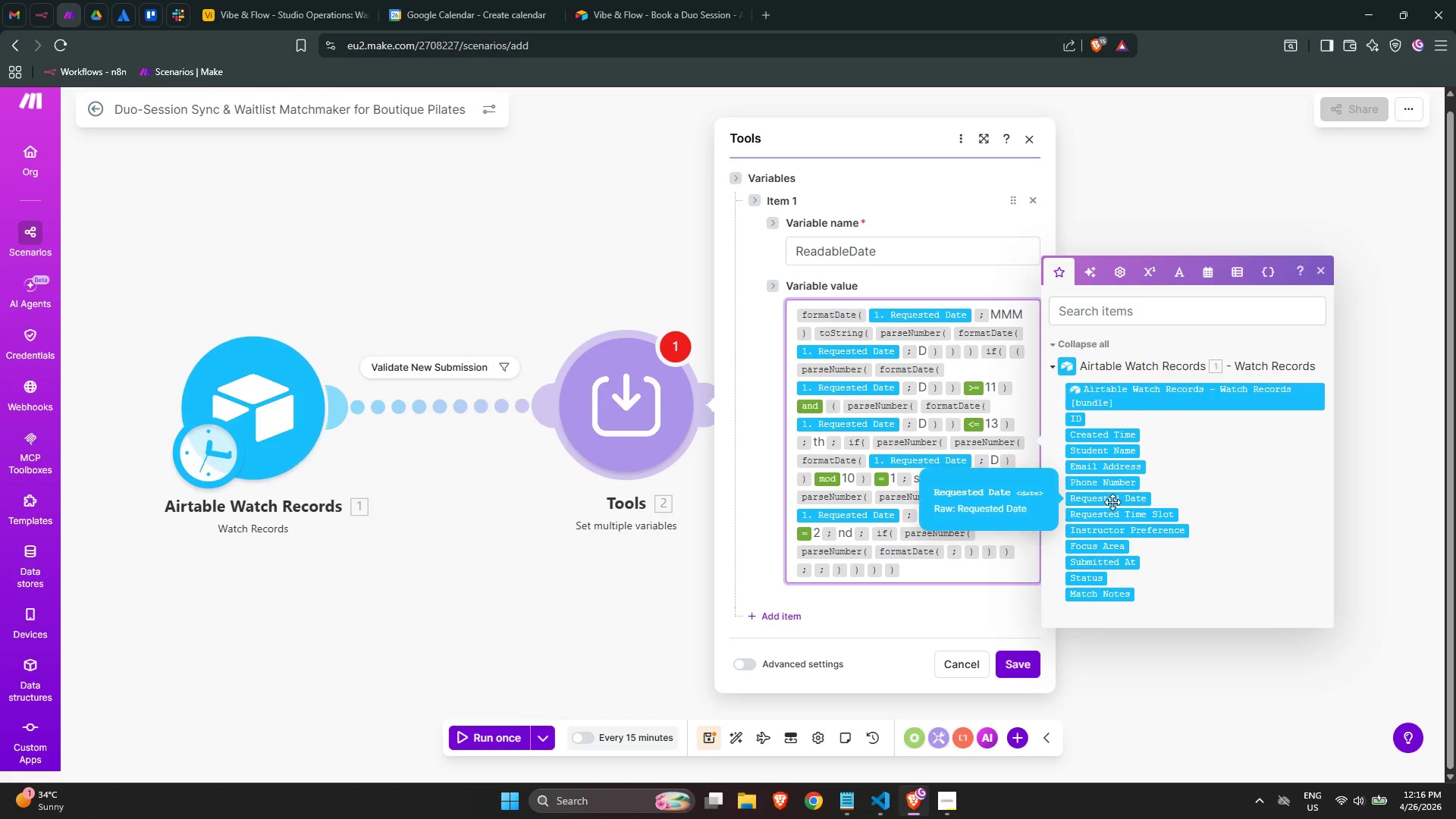 
left_click([1112, 502])
 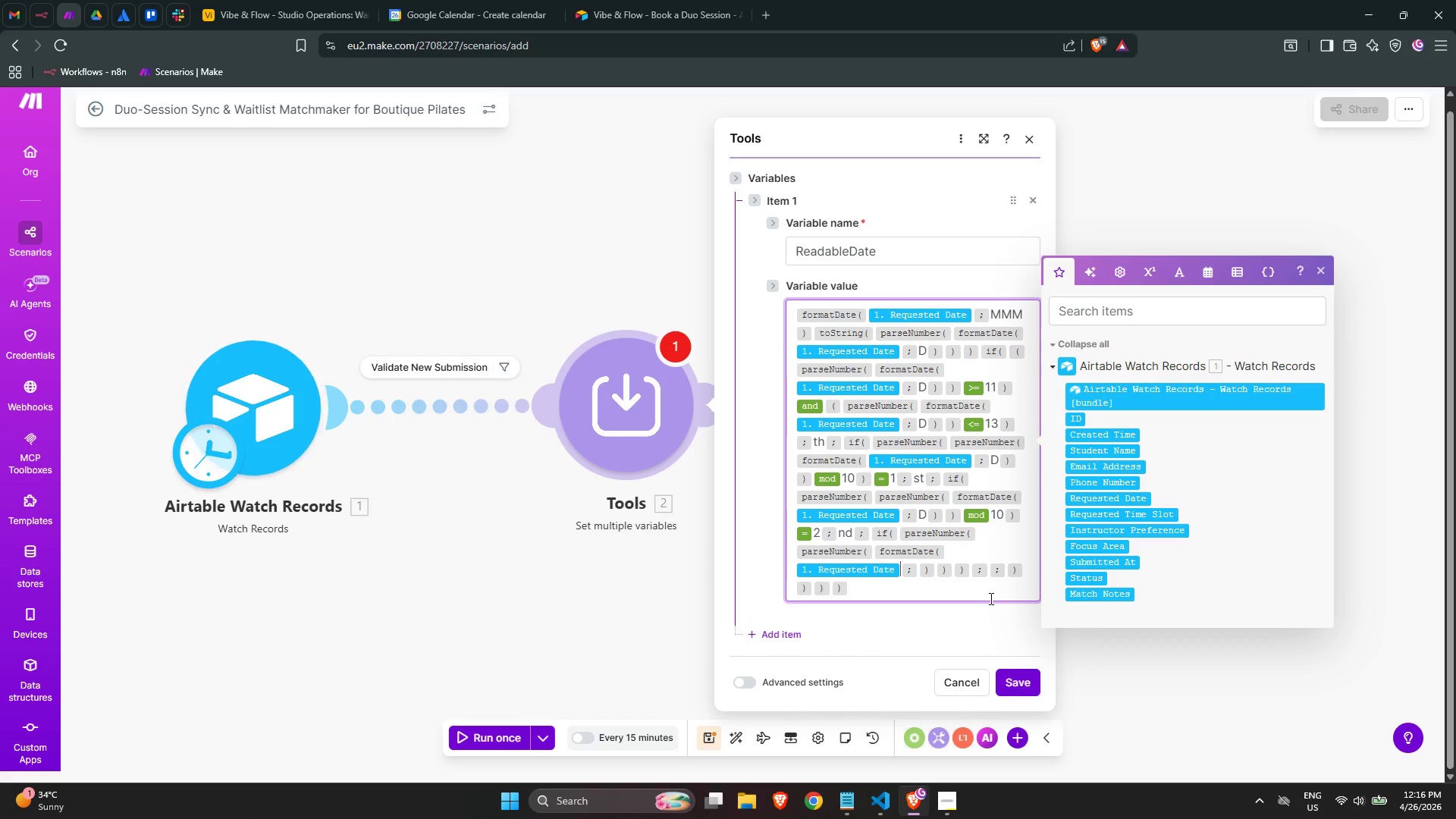 
key(ArrowRight)
 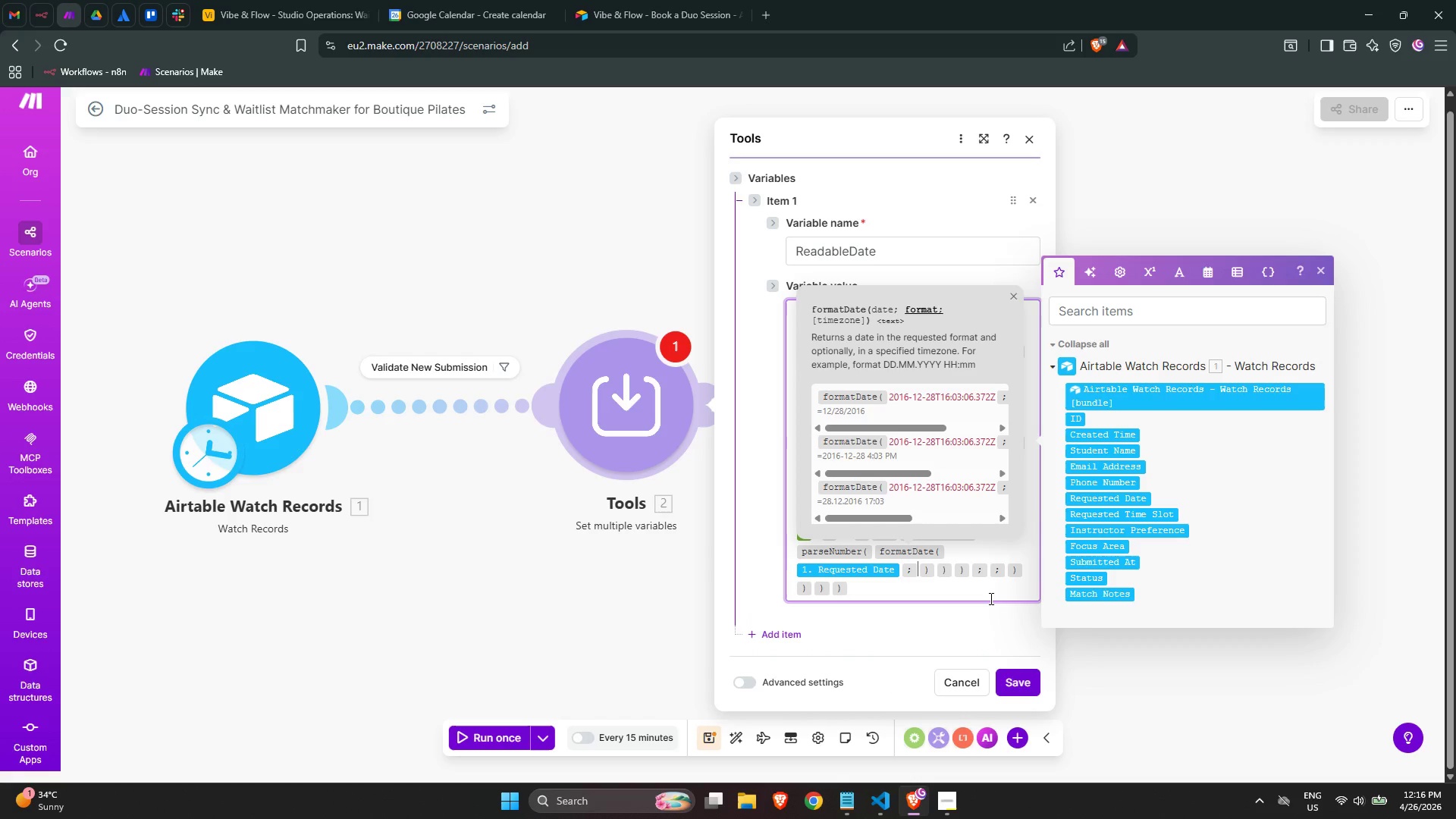 
key(Shift+ShiftLeft)
 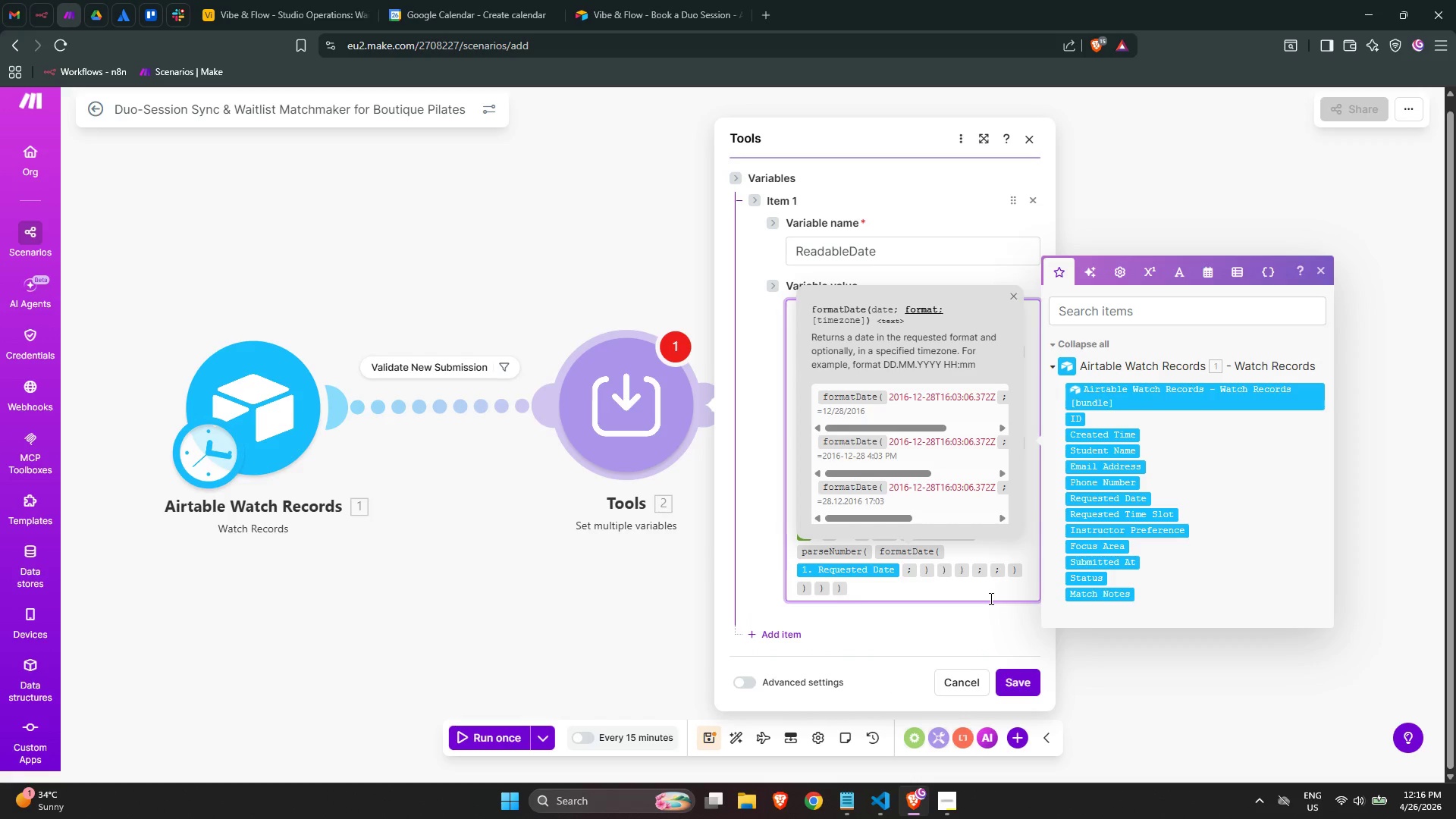 
key(Shift+D)
 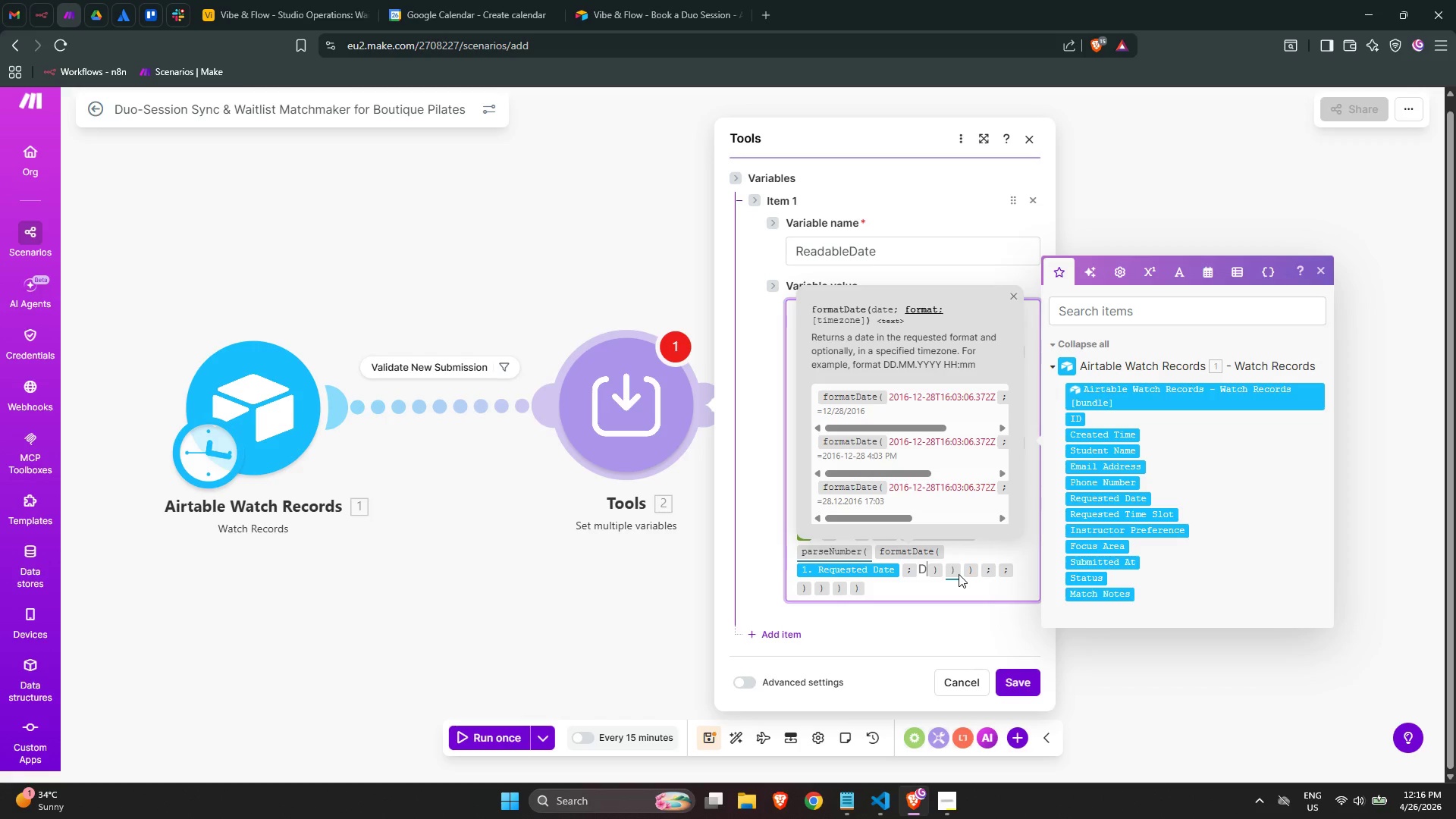 
wait(12.44)
 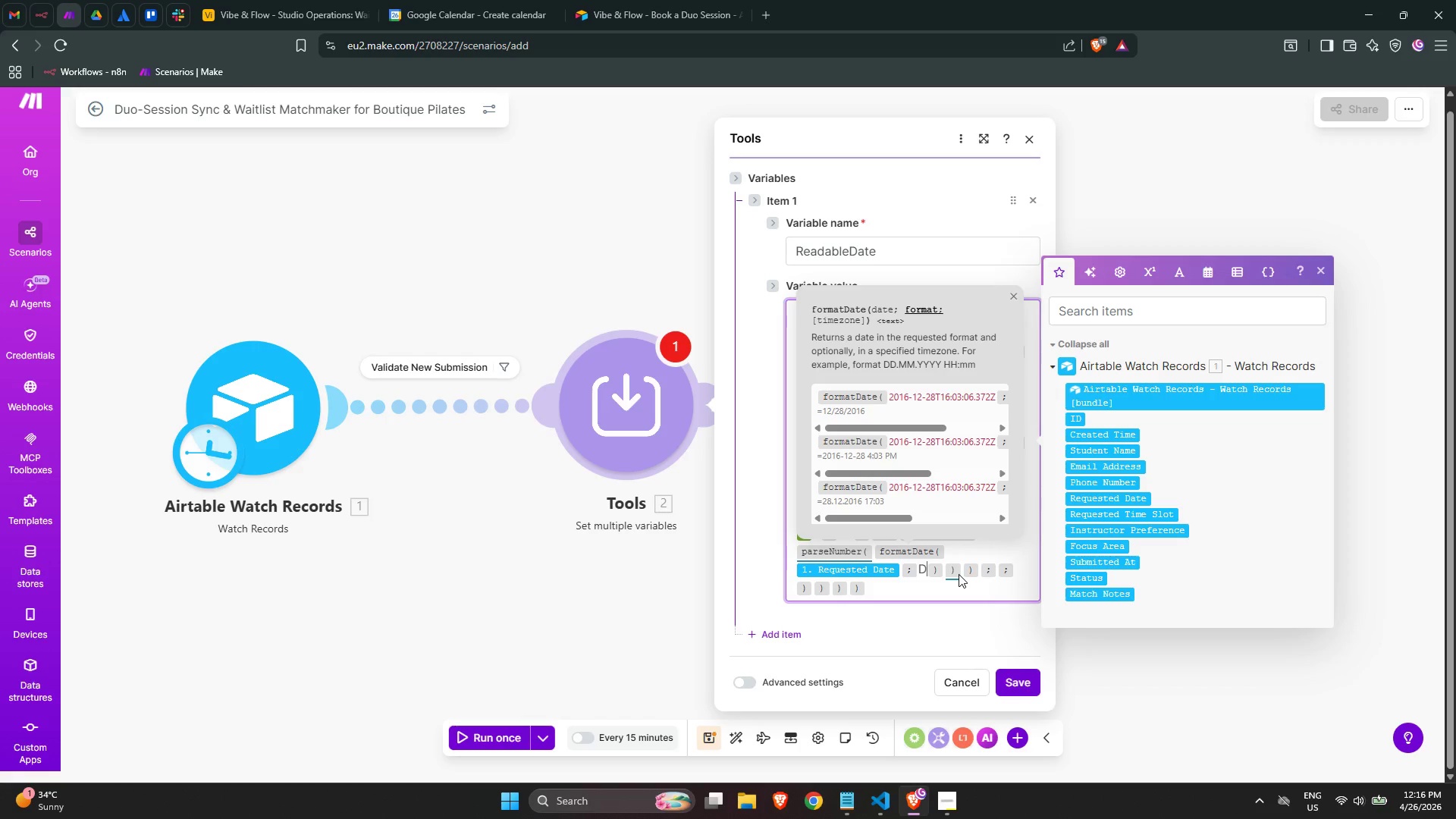 
key(ArrowRight)
 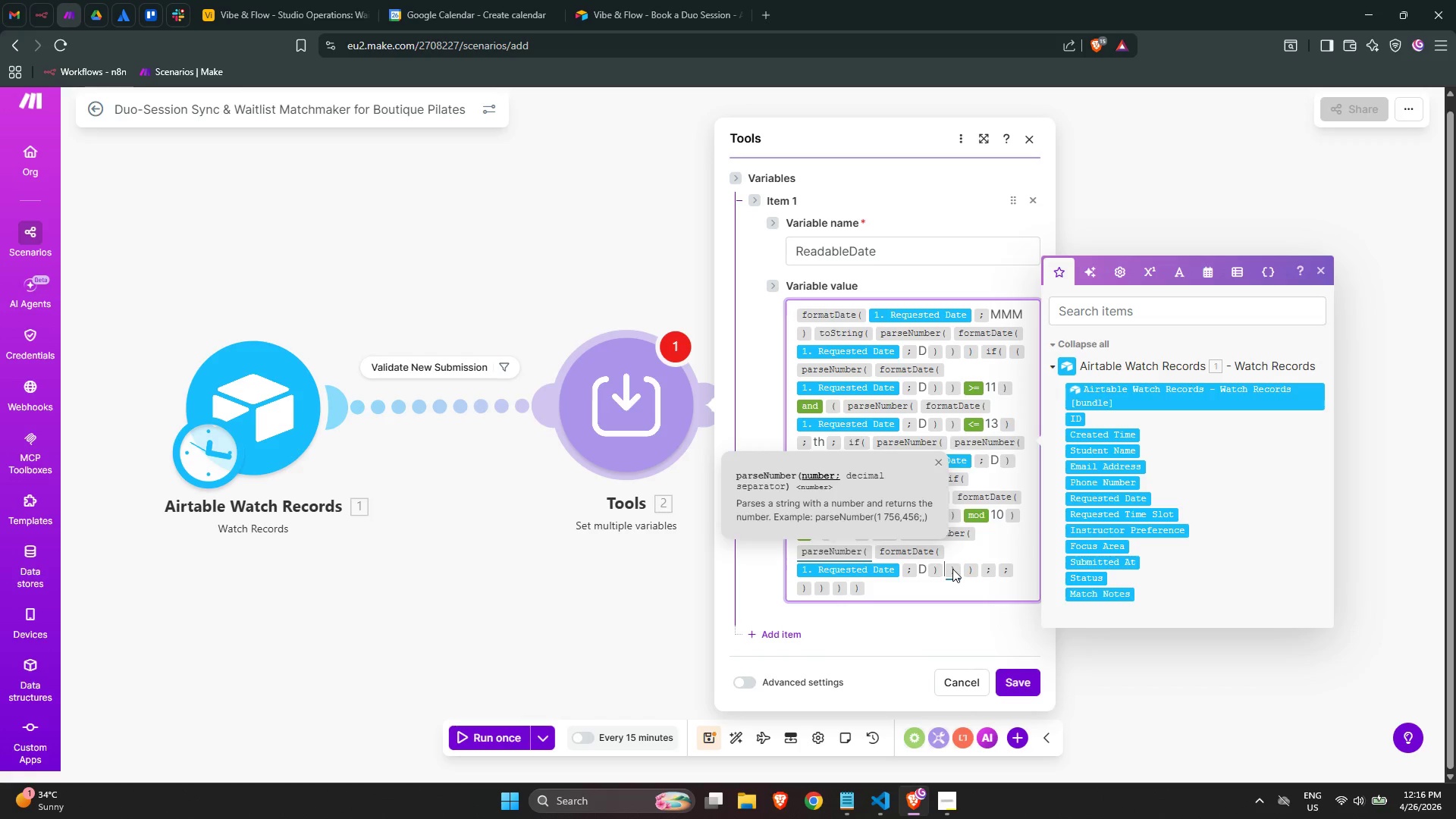 
key(ArrowRight)
 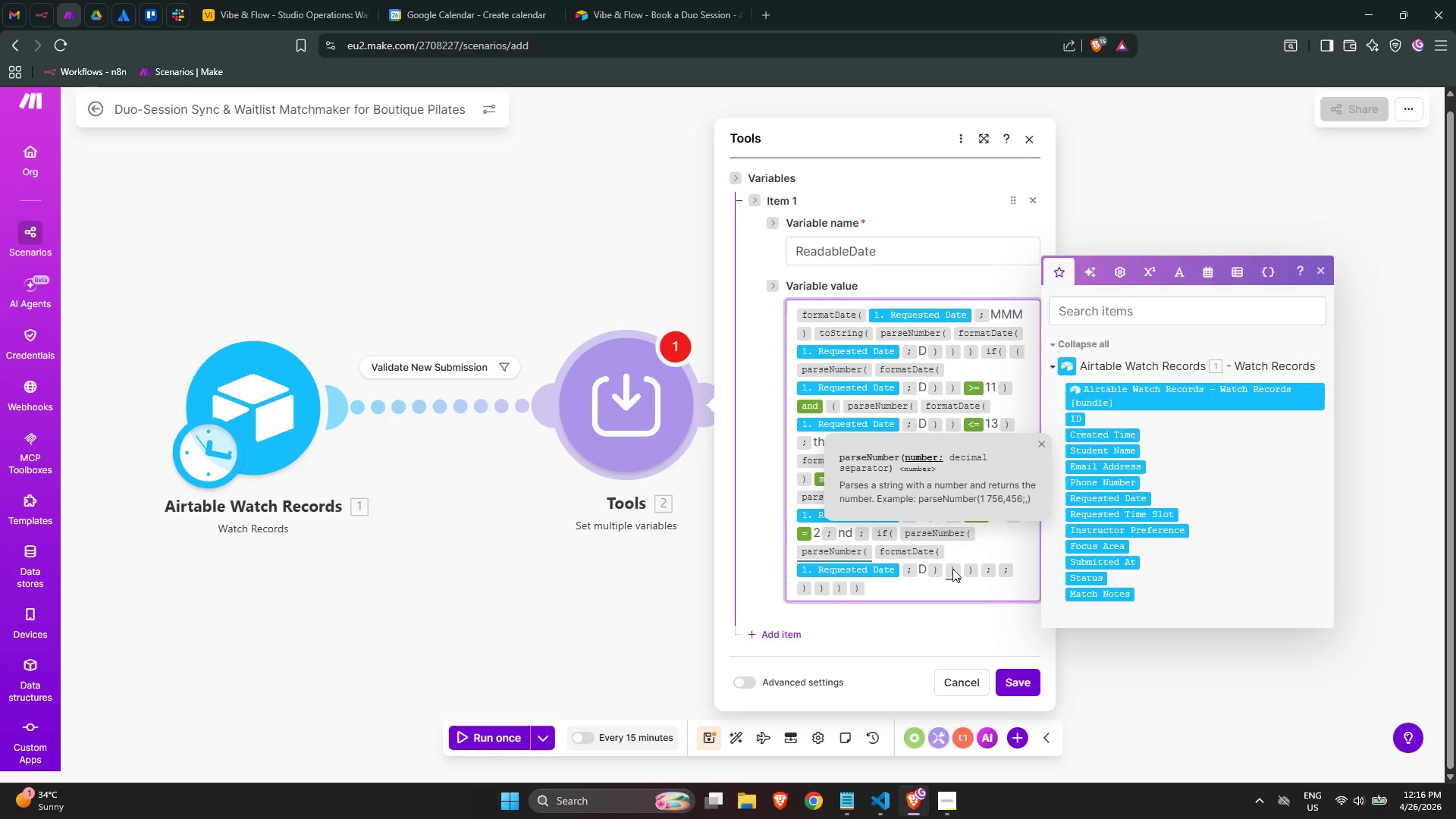 
wait(8.02)
 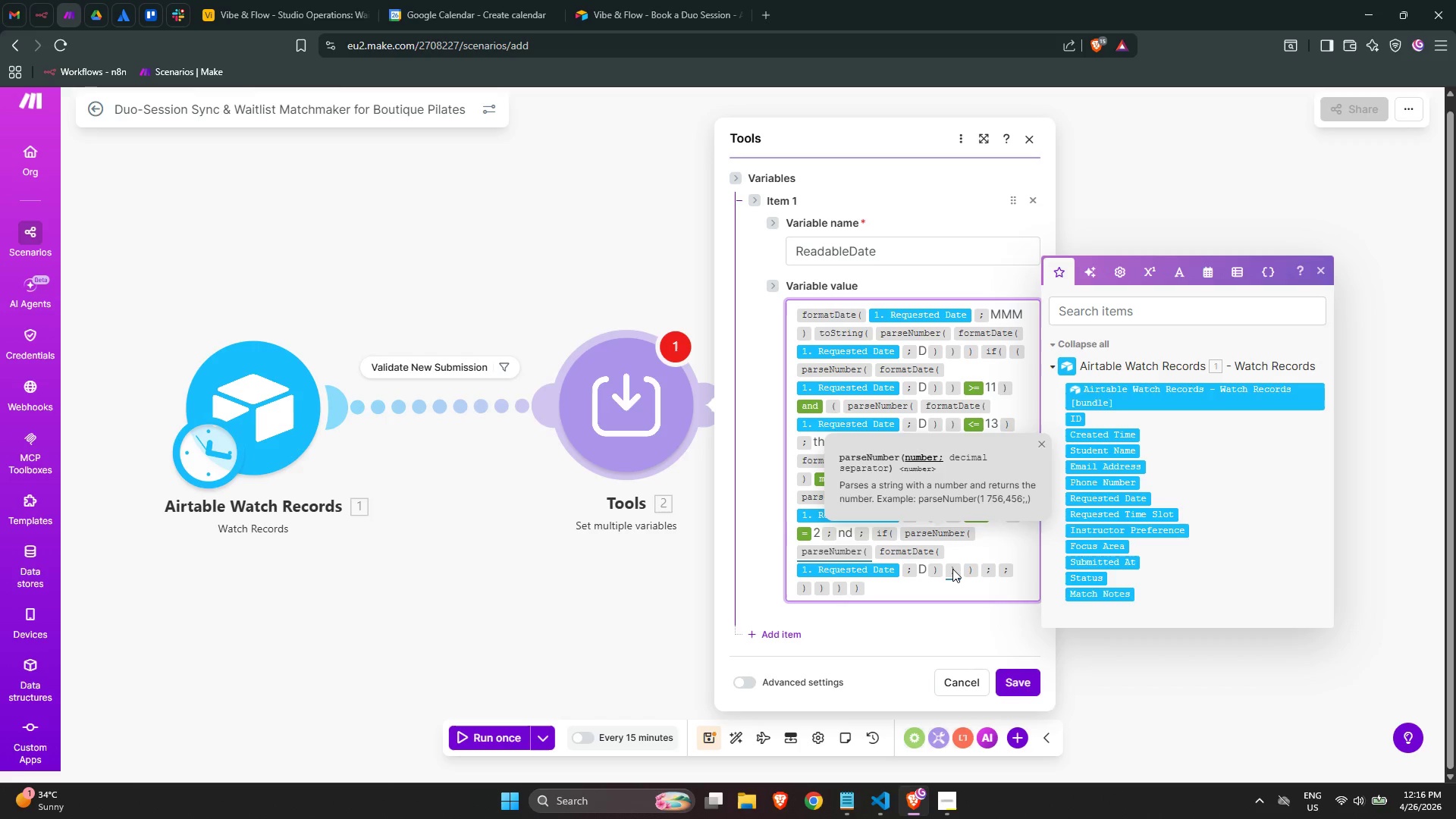 
type(/mod)
 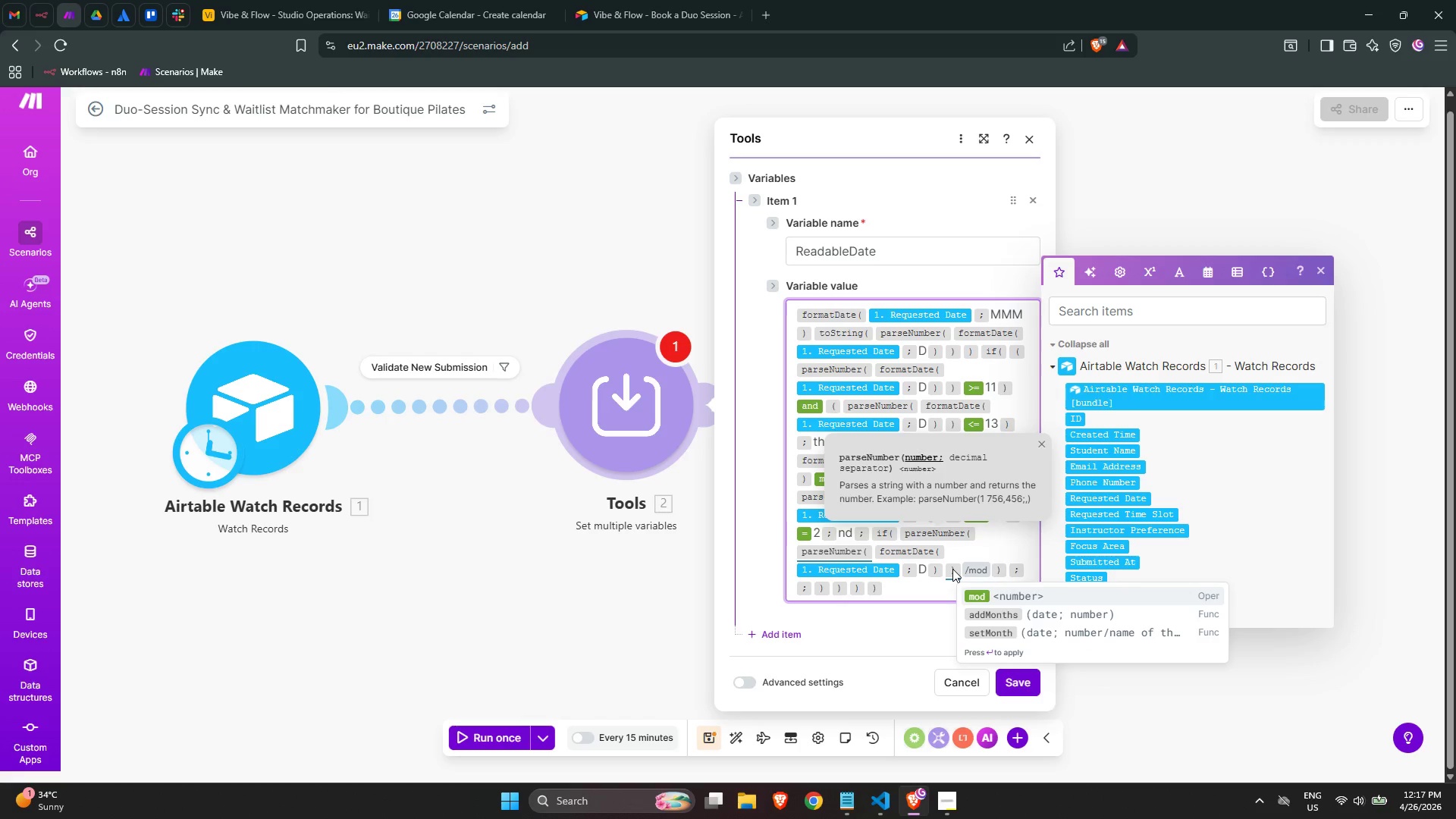 
key(Enter)
 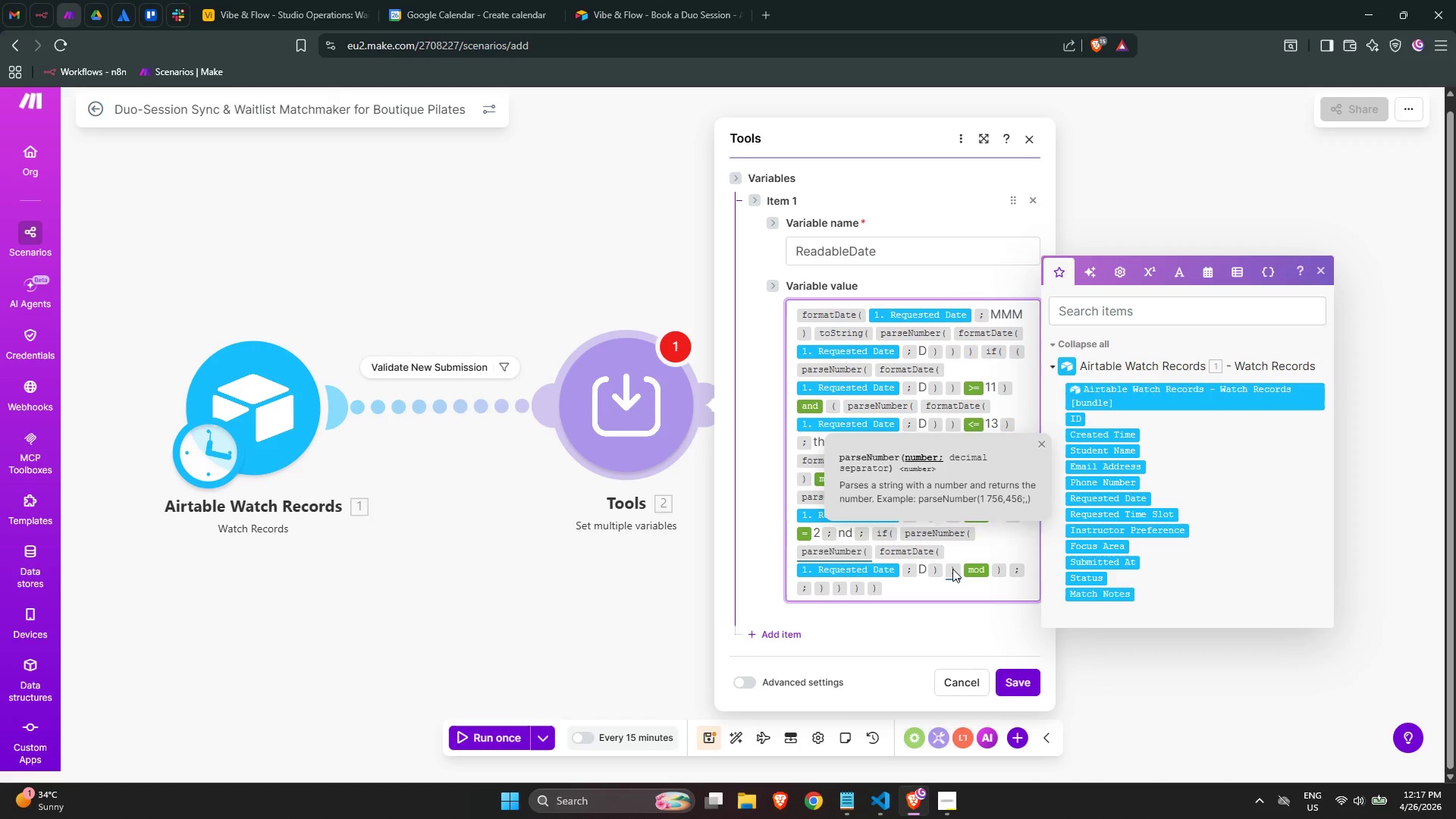 
key(End)
 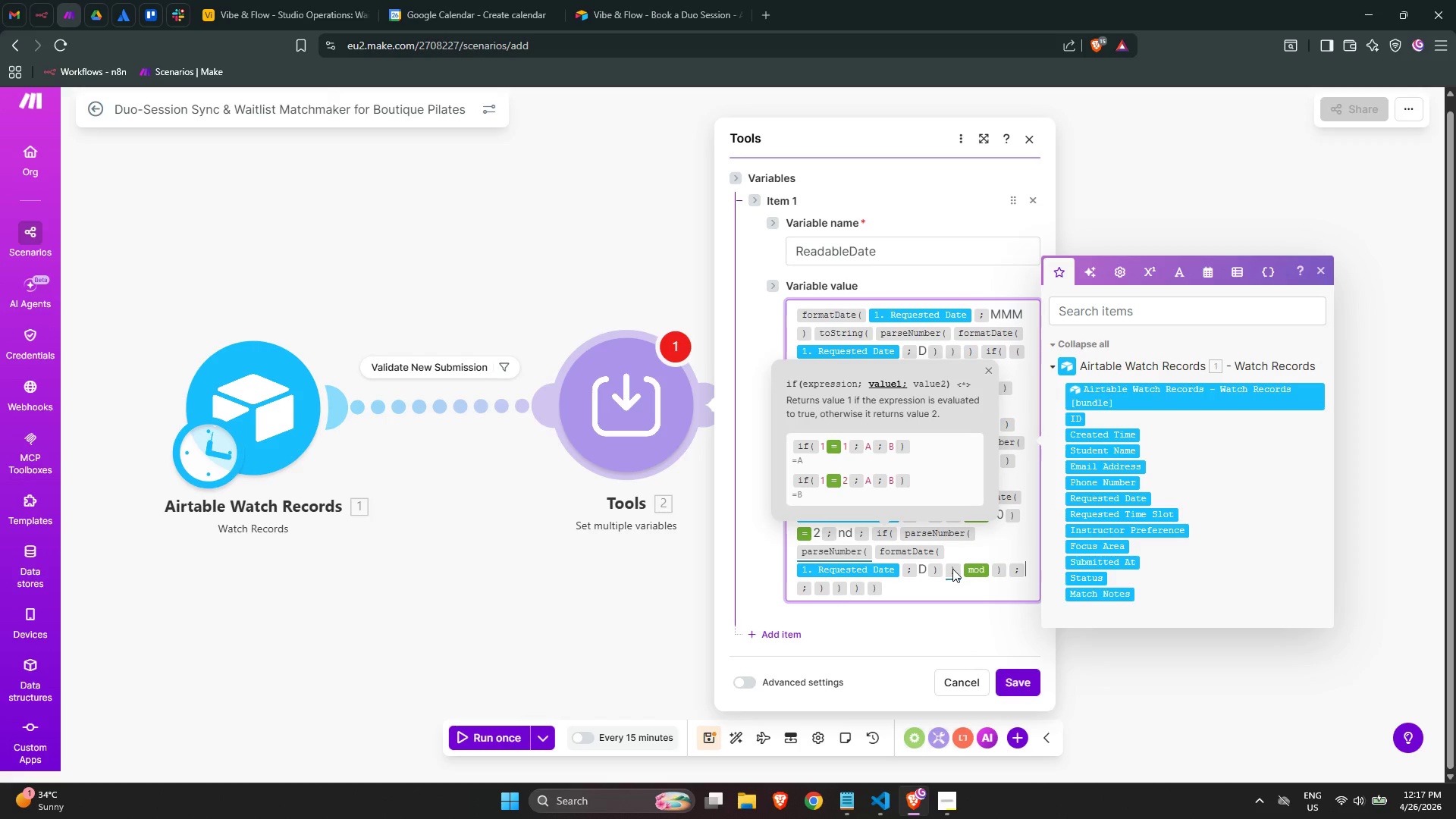 
key(Insert)
 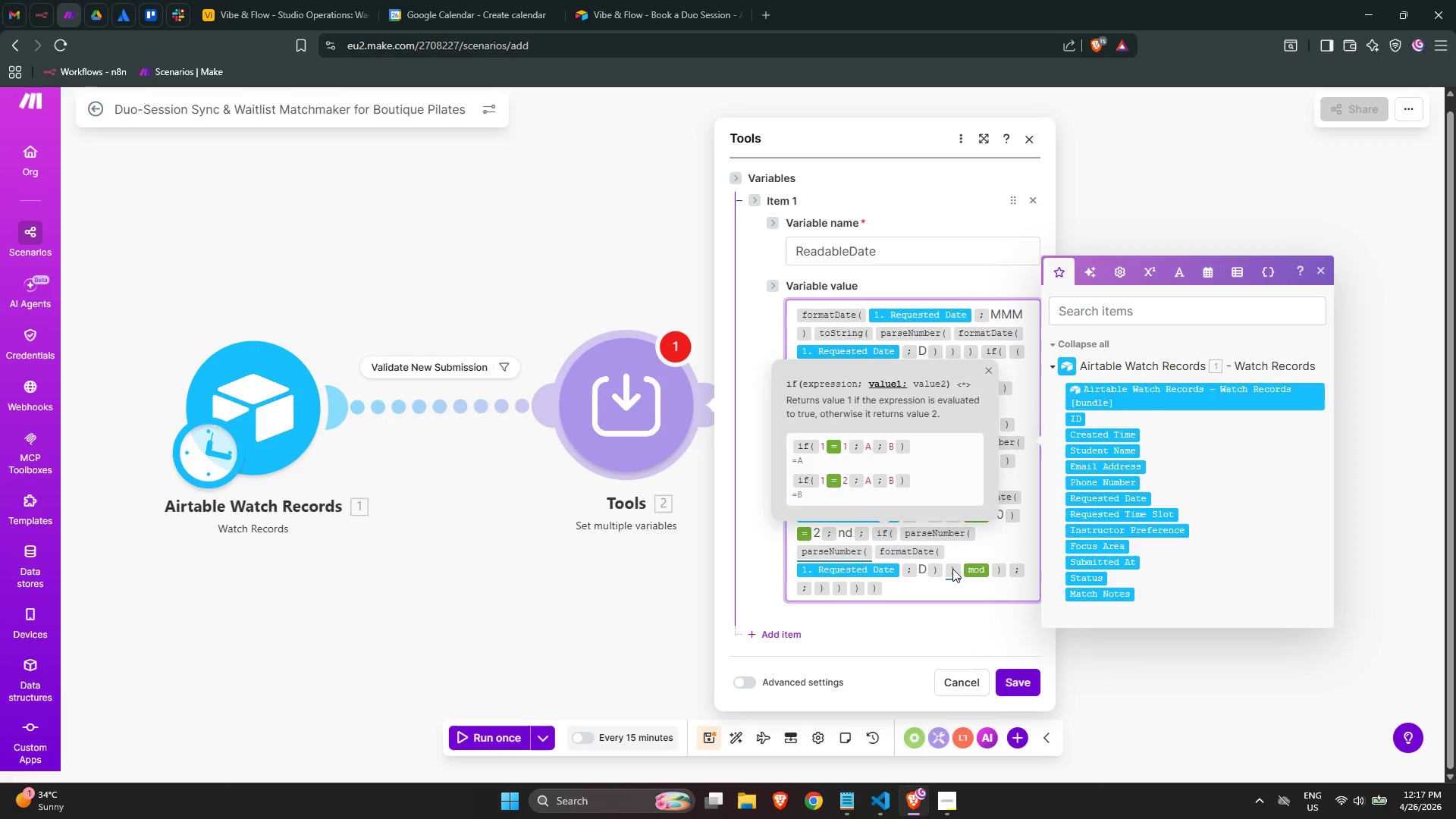 
key(NumLock)
 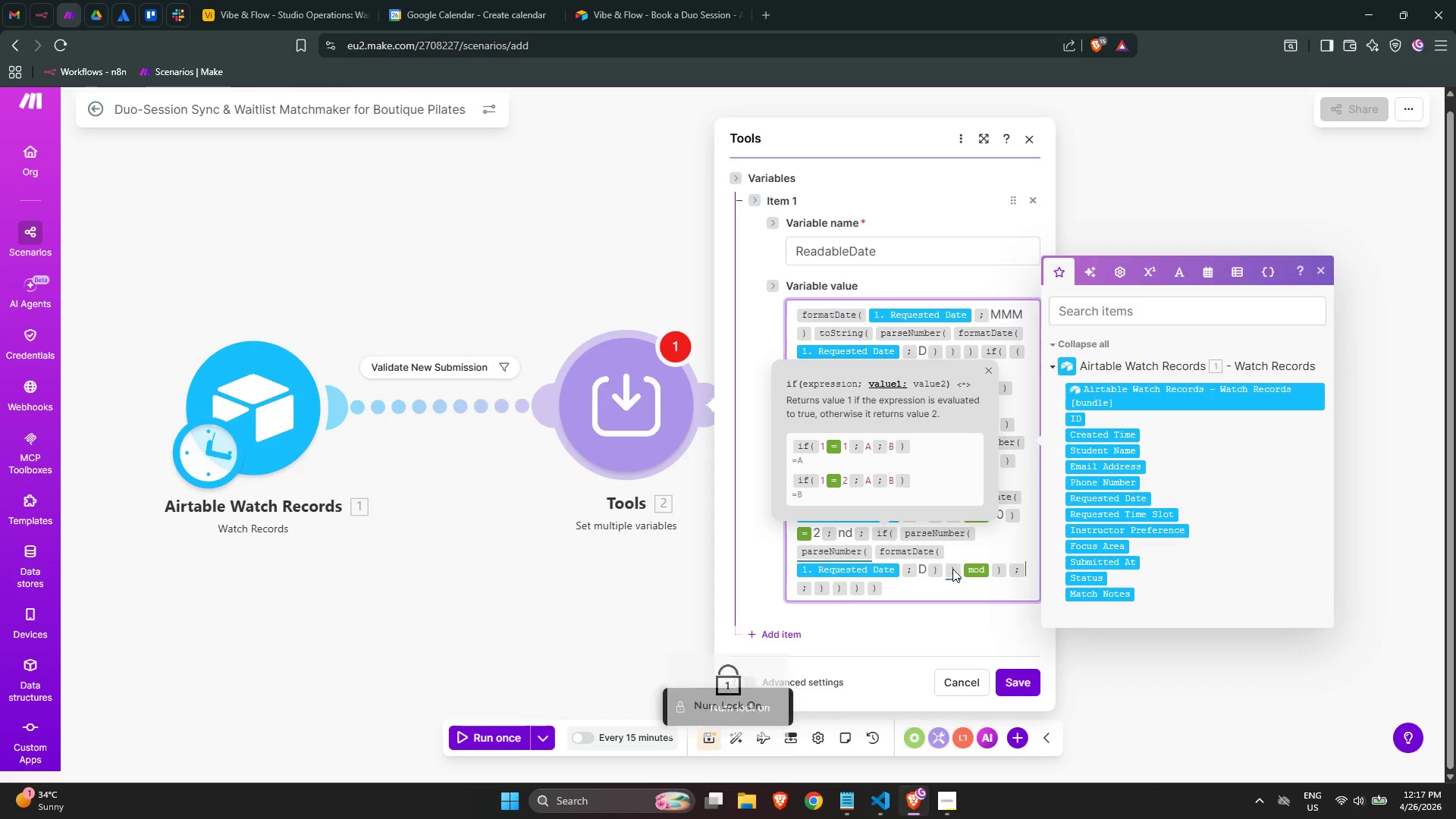 
key(NumLock)
 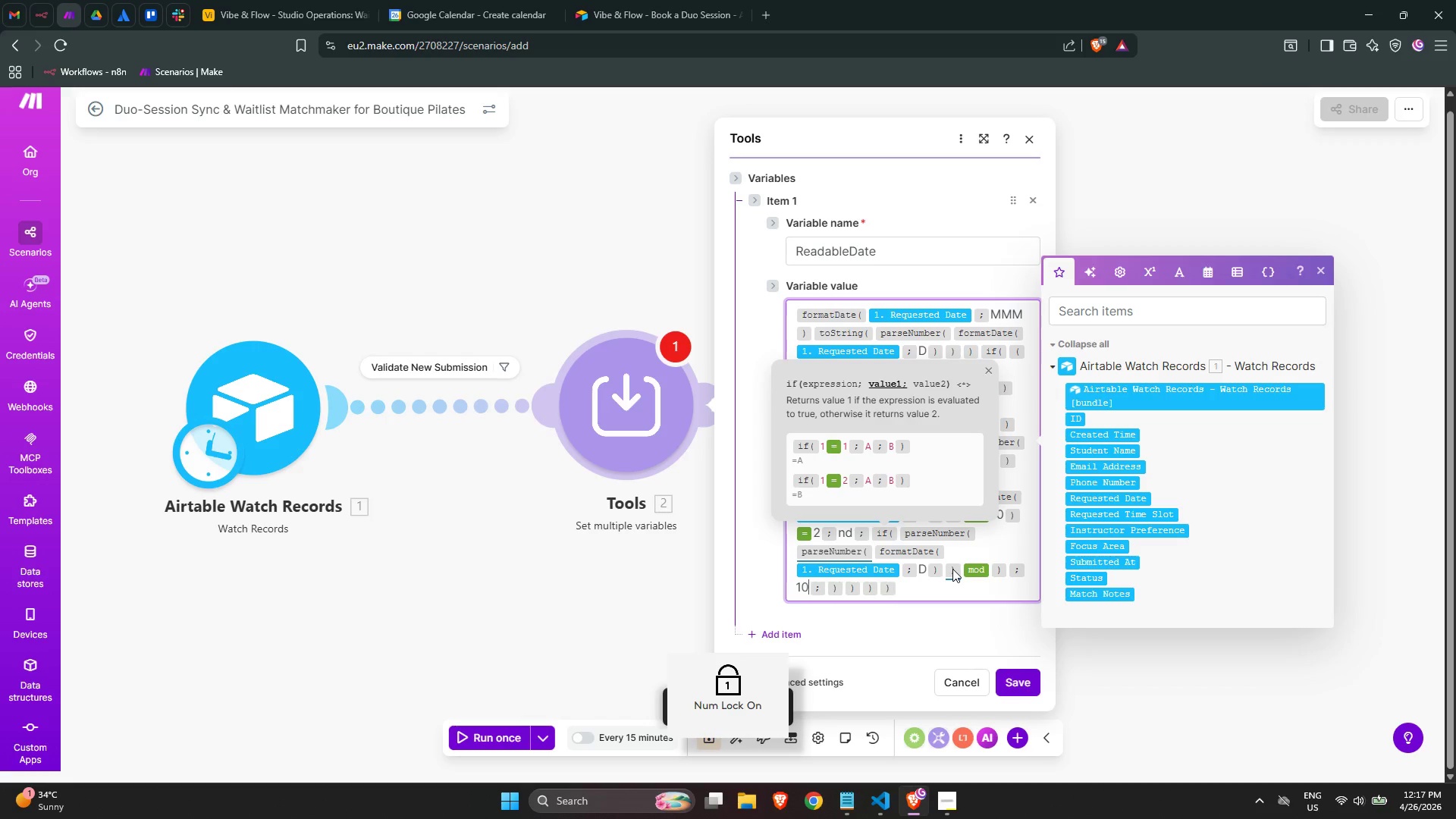 
key(Numpad1)
 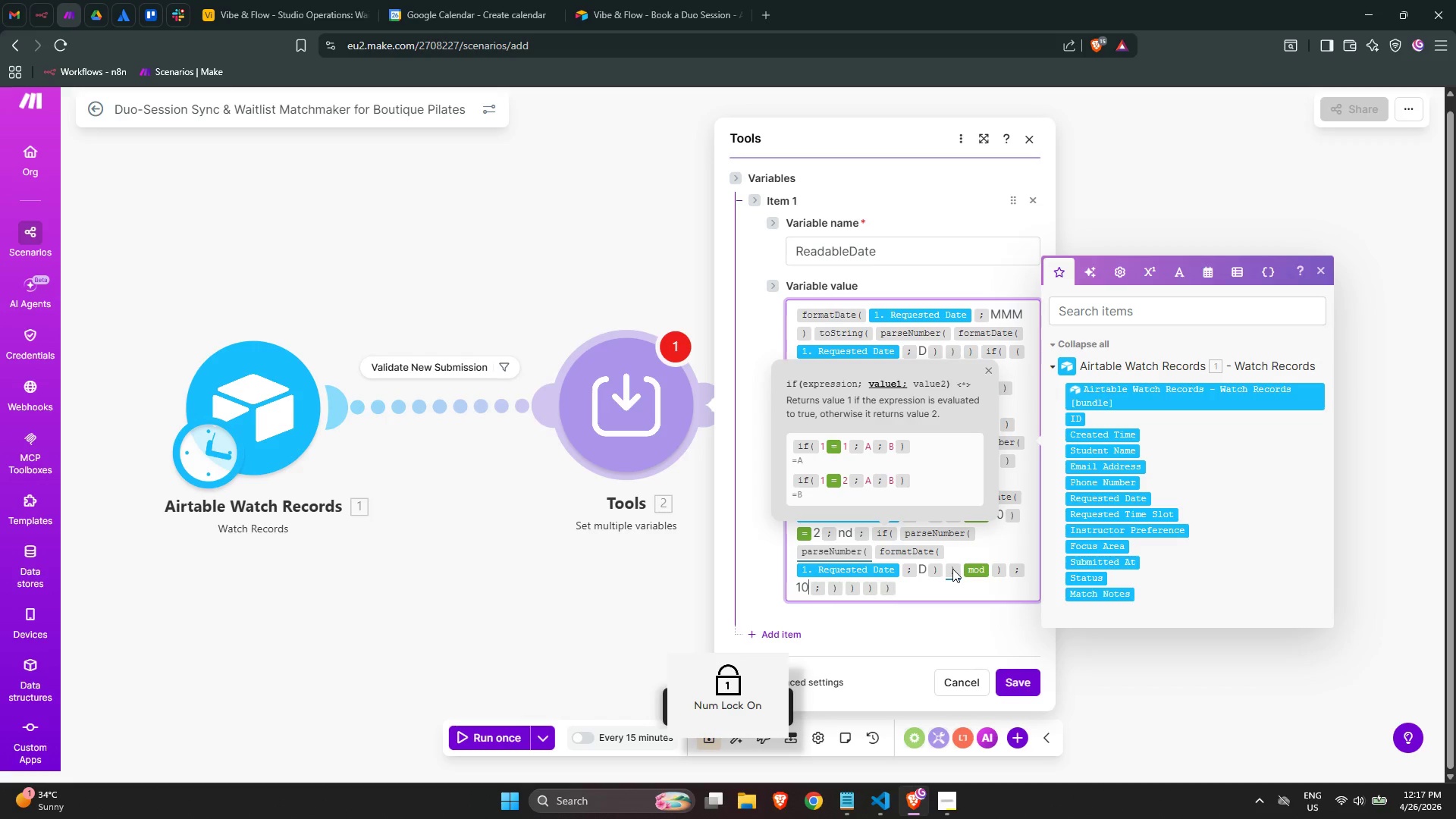 
key(Numpad0)
 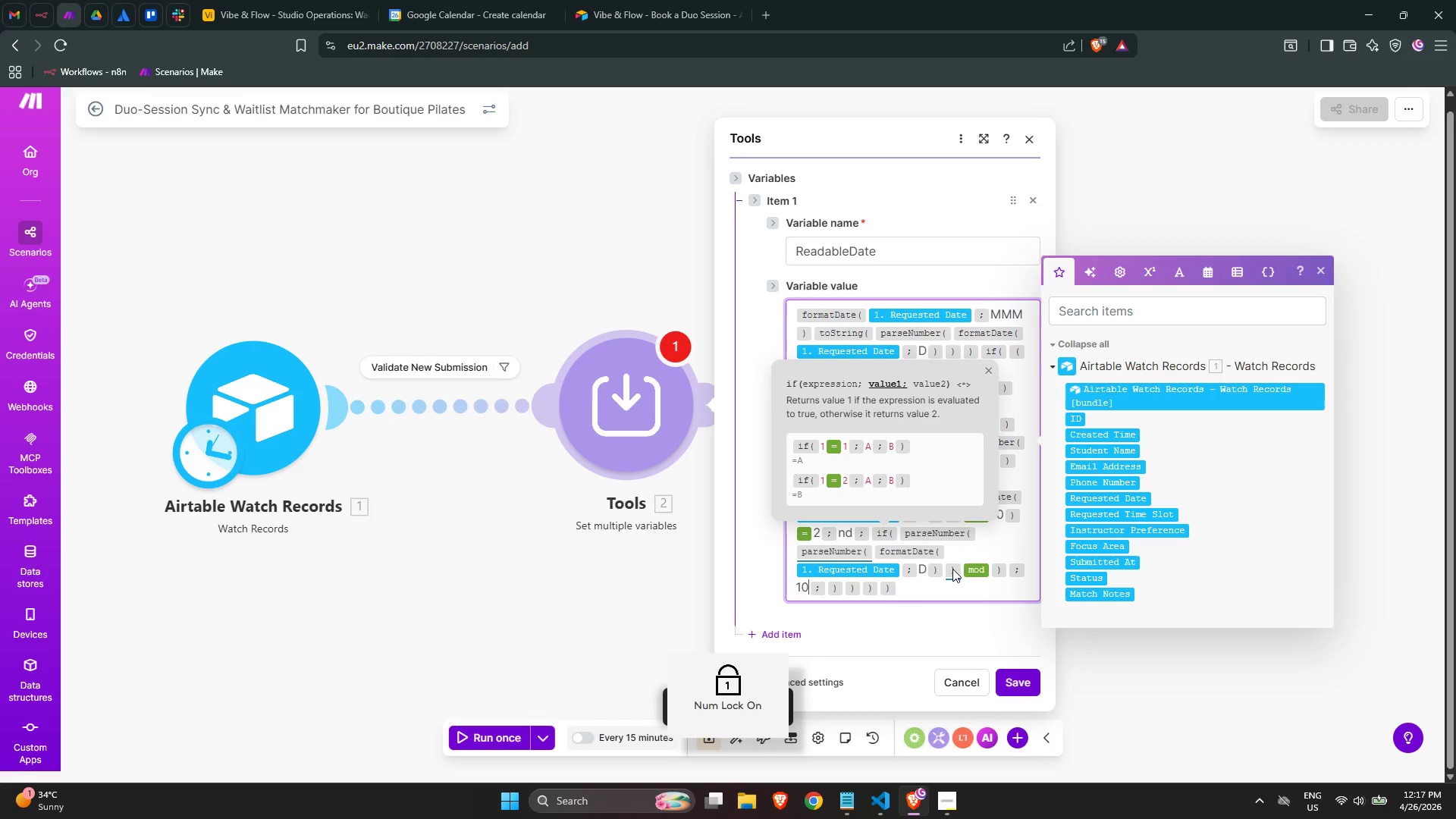 
key(Backspace)
 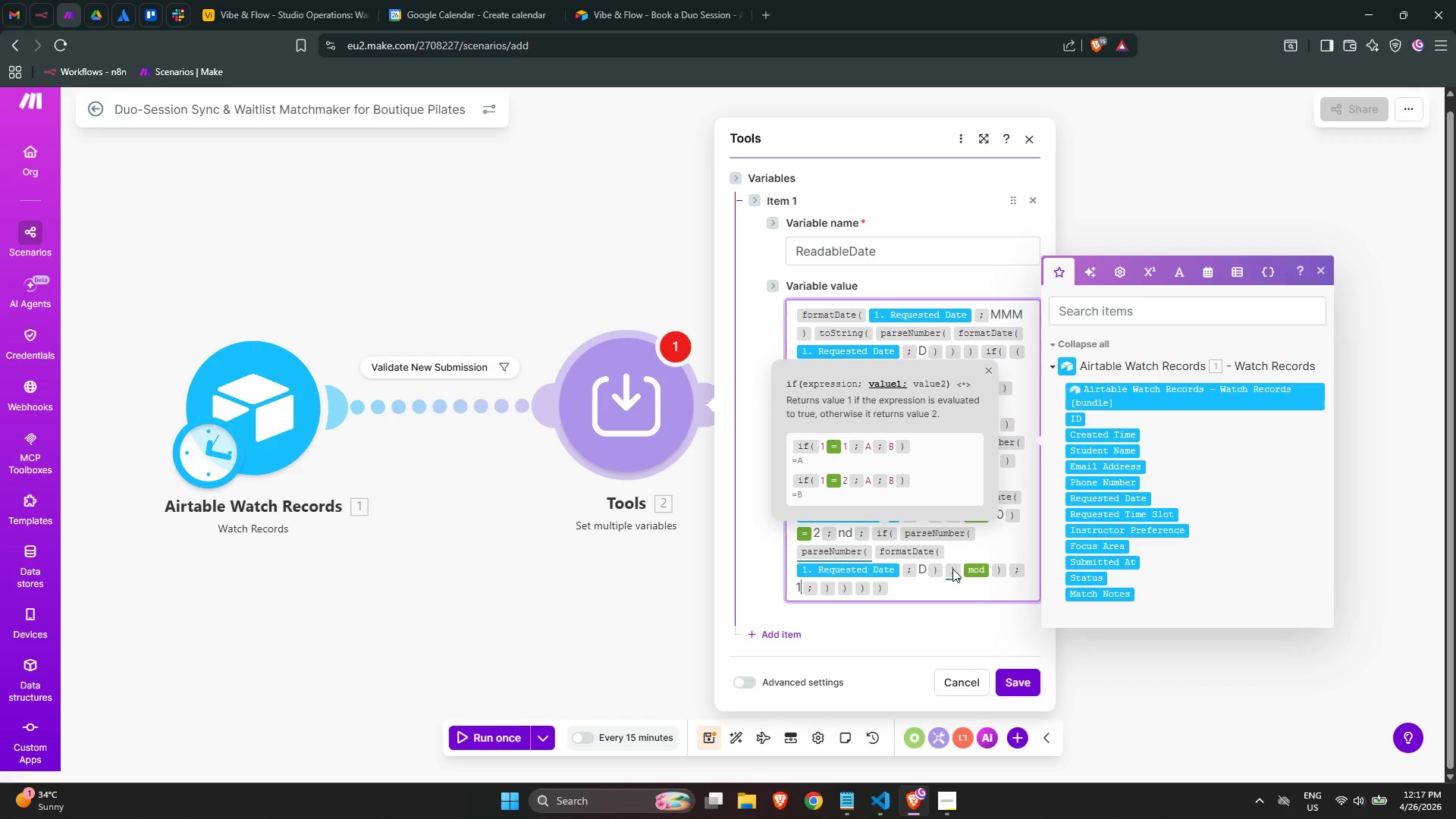 
key(Backspace)
 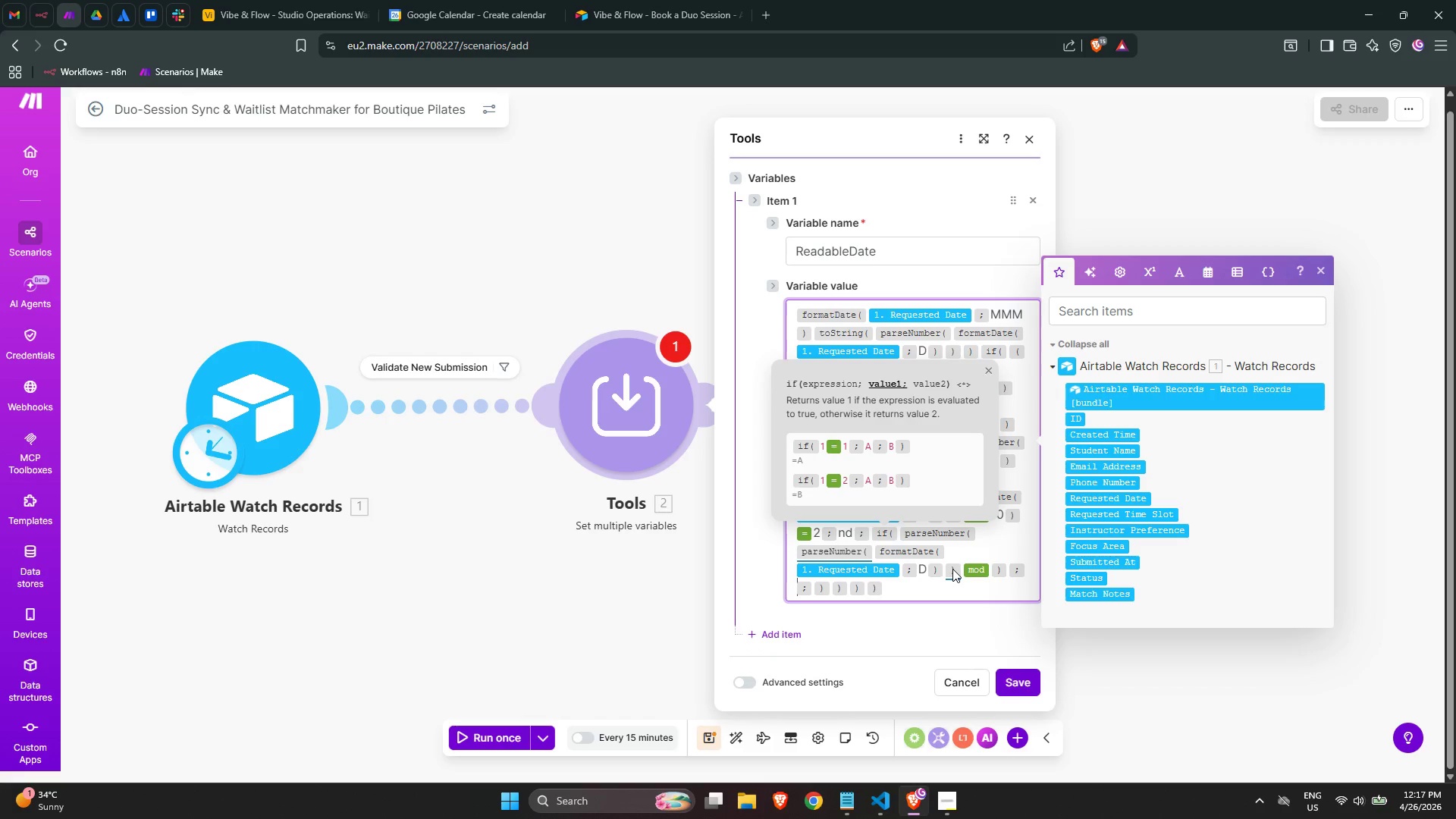 
key(ArrowLeft)
 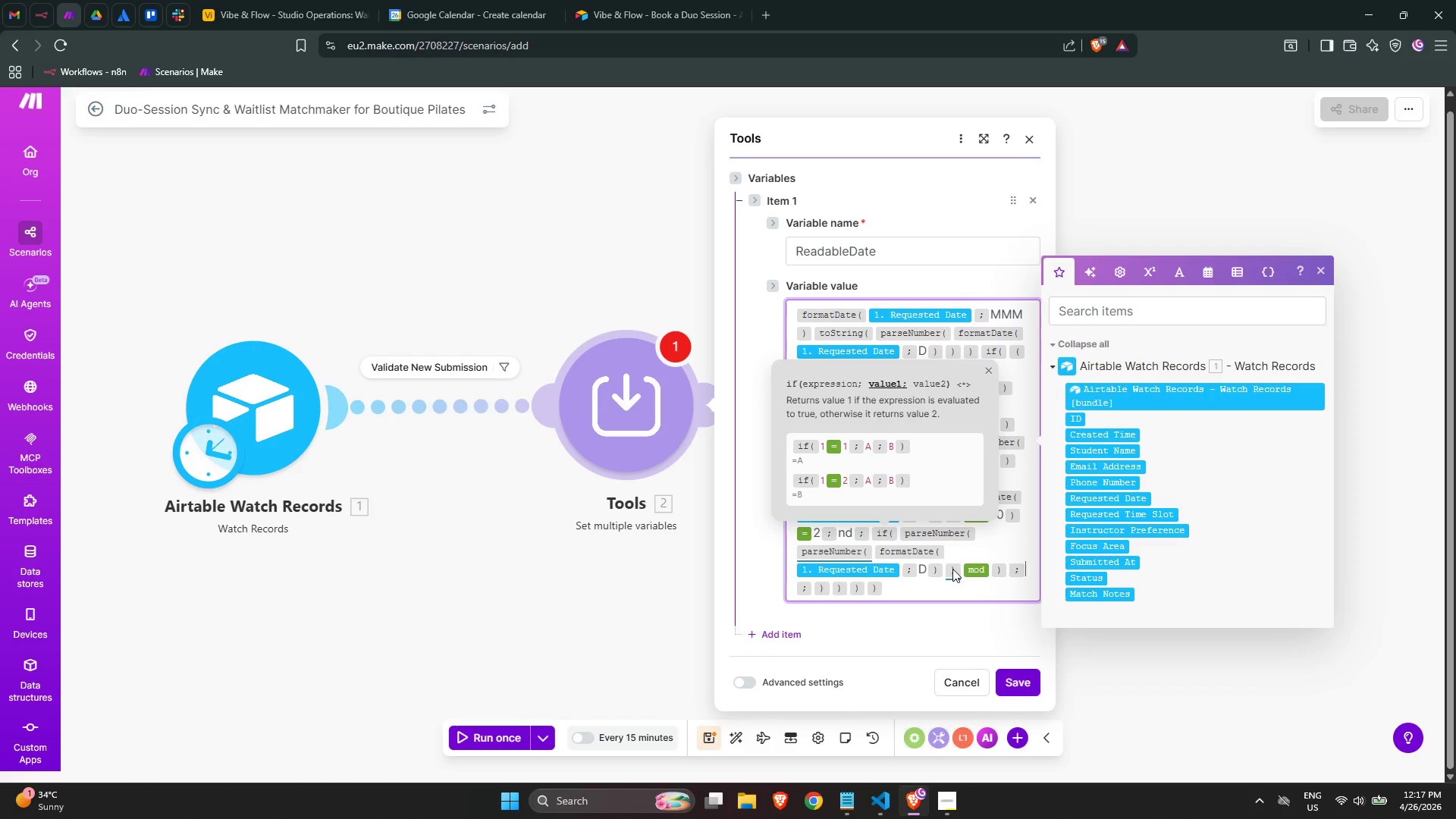 
key(ArrowRight)
 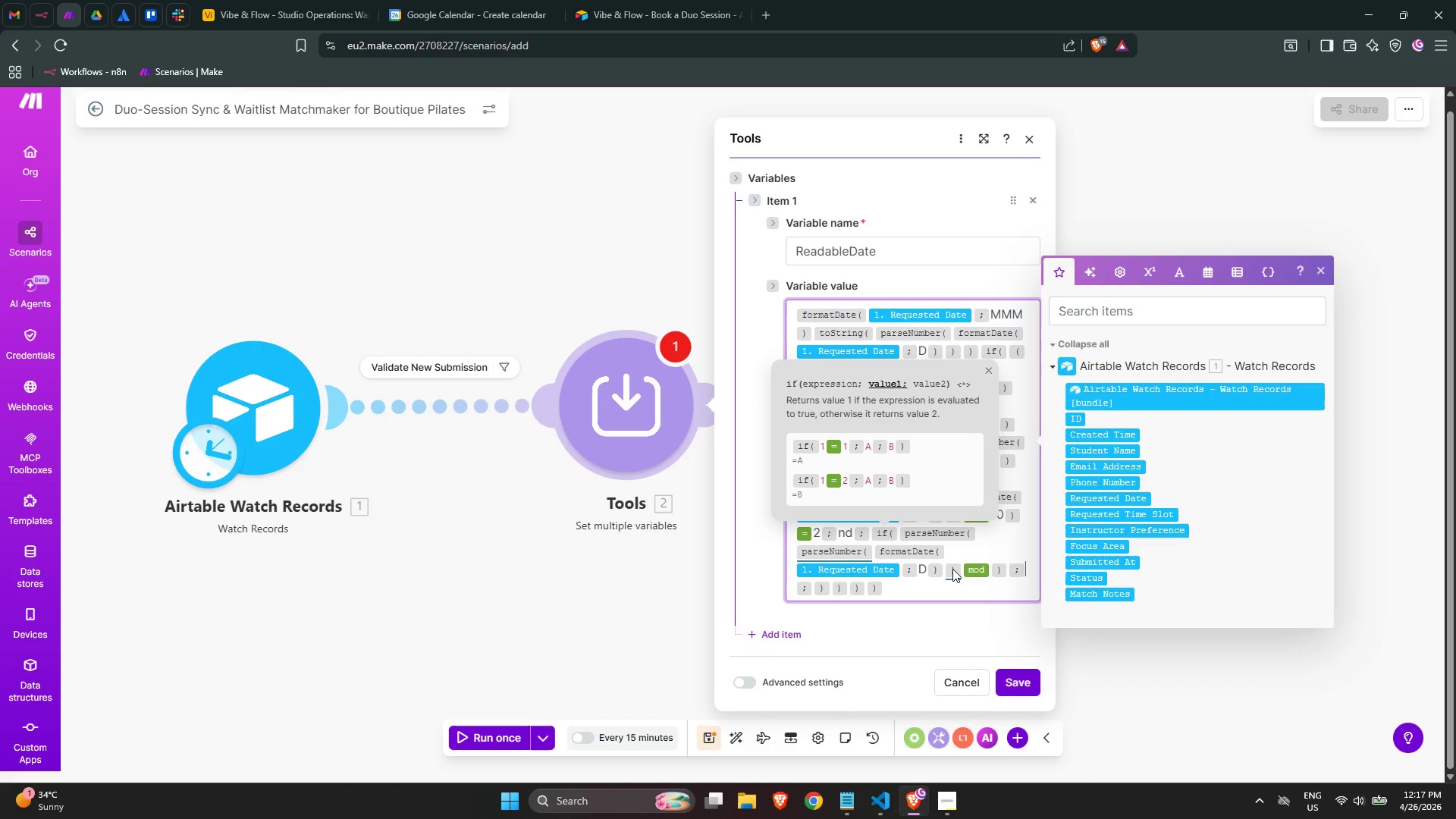 
key(ArrowLeft)
 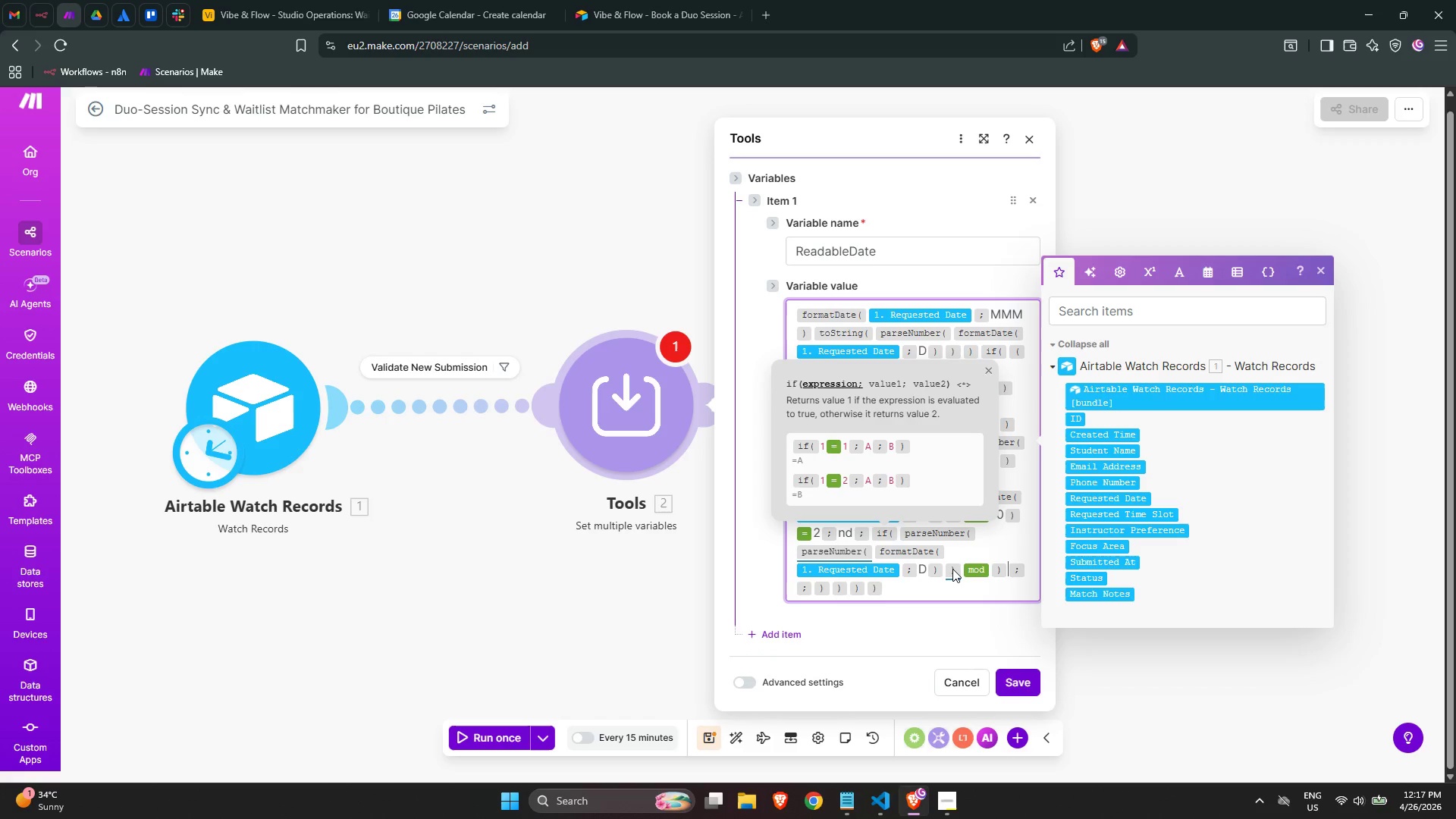 
key(ArrowRight)
 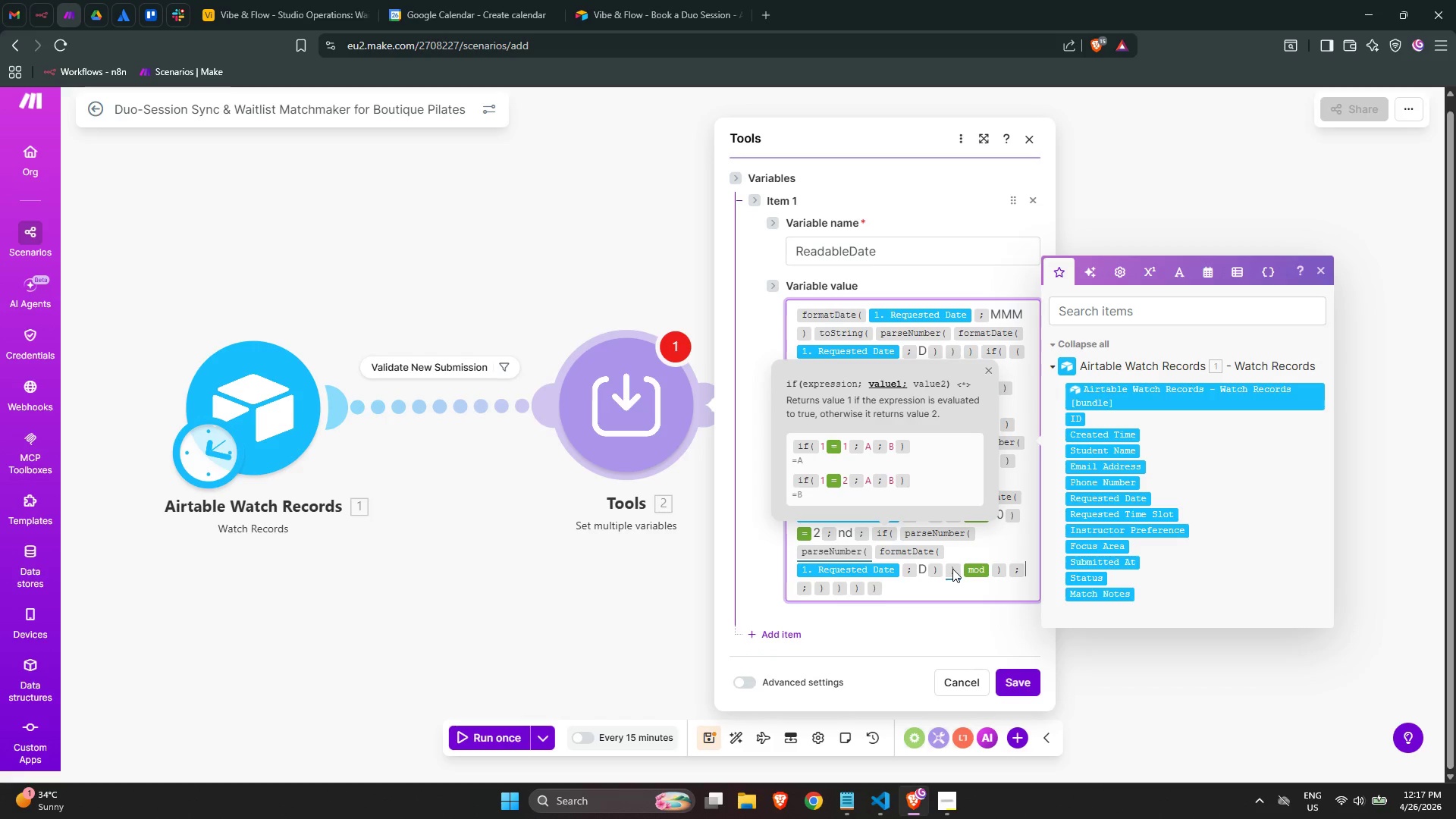 
key(ArrowRight)
 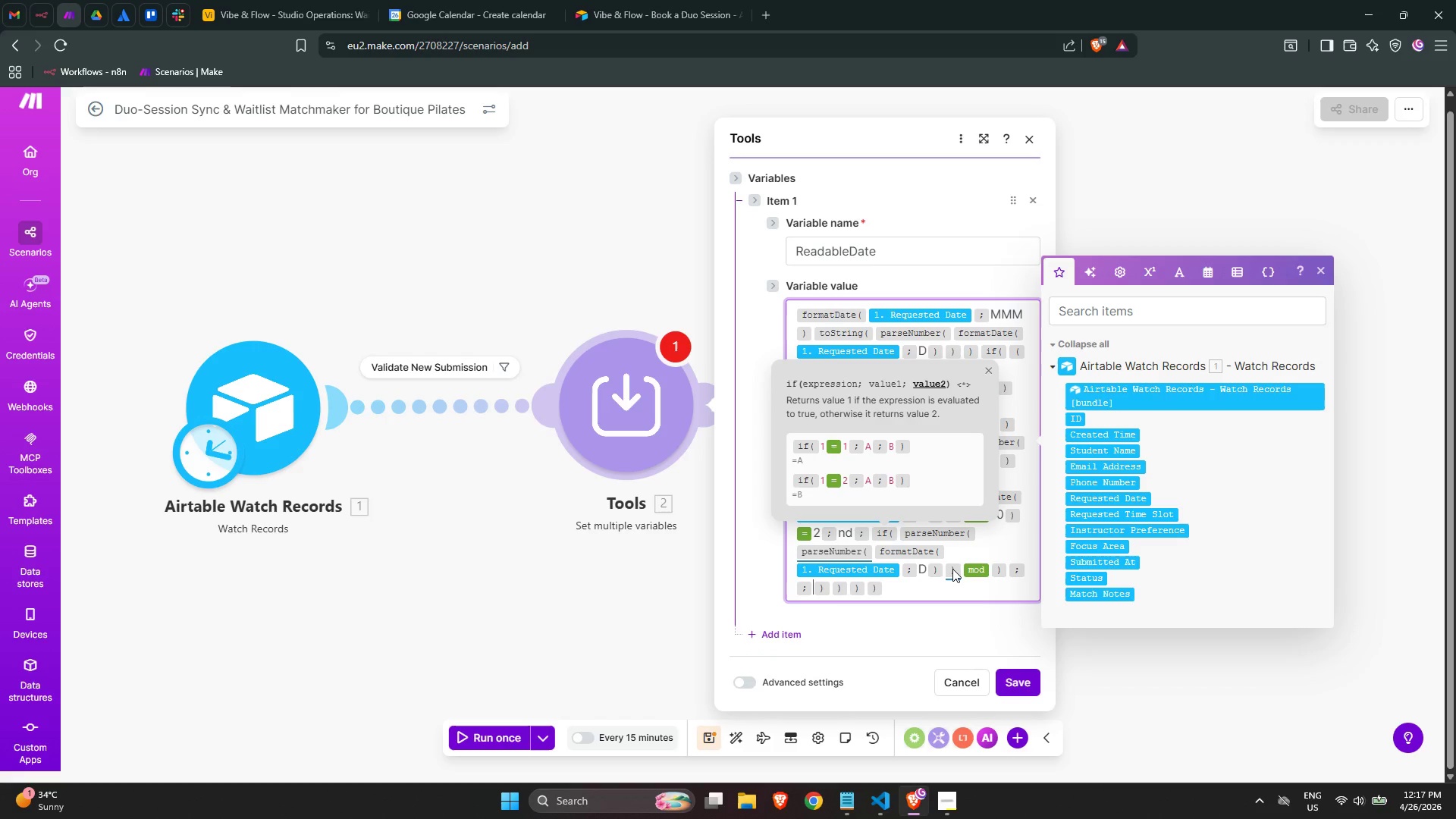 
key(ArrowLeft)
 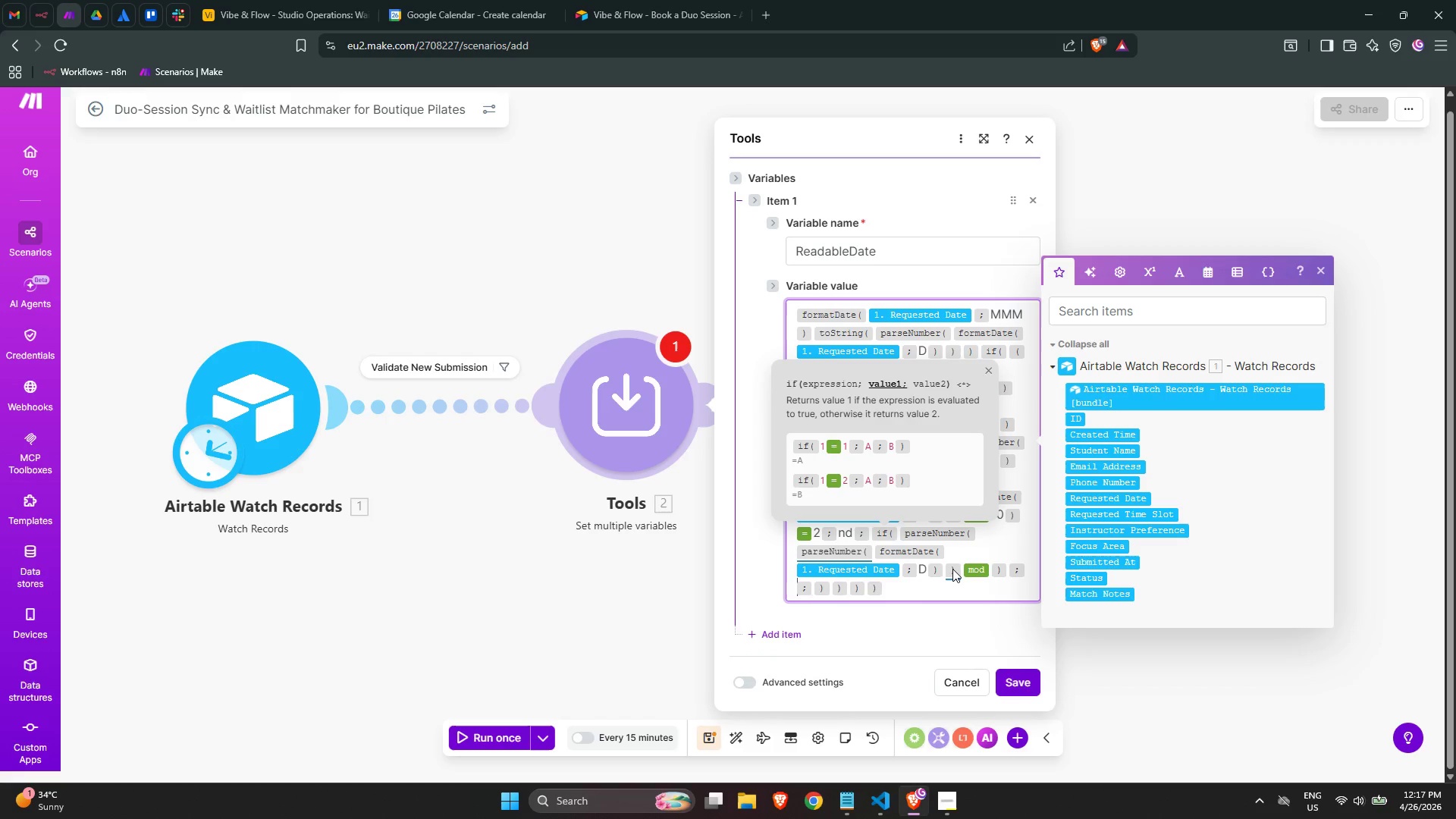 
key(ArrowLeft)
 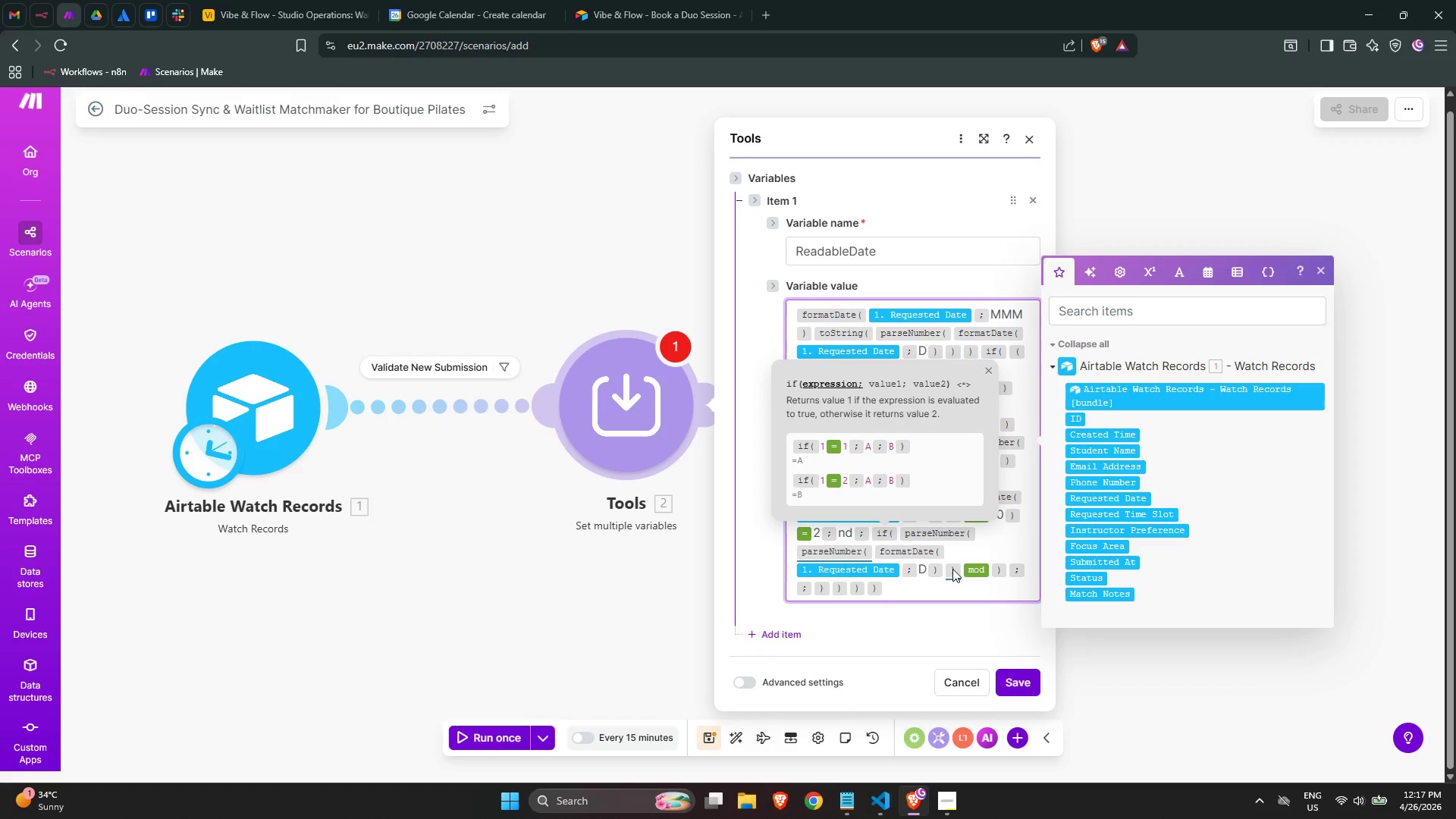 
key(ArrowRight)
 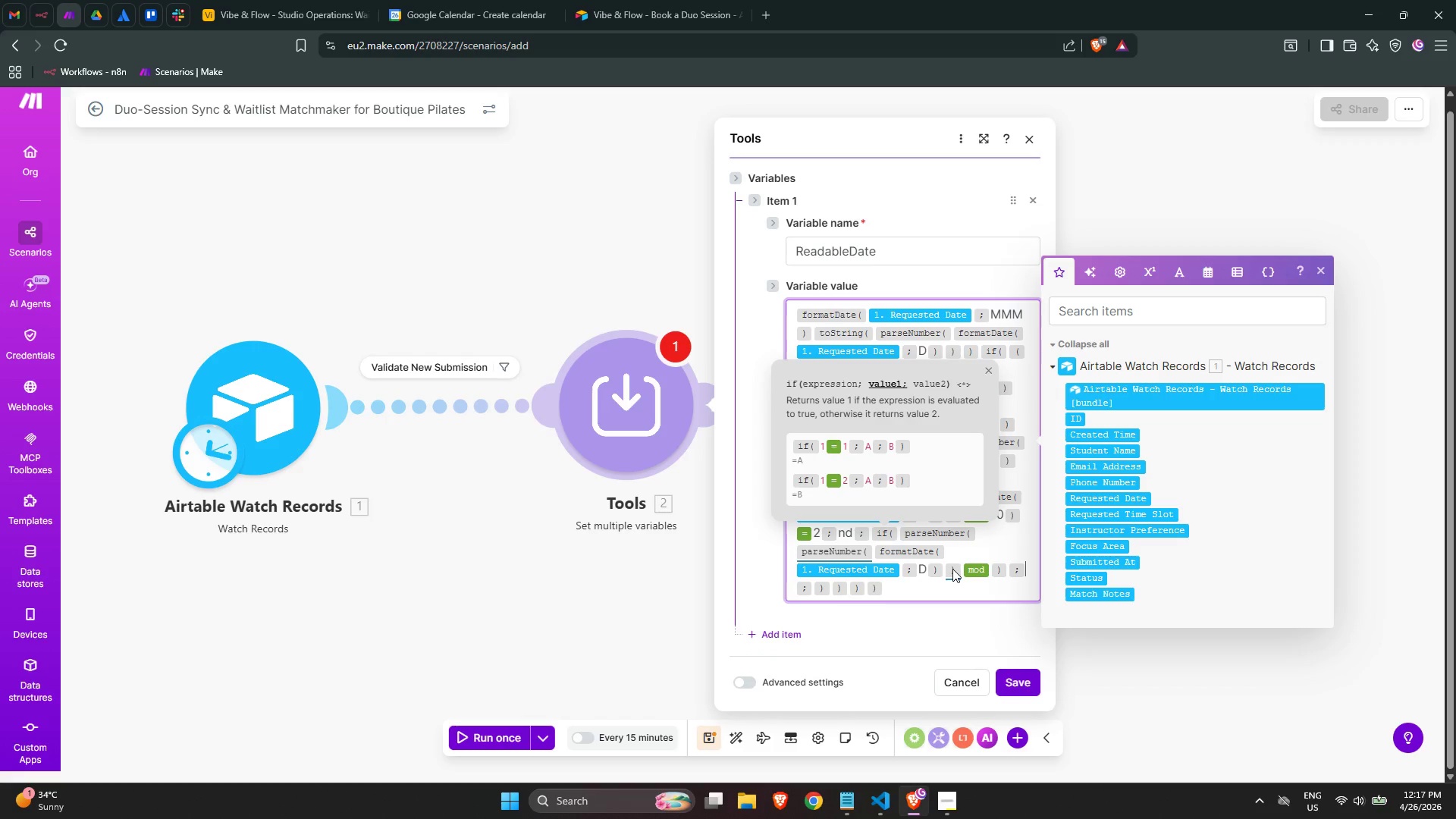 
key(ArrowRight)
 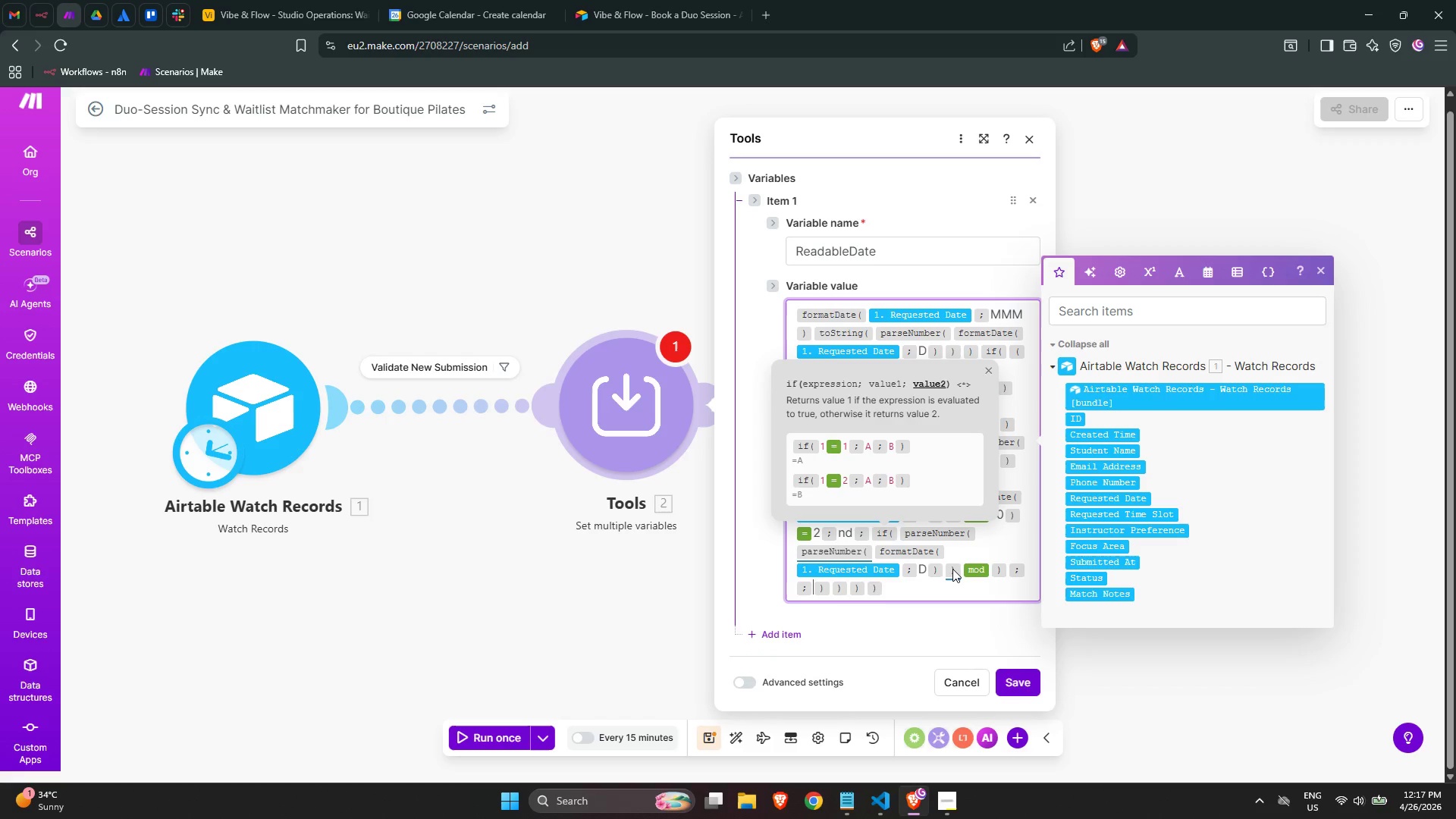 
key(ArrowLeft)
 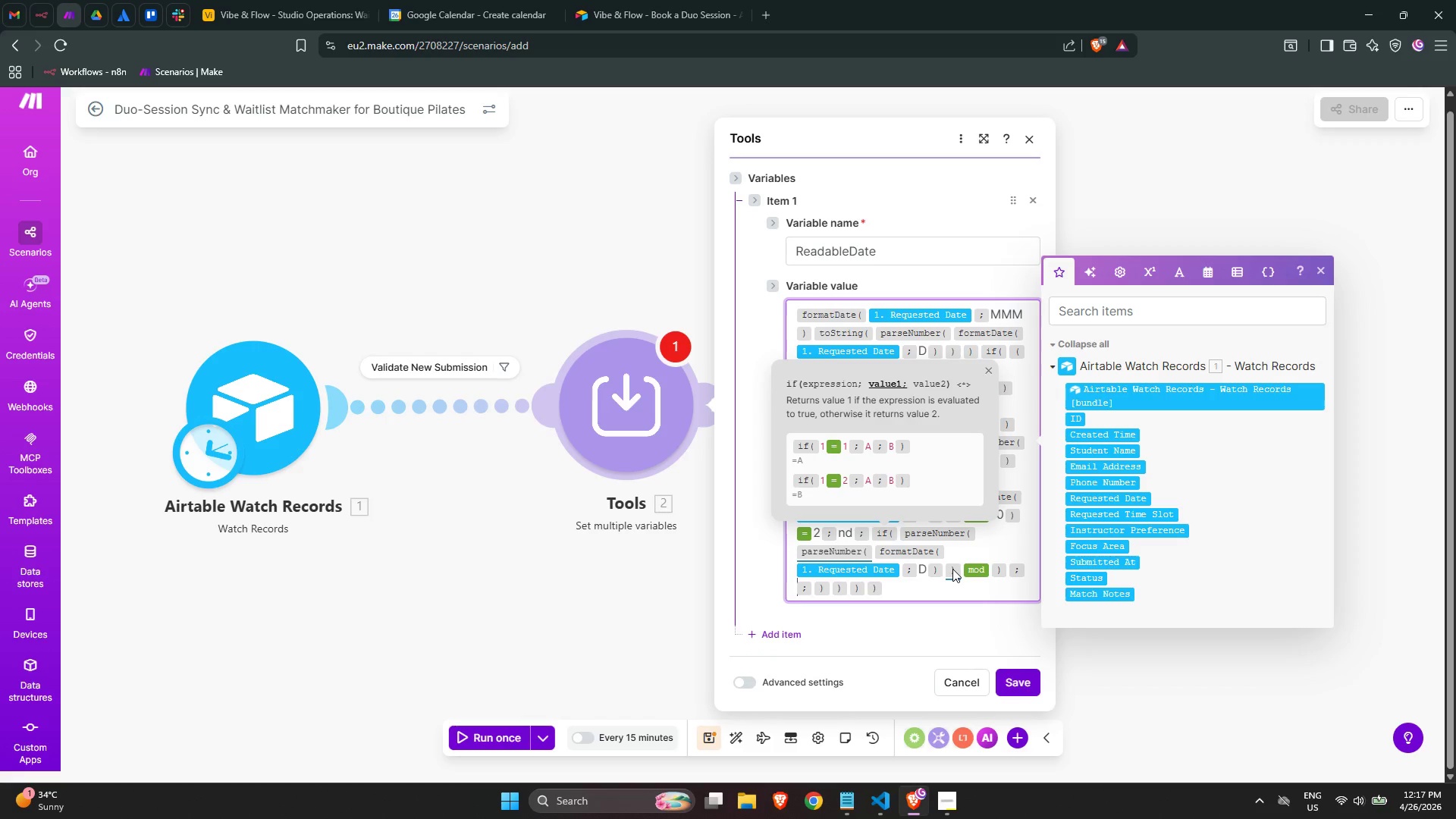 
key(ArrowLeft)
 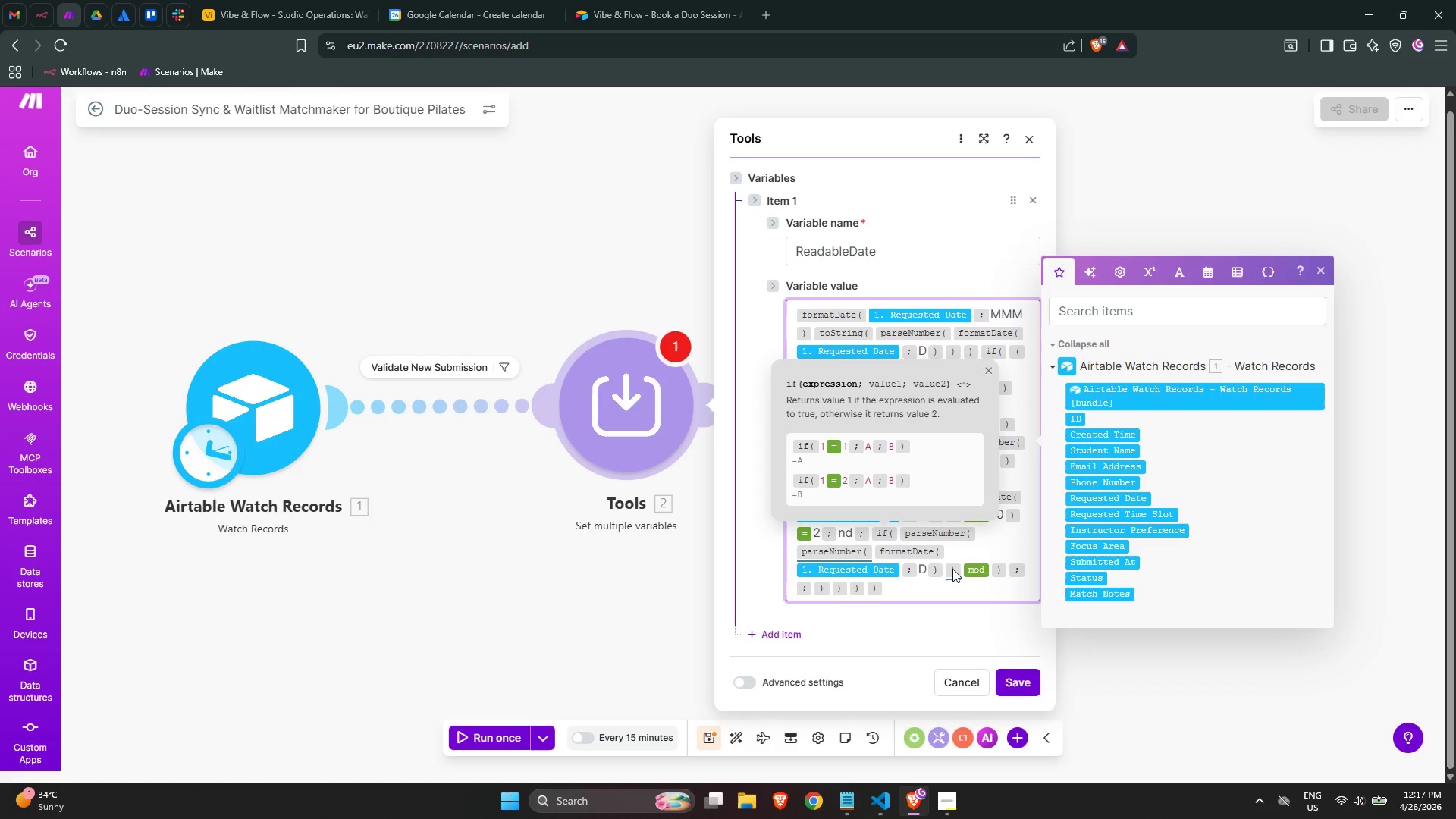 
key(ArrowLeft)
 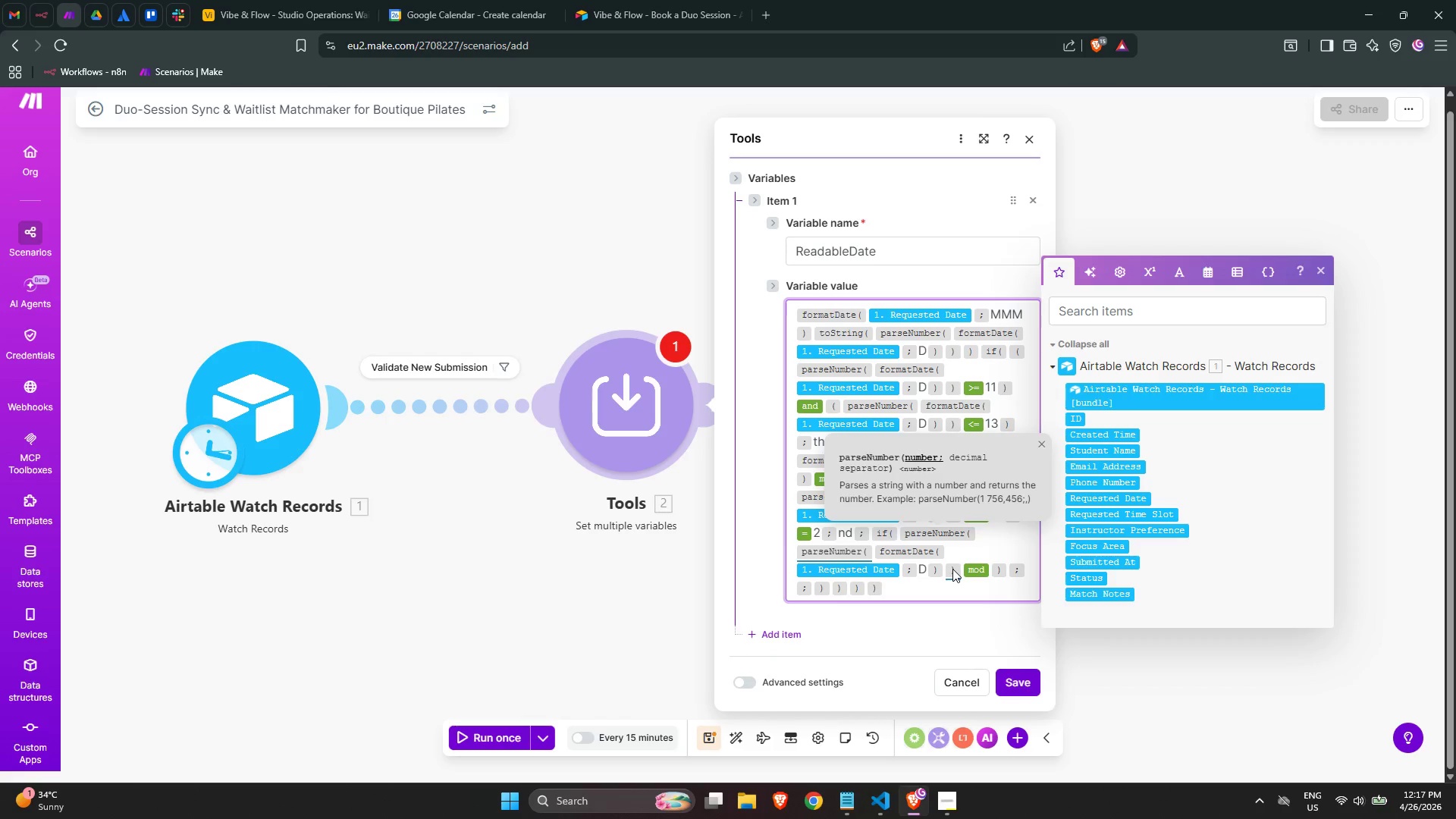 
key(Numpad1)
 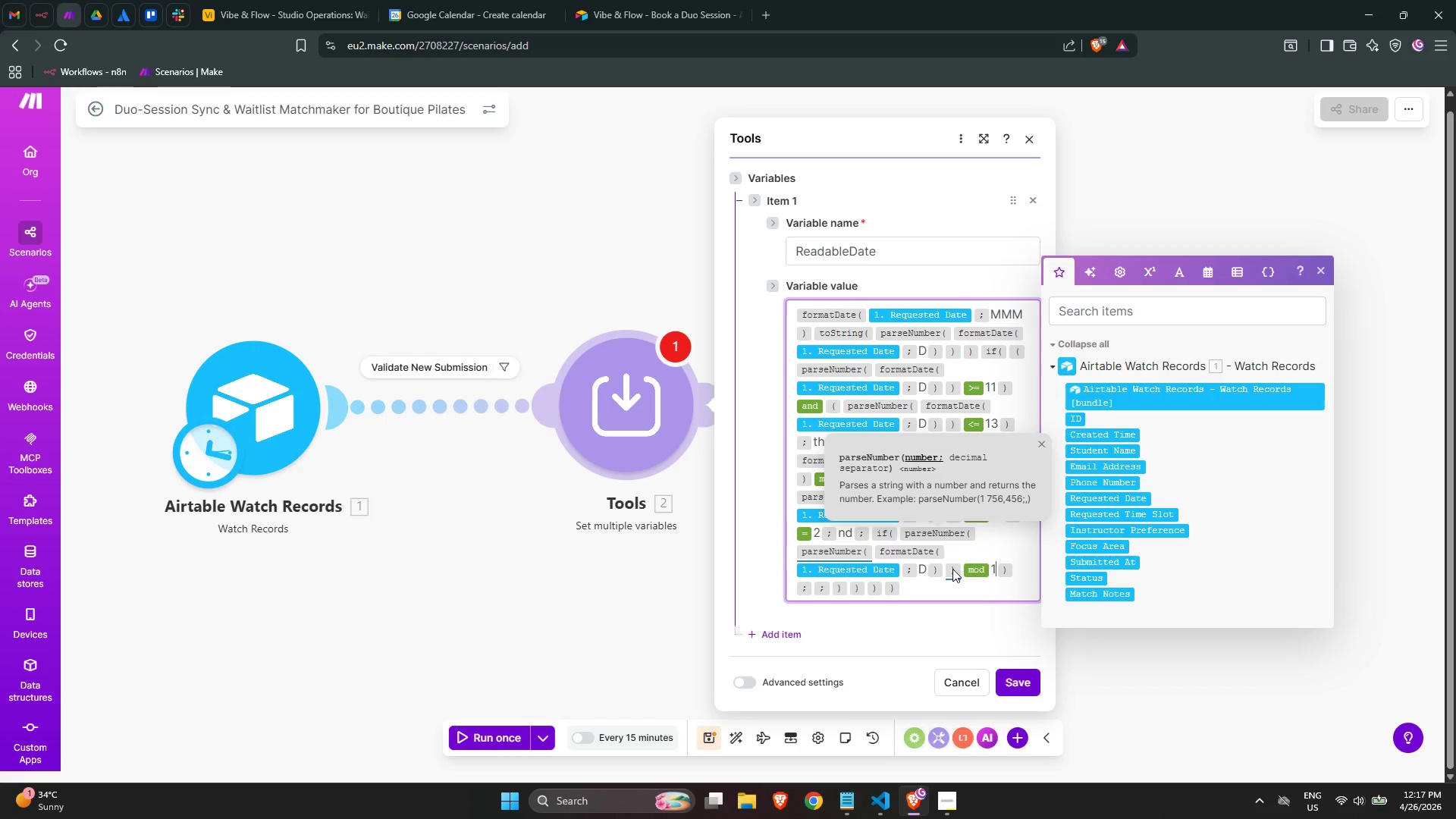 
key(Numpad0)
 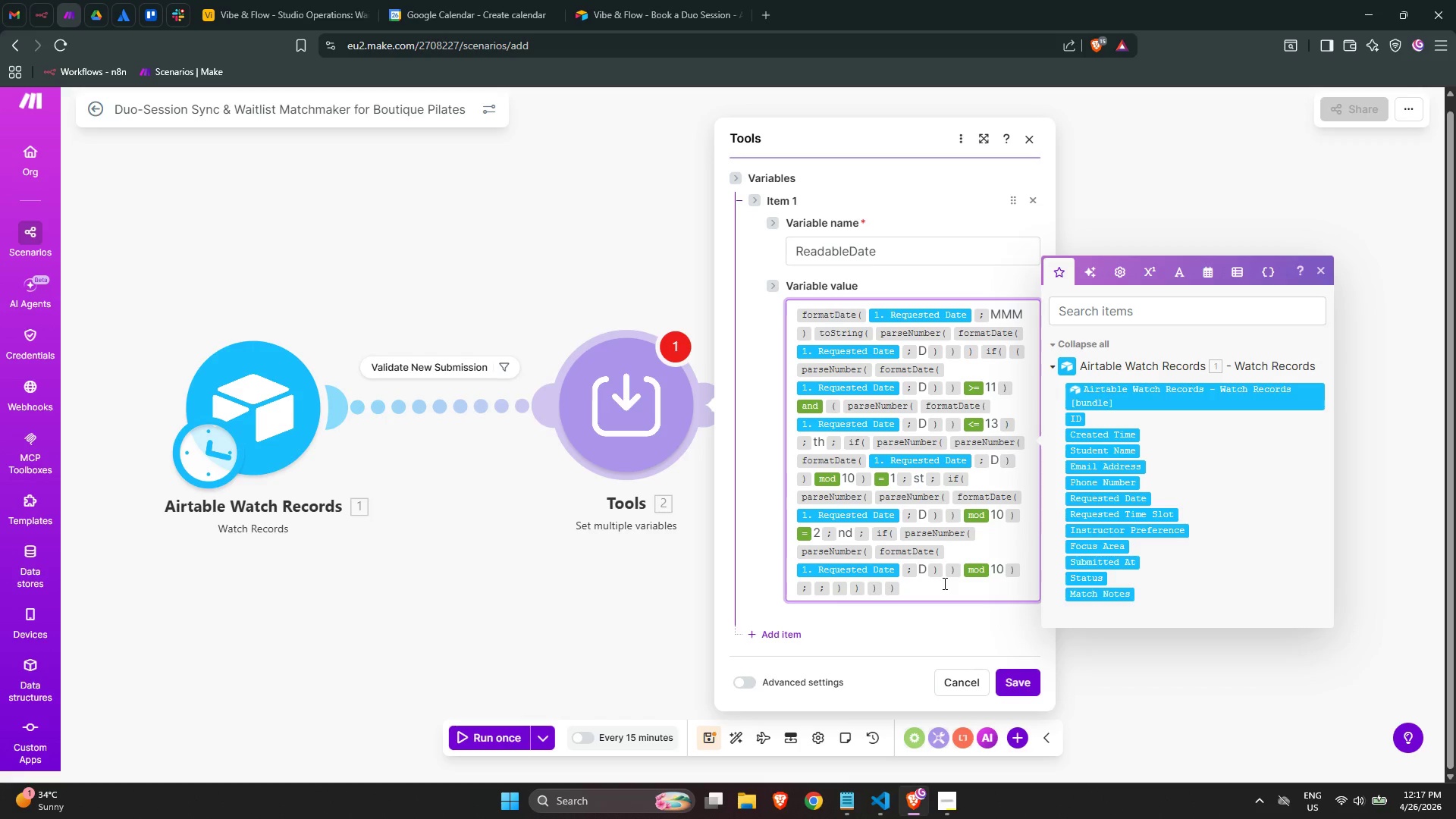 
wait(8.72)
 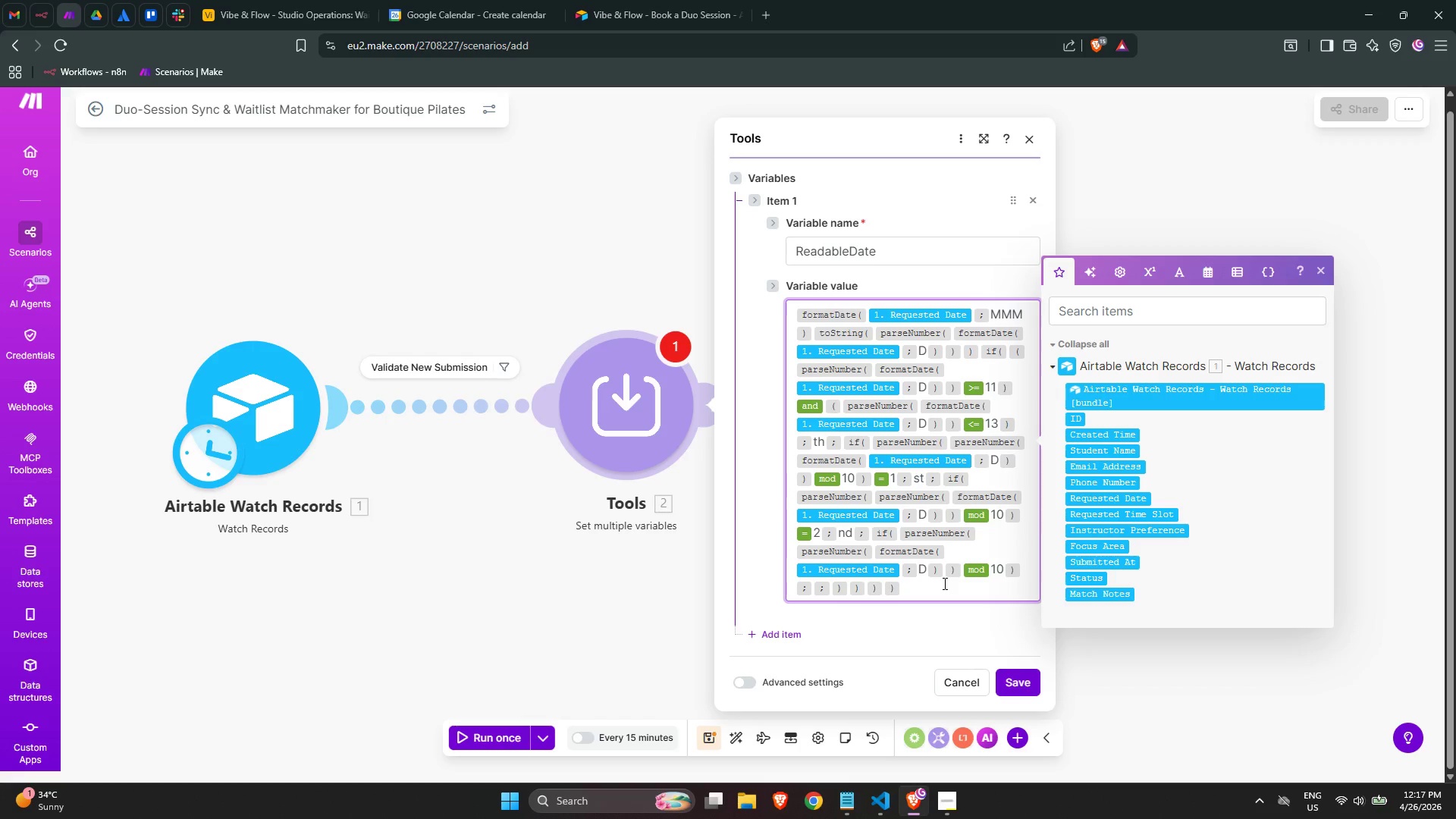 
left_click([975, 532])
 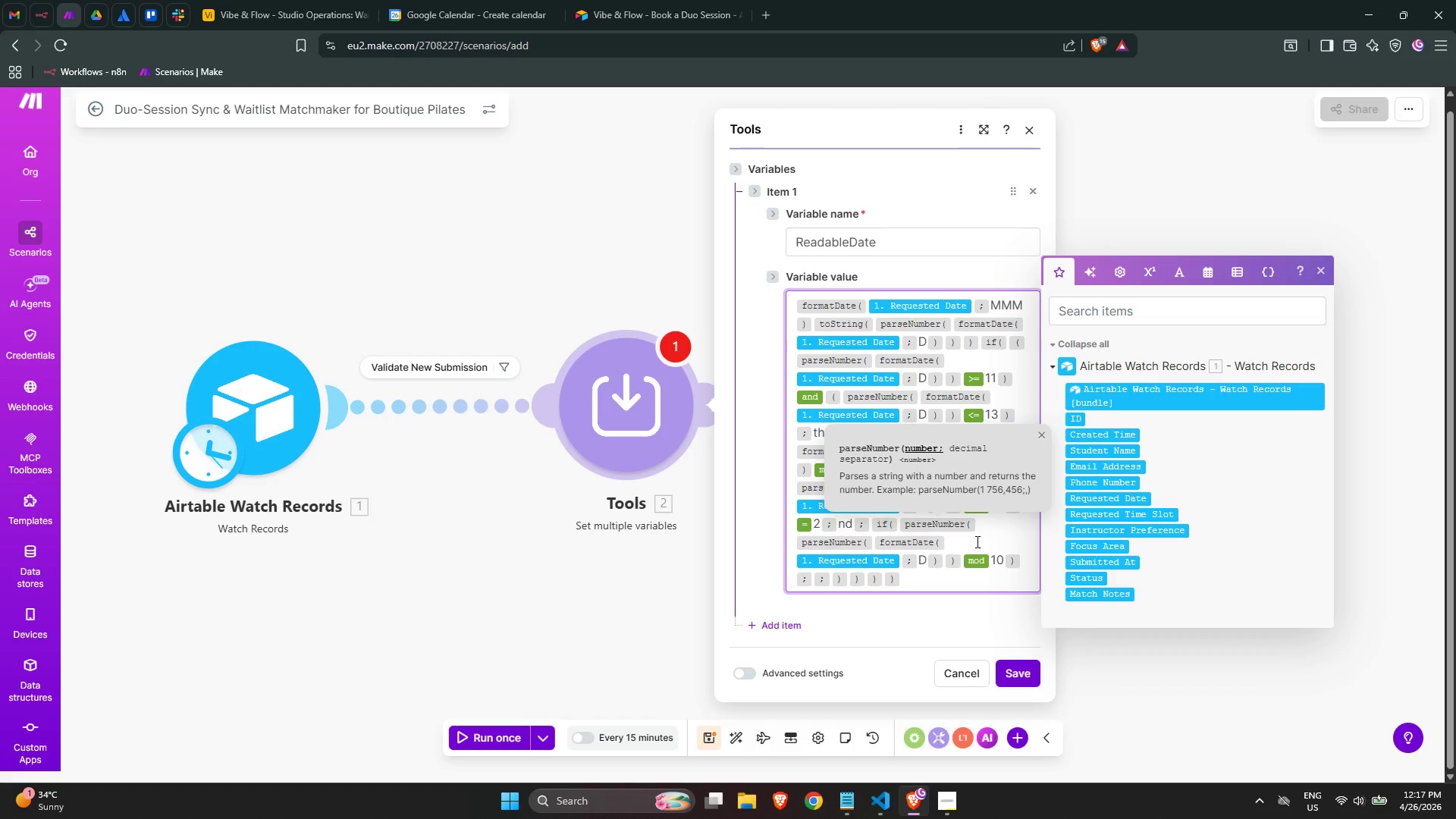 
left_click([968, 542])
 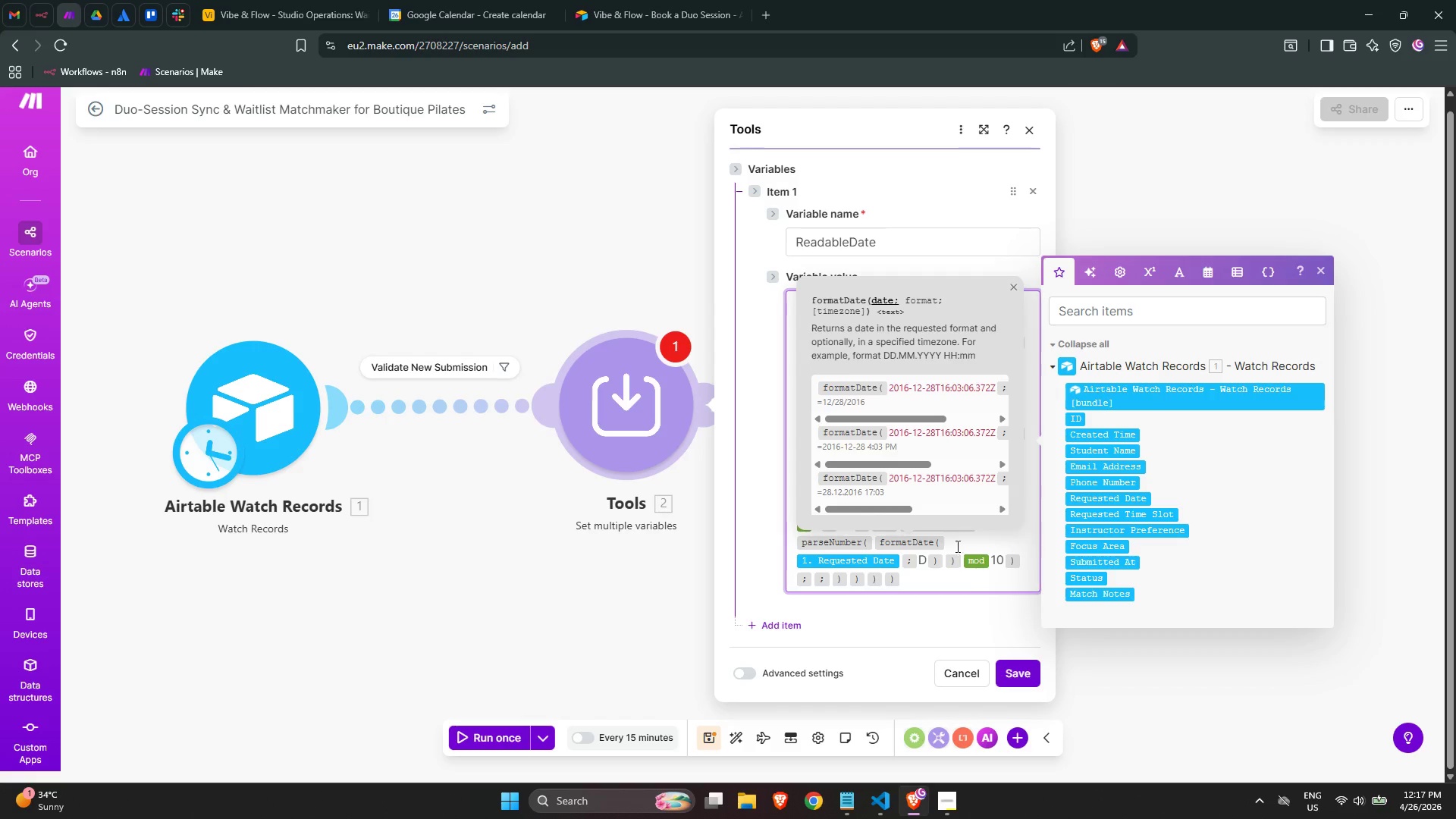 
left_click([971, 602])
 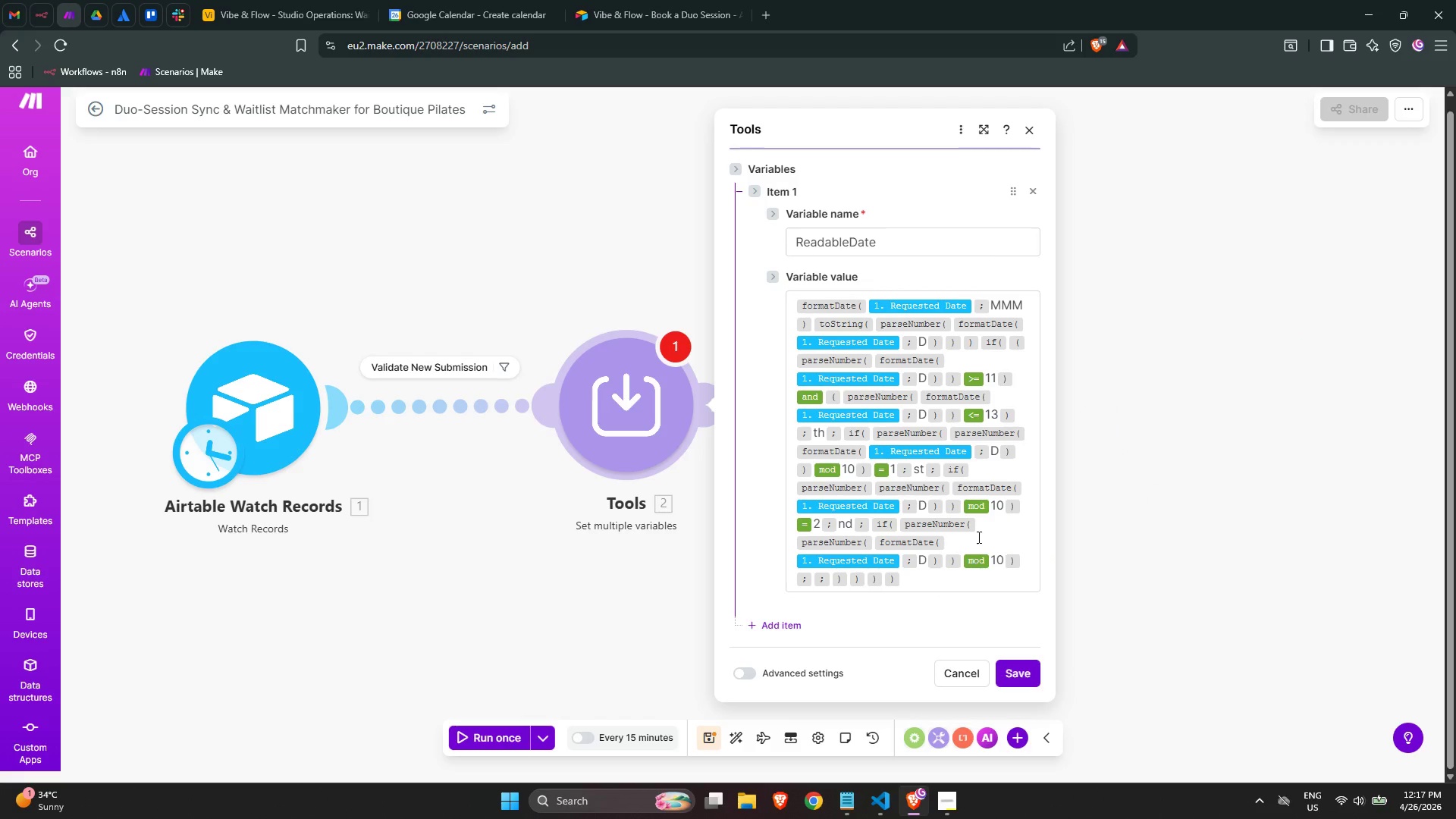 
mouse_move([955, 535])
 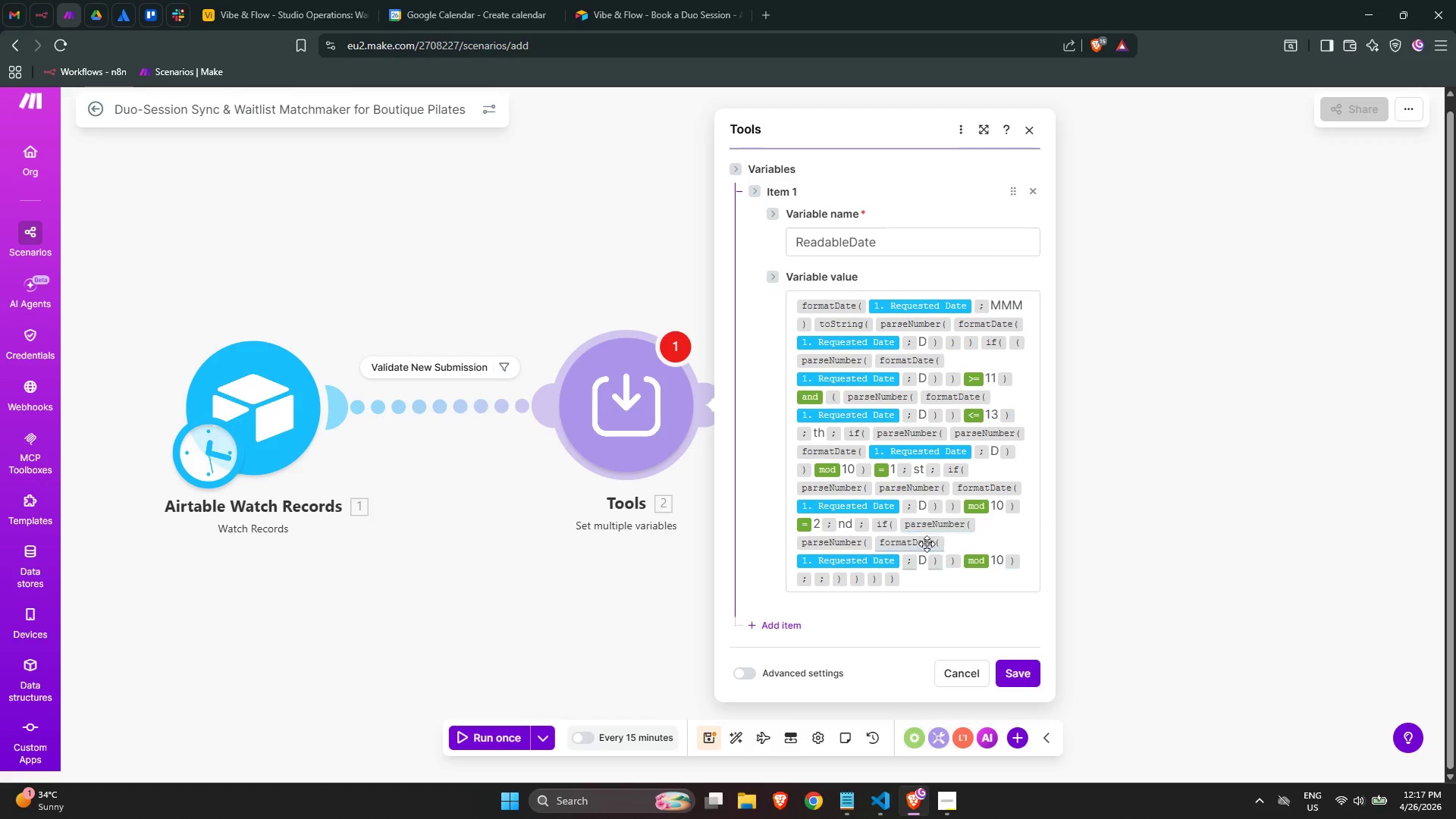 
mouse_move([904, 542])
 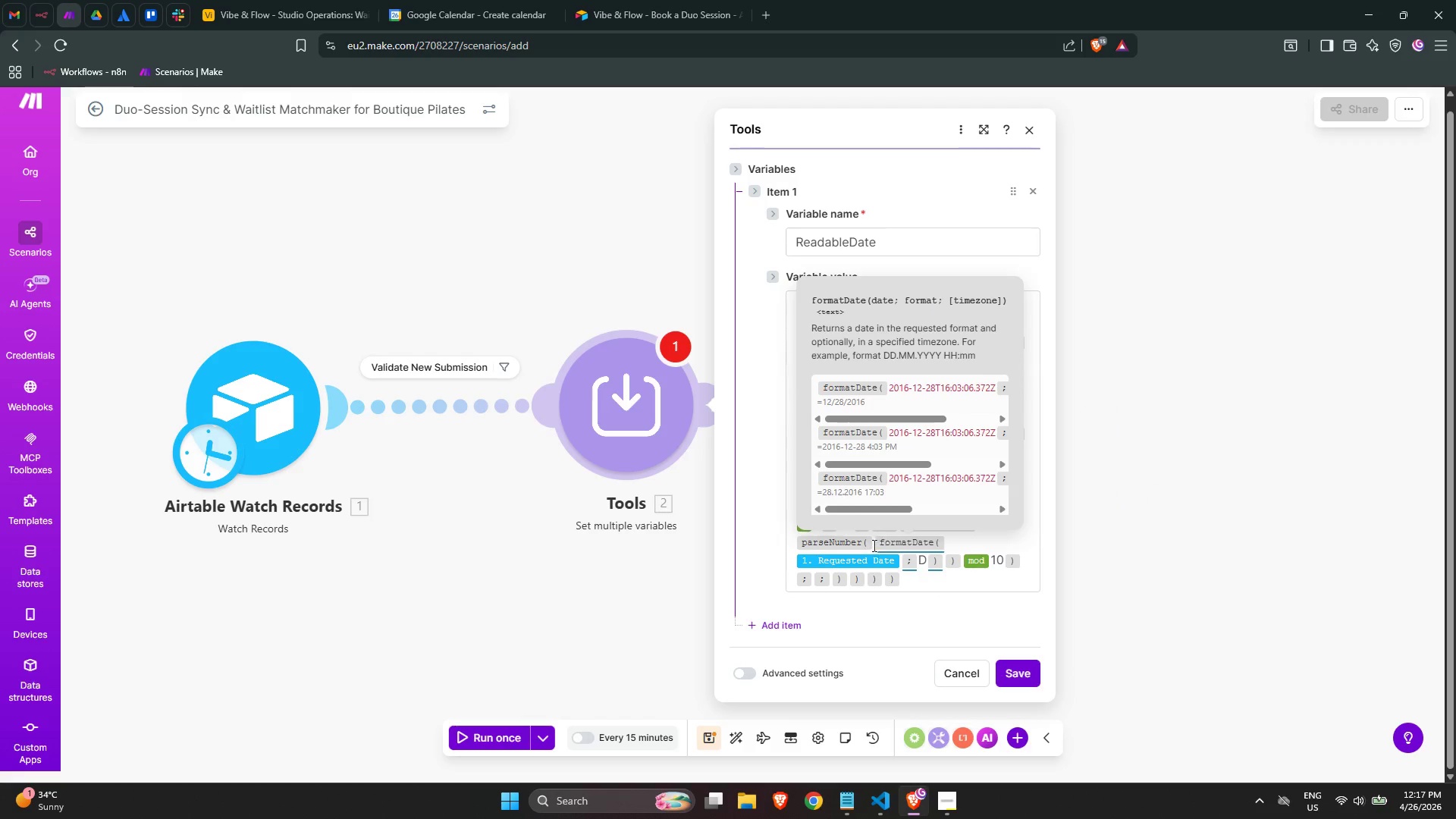 
mouse_move([890, 538])
 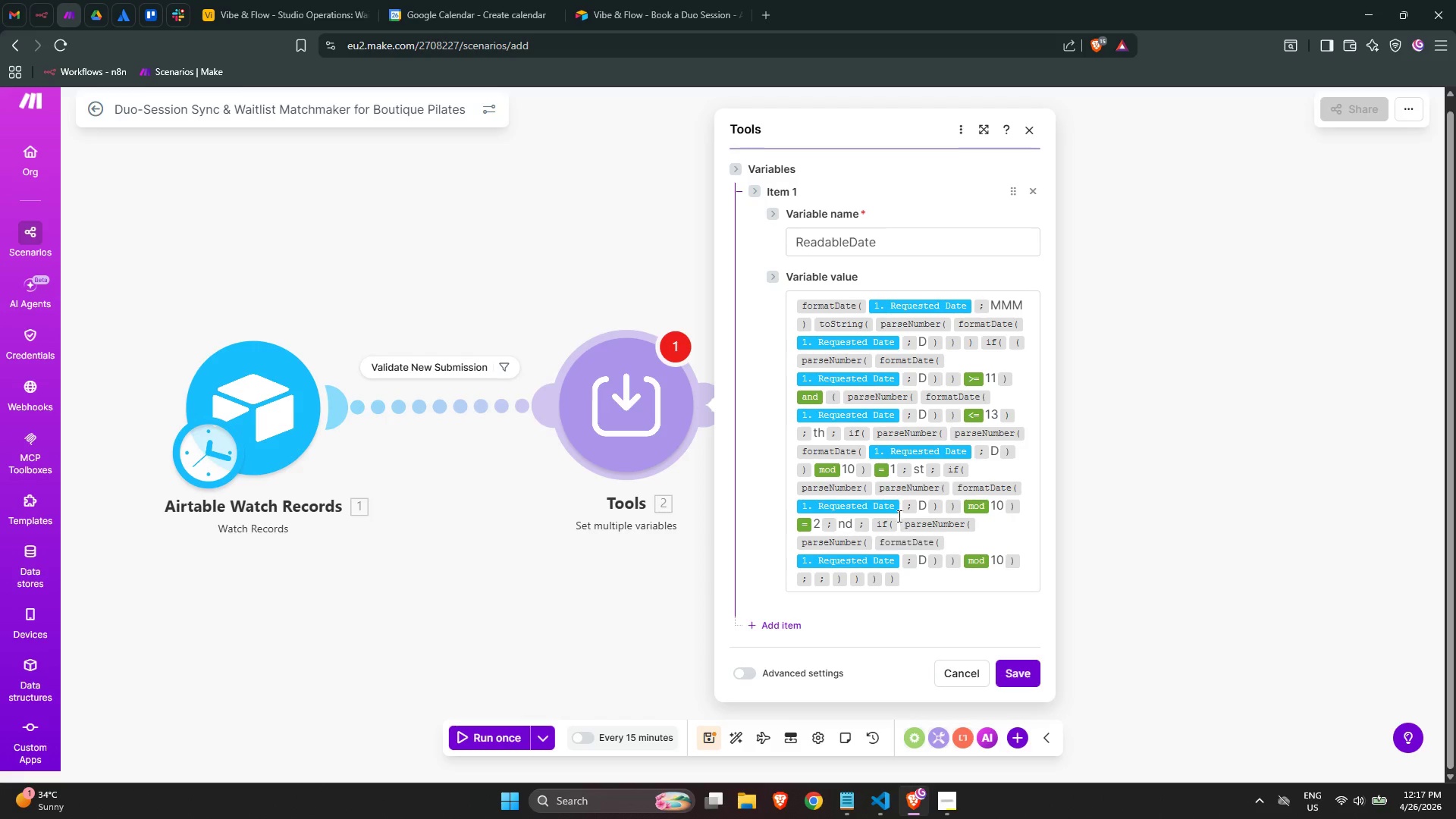 
mouse_move([864, 540])
 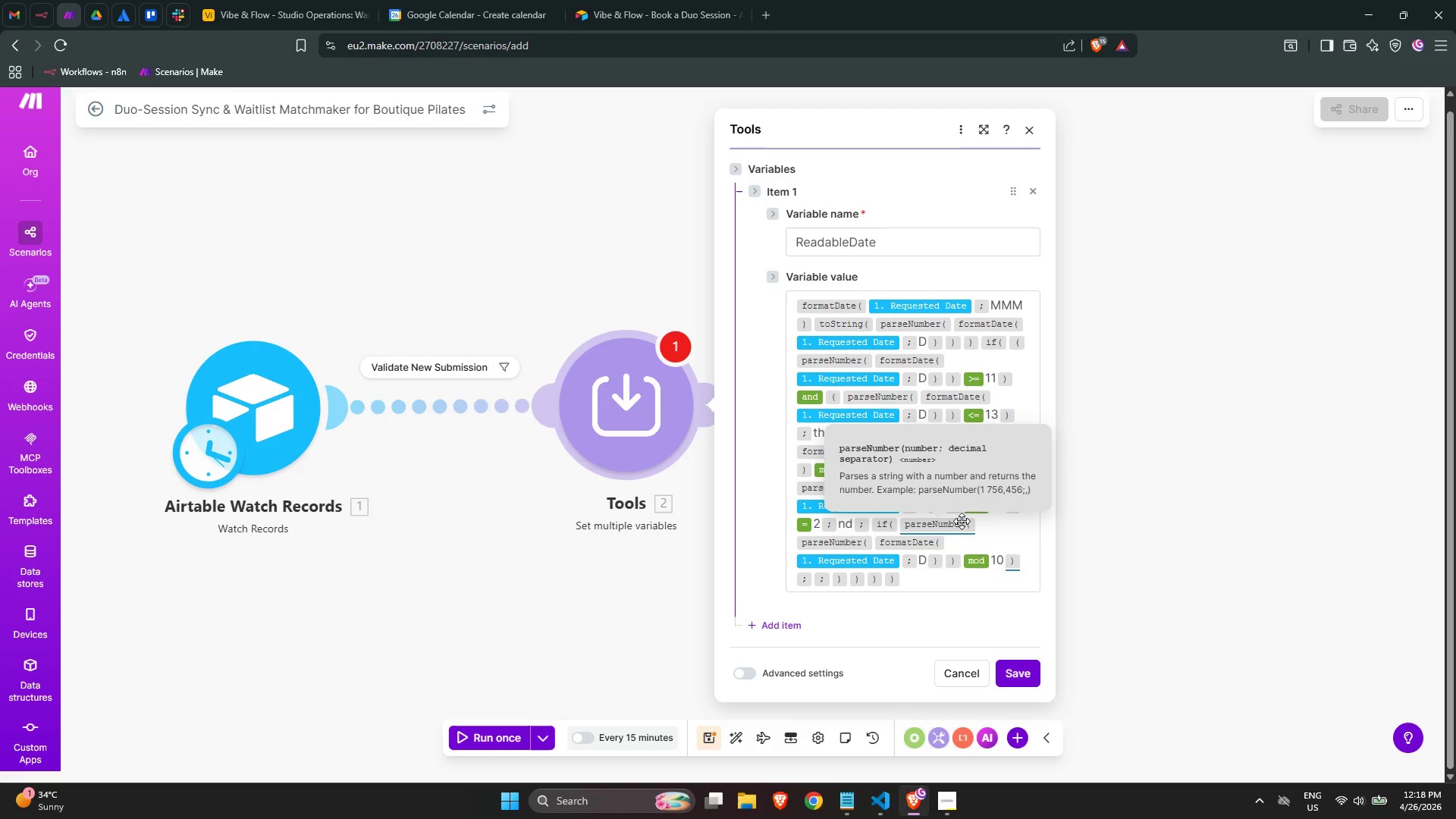 
wait(47.63)
 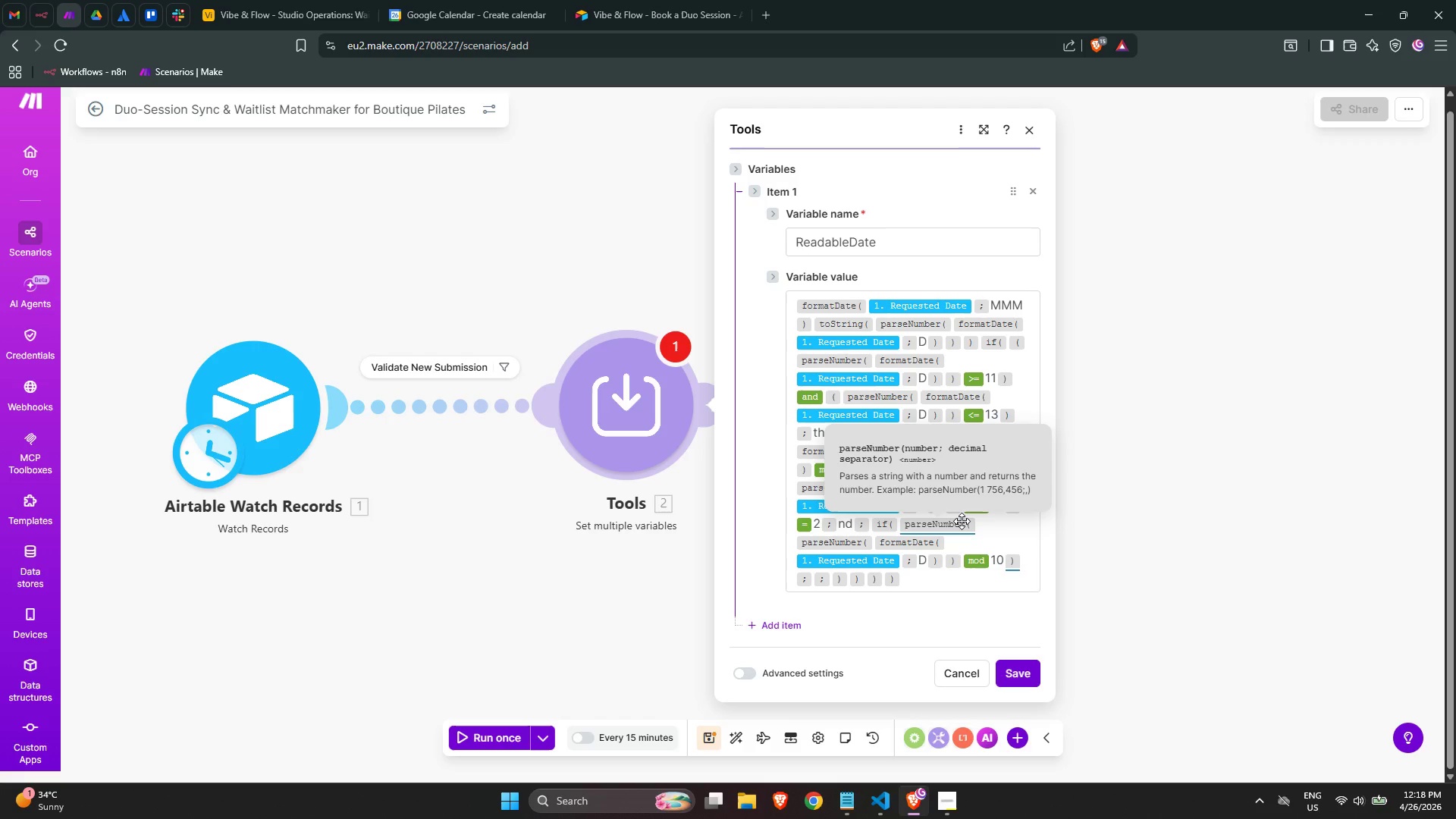 
mouse_move([981, 529])
 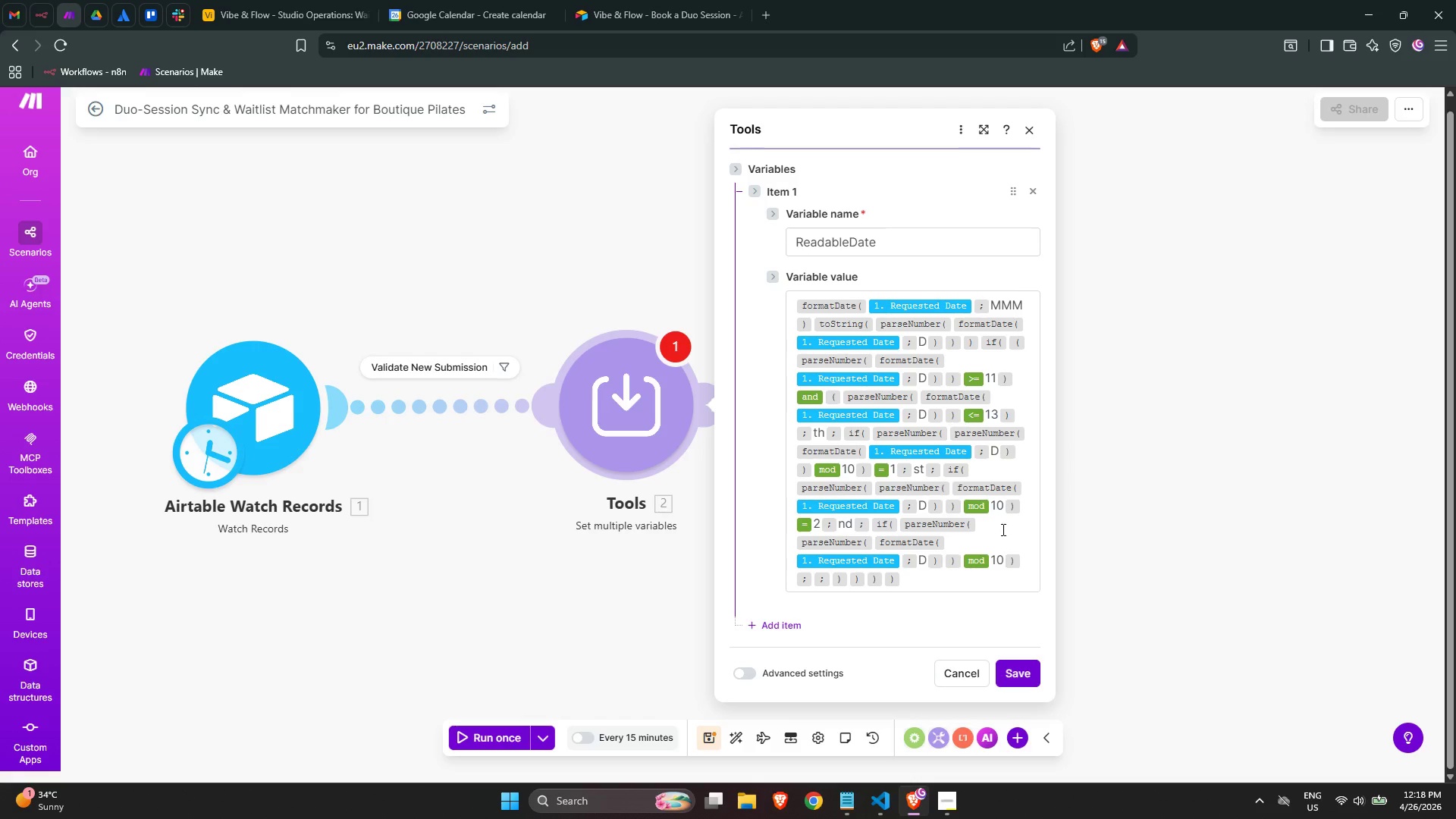 
mouse_move([980, 536])
 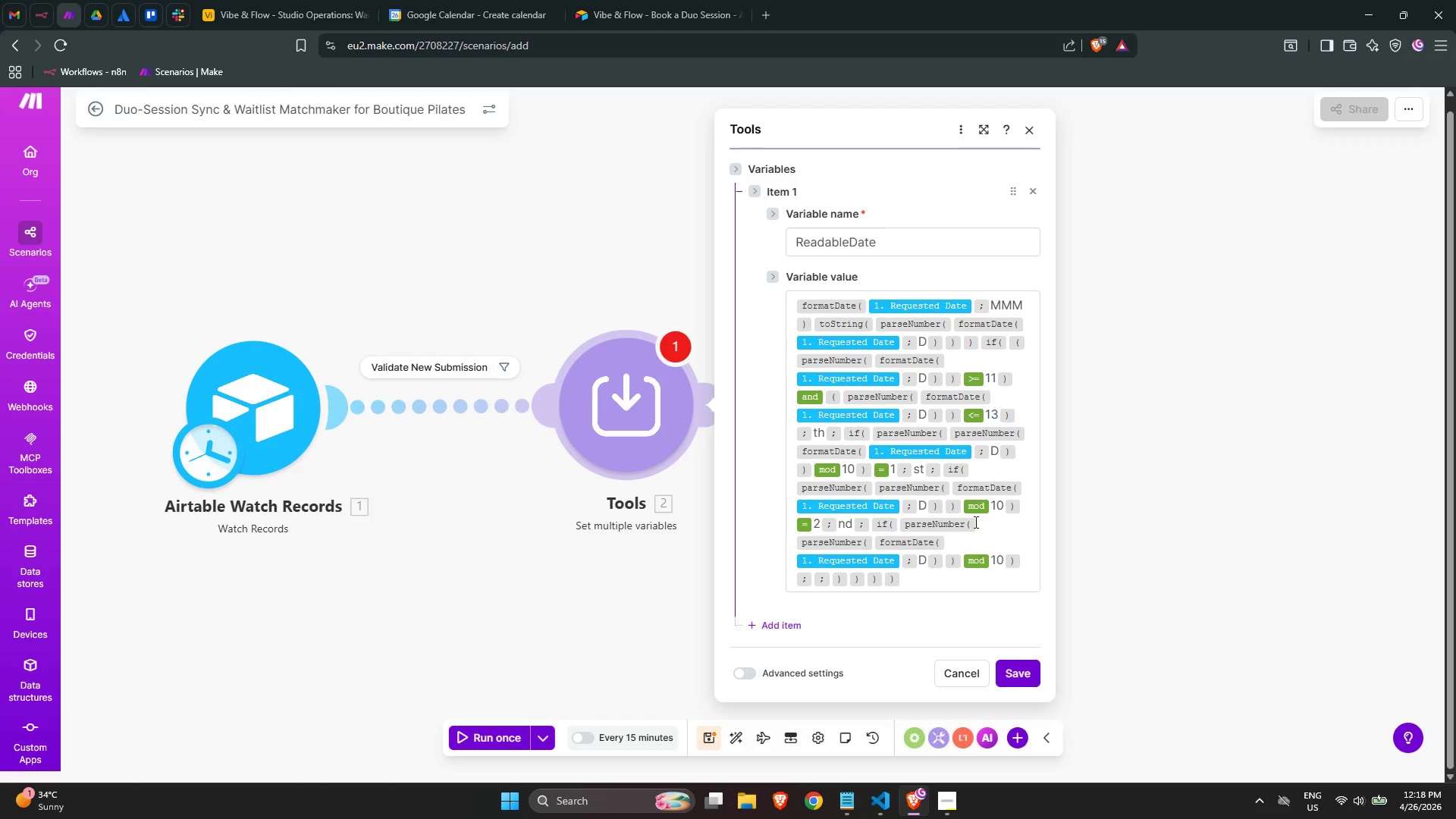 
mouse_move([956, 521])
 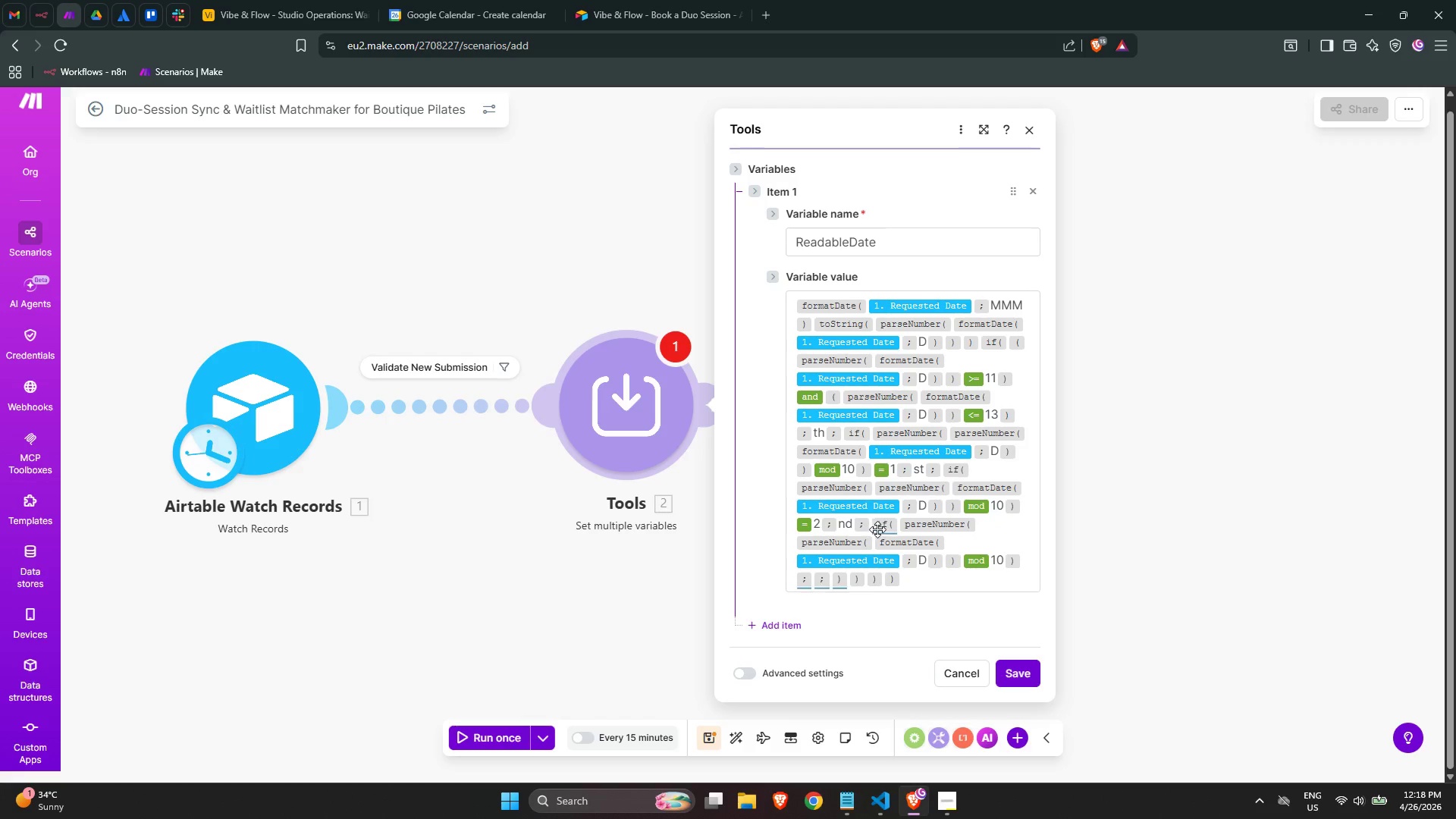 
mouse_move([893, 514])
 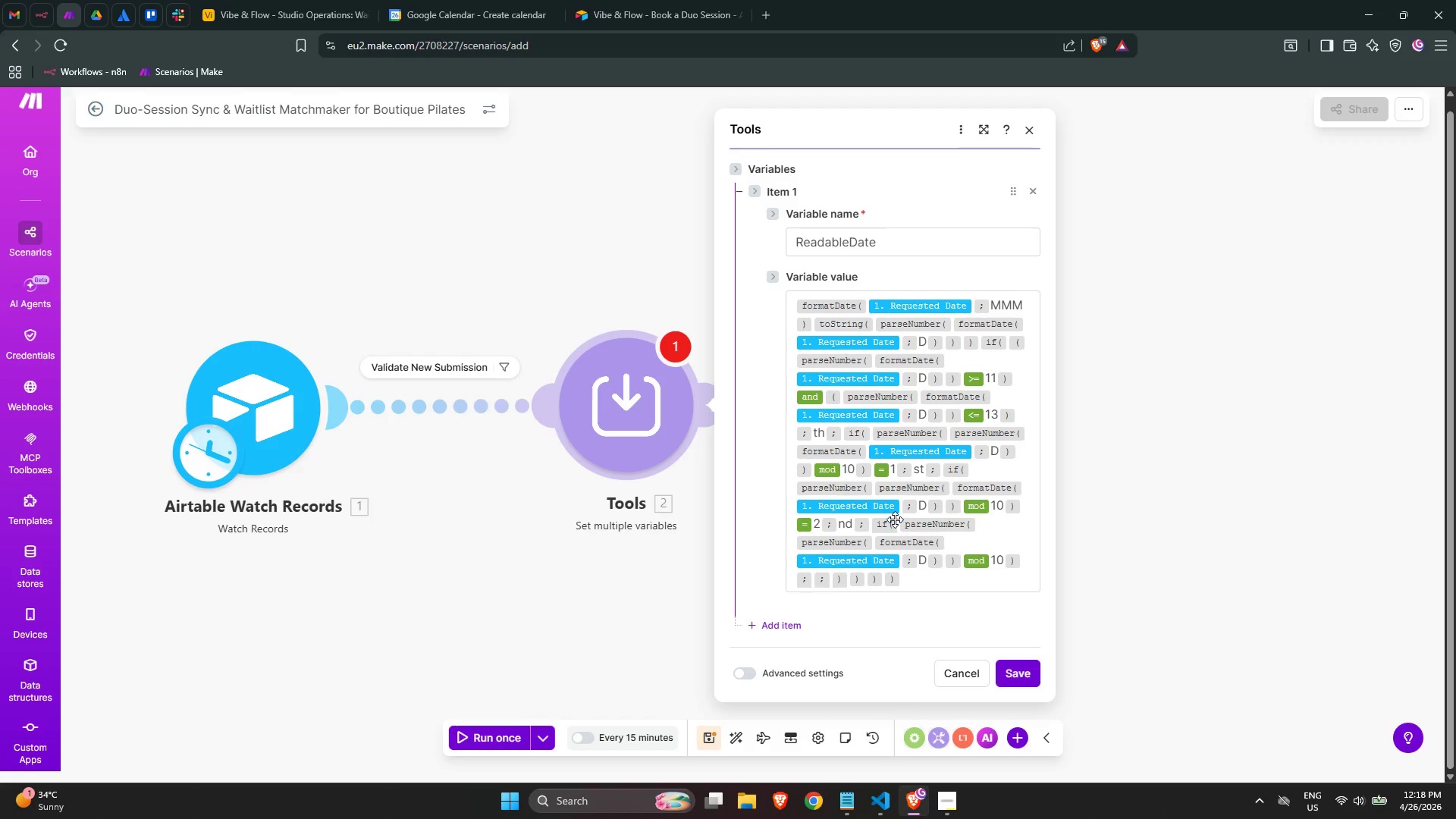 
mouse_move([937, 513])
 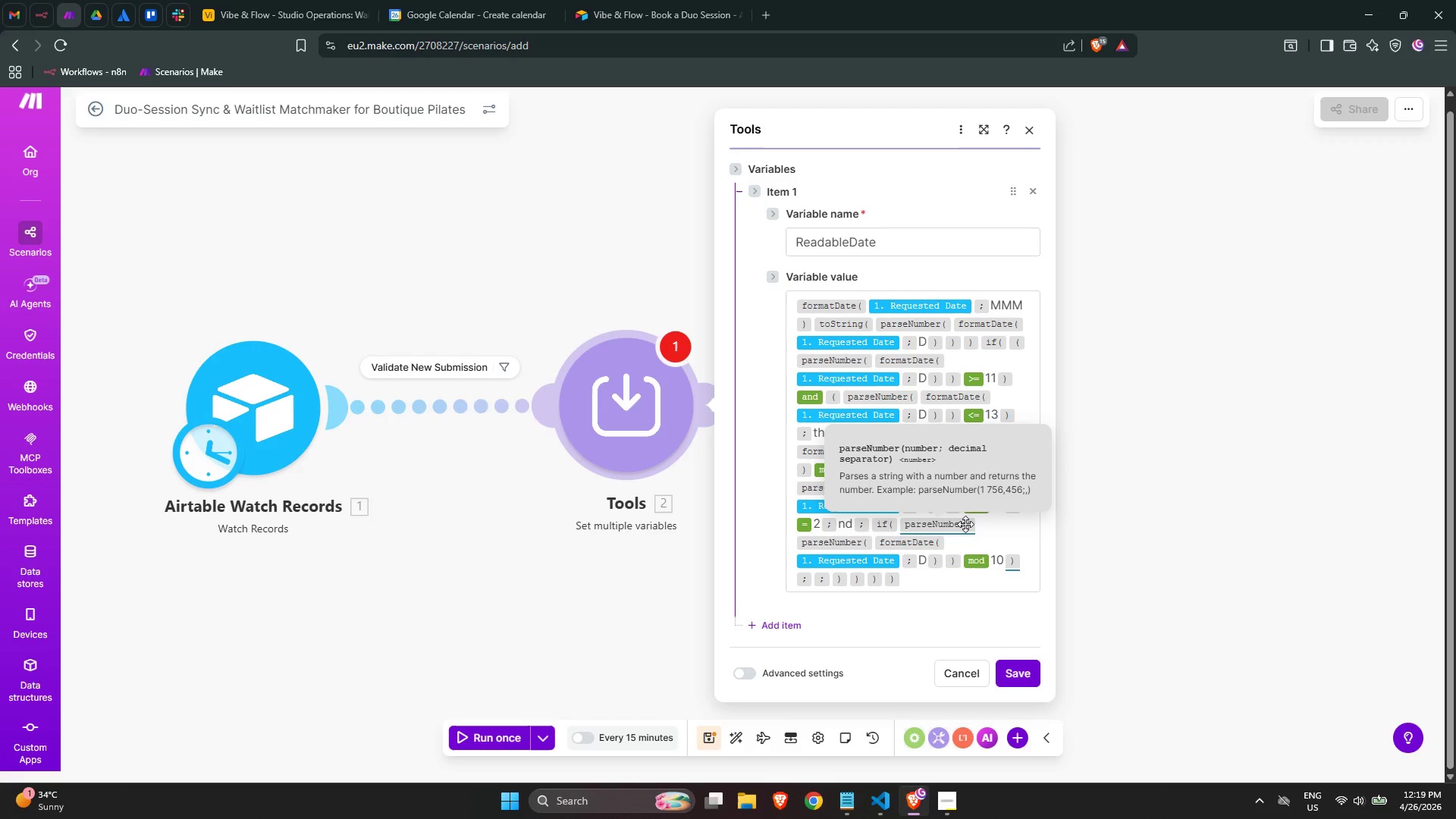 
wait(25.11)
 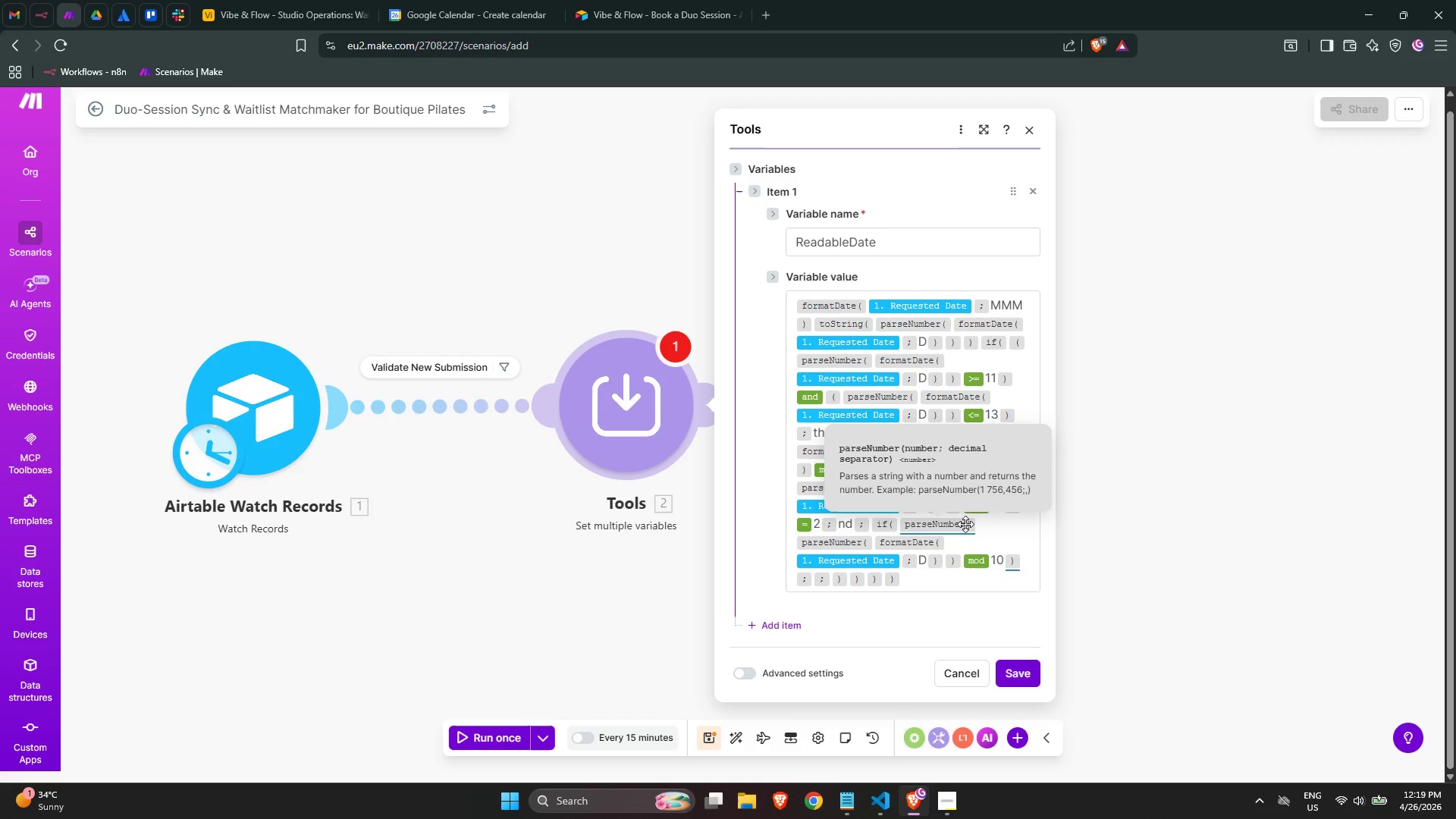 
left_click([1022, 565])
 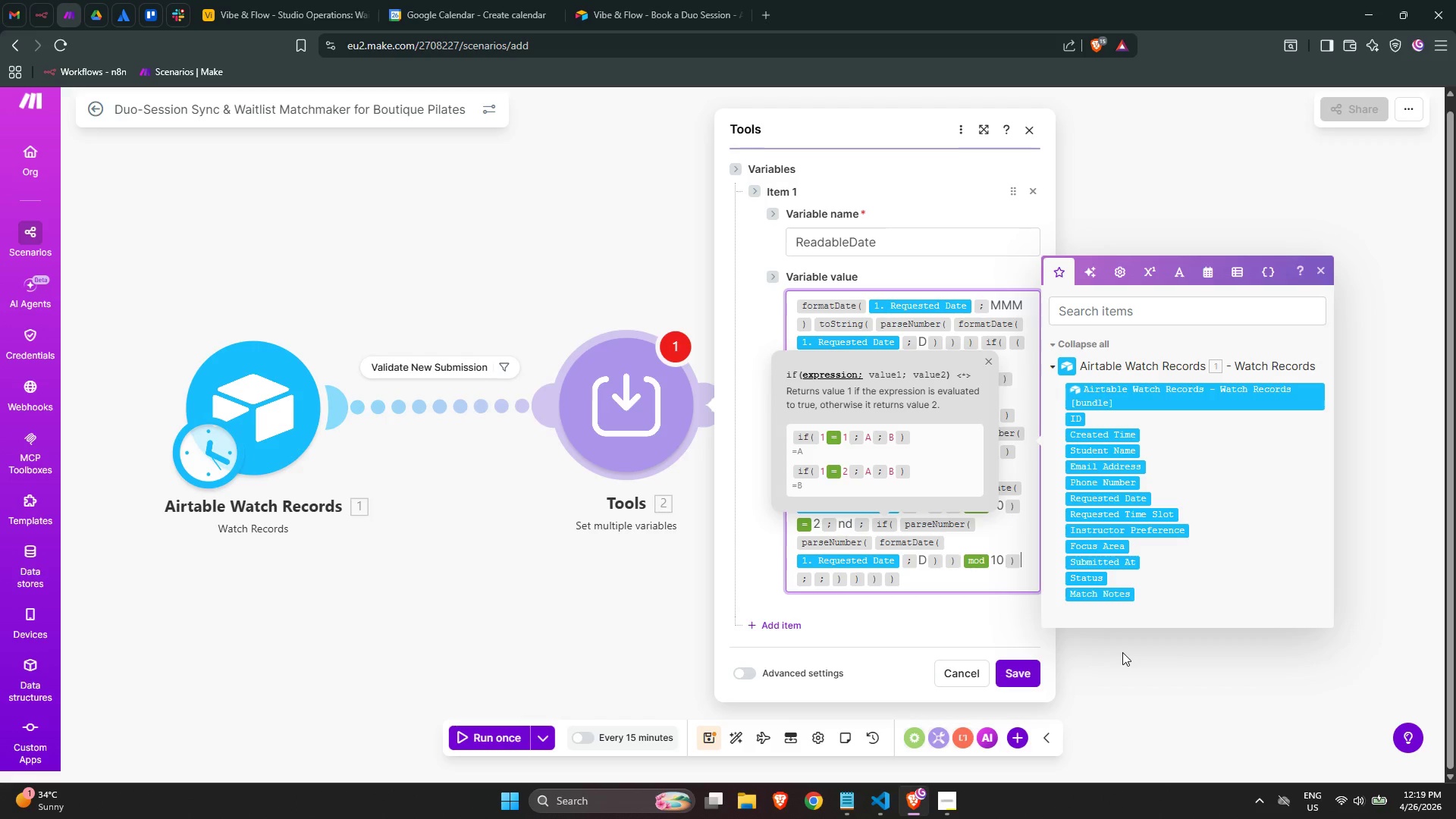 
wait(9.28)
 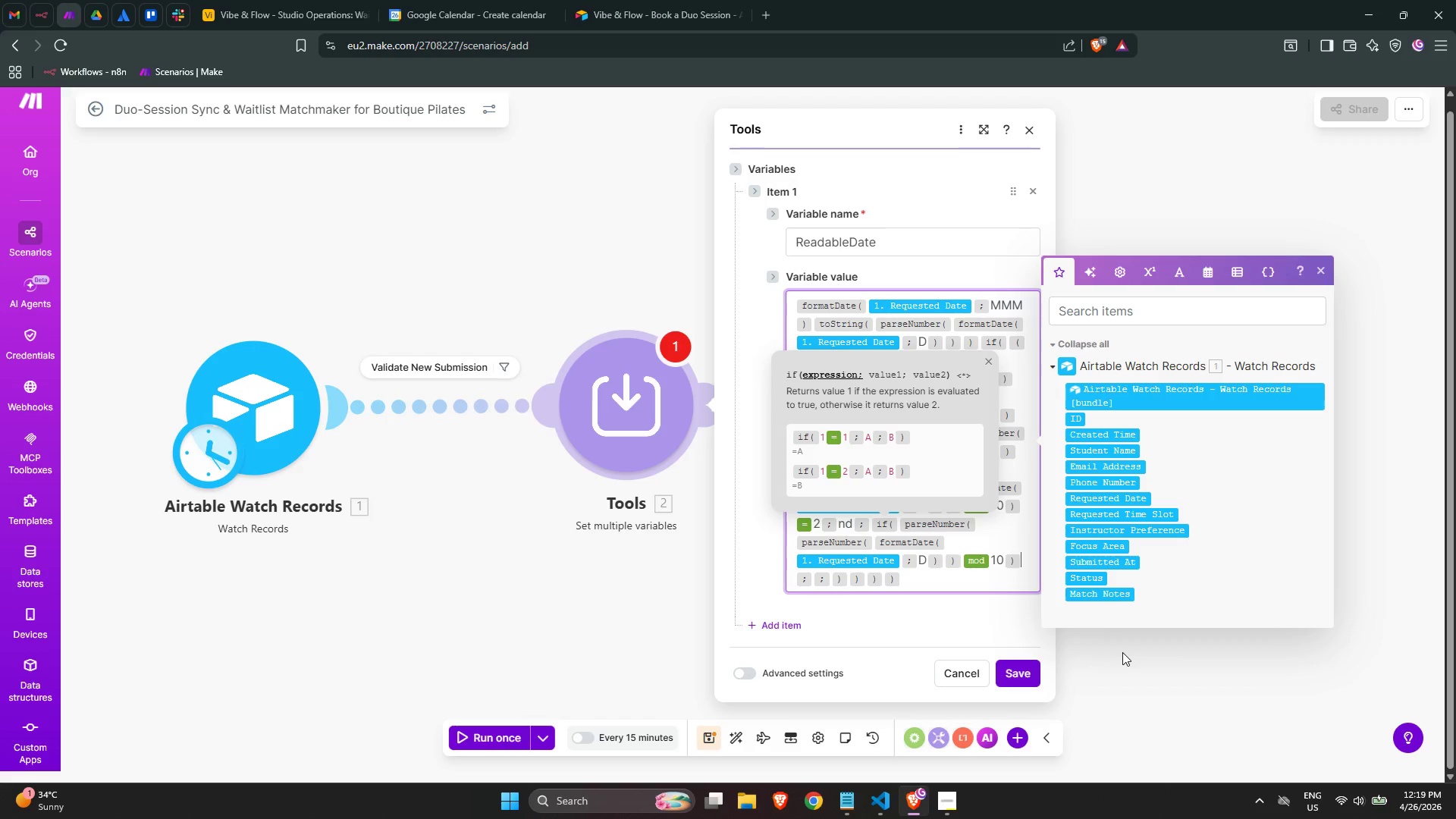 
key(Slash)
 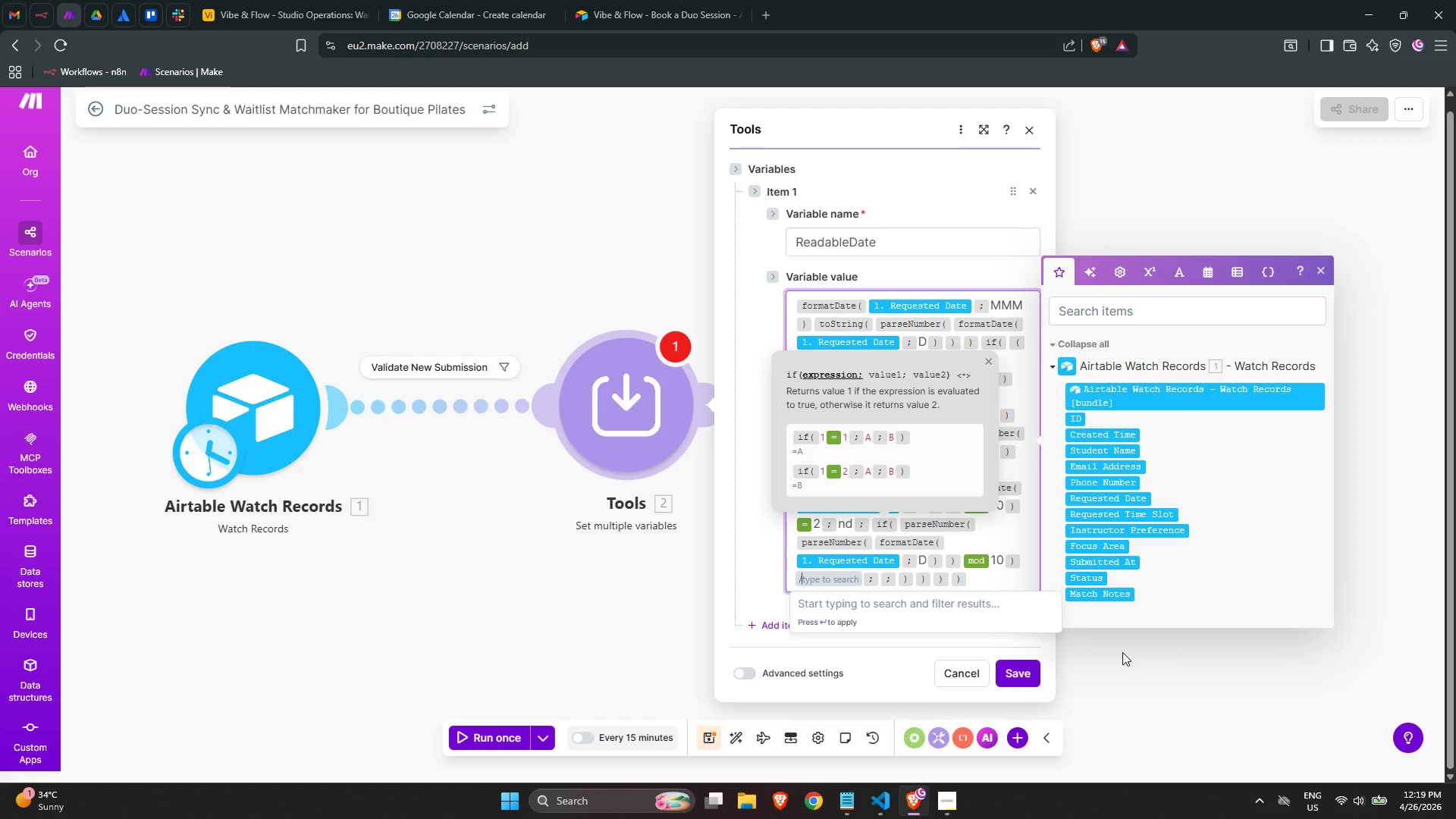 
key(Equal)
 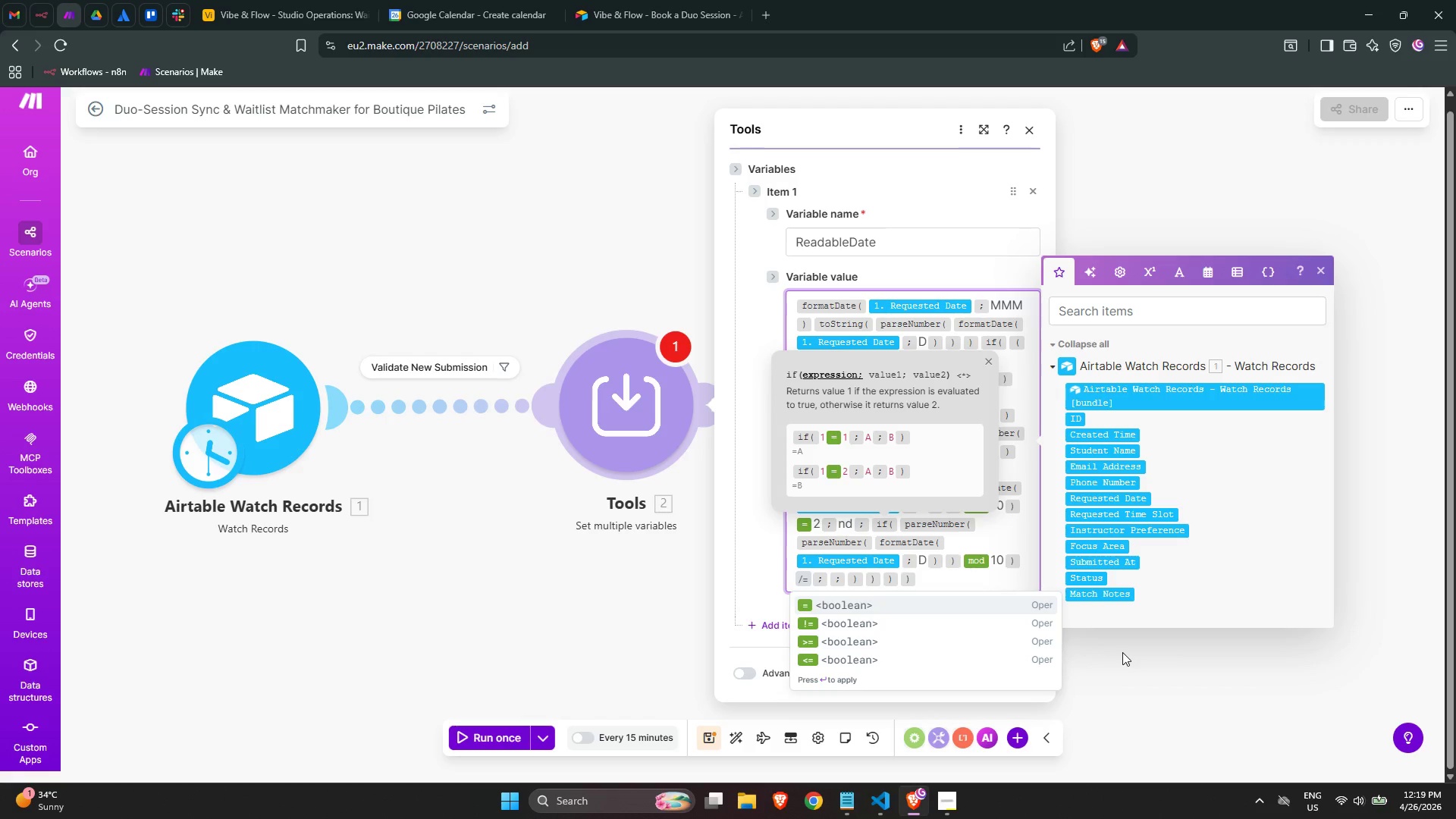 
key(Enter)
 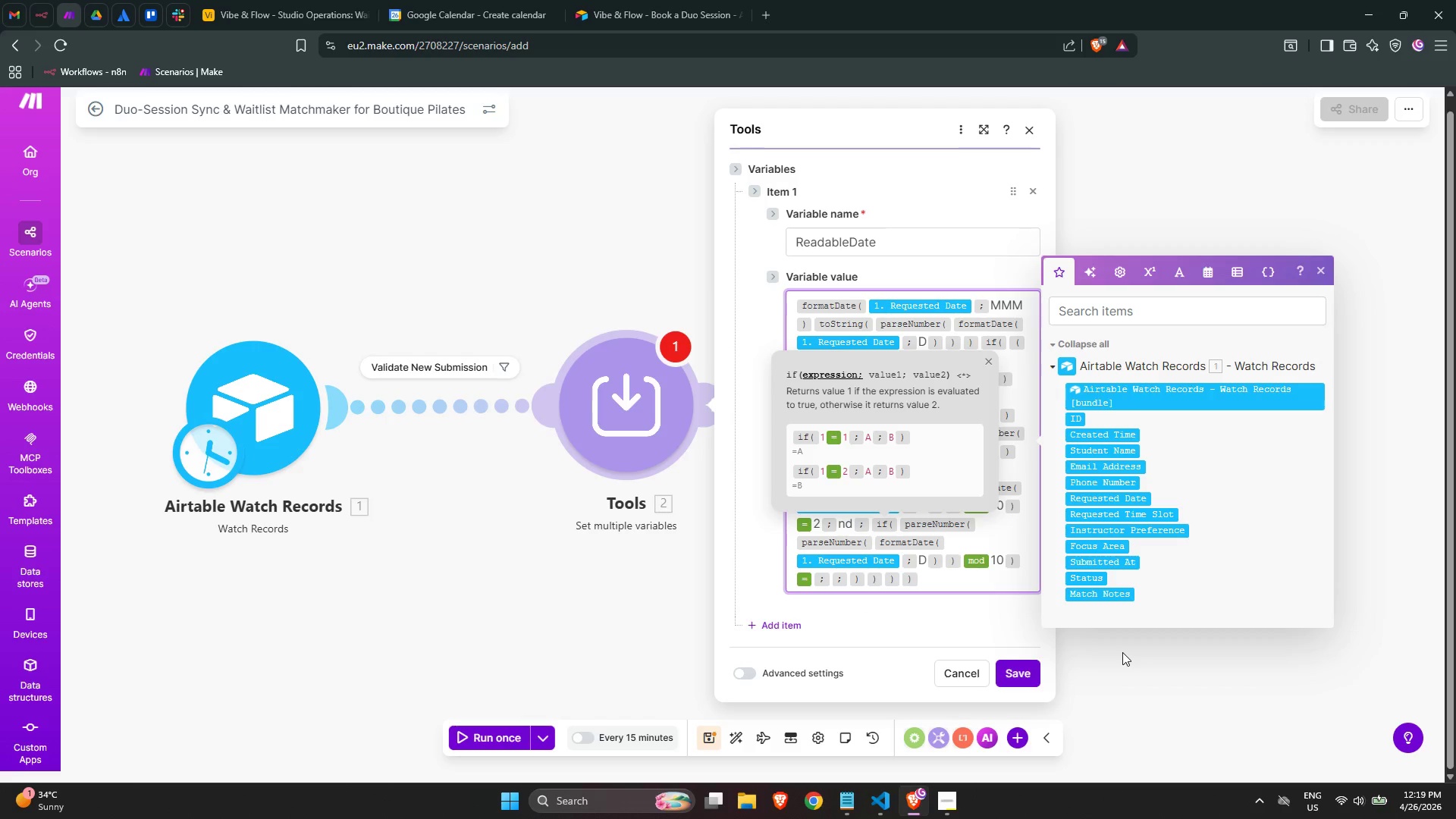 
key(3)
 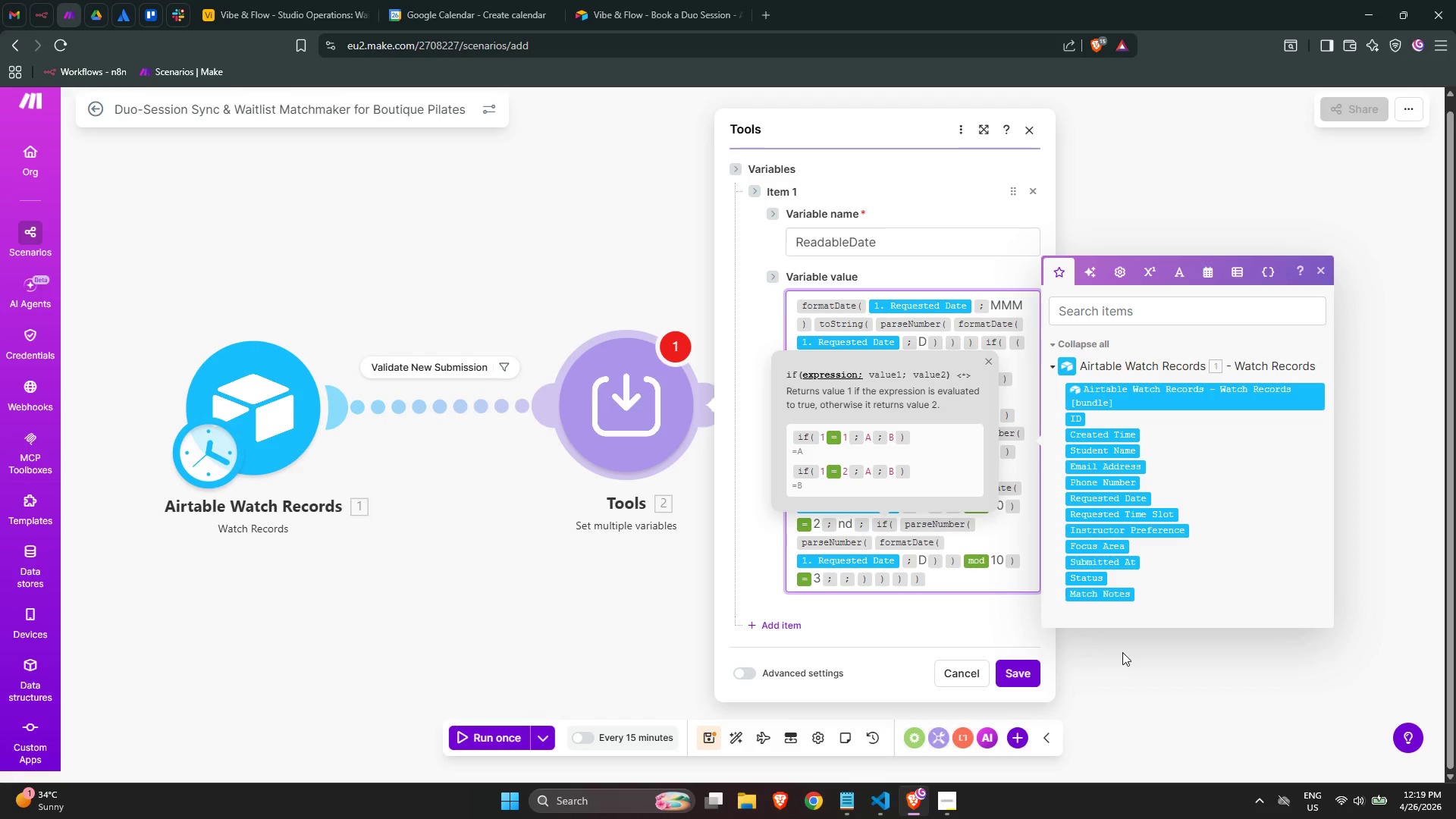 
wait(6.67)
 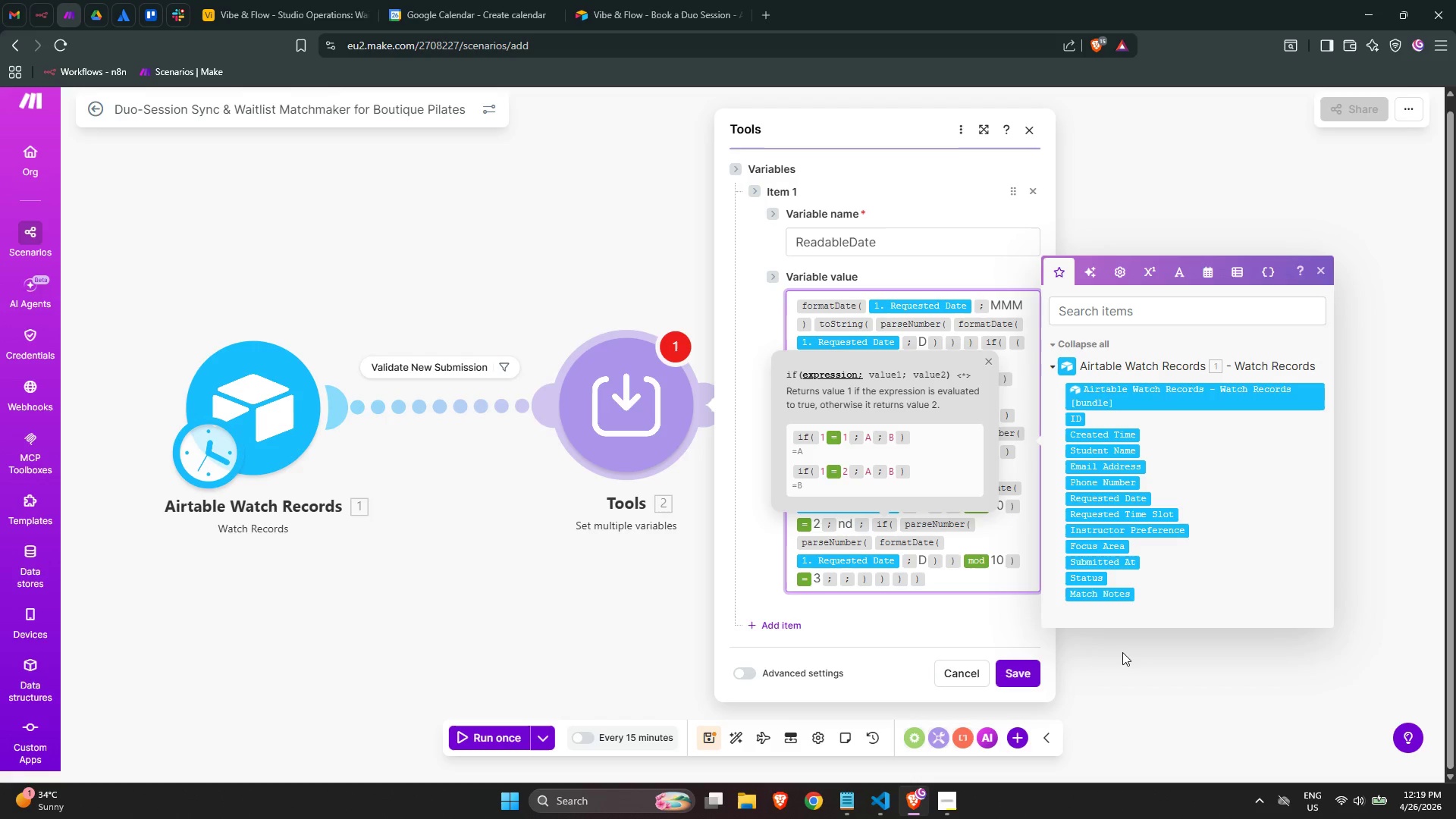 
mouse_move([965, 531])
 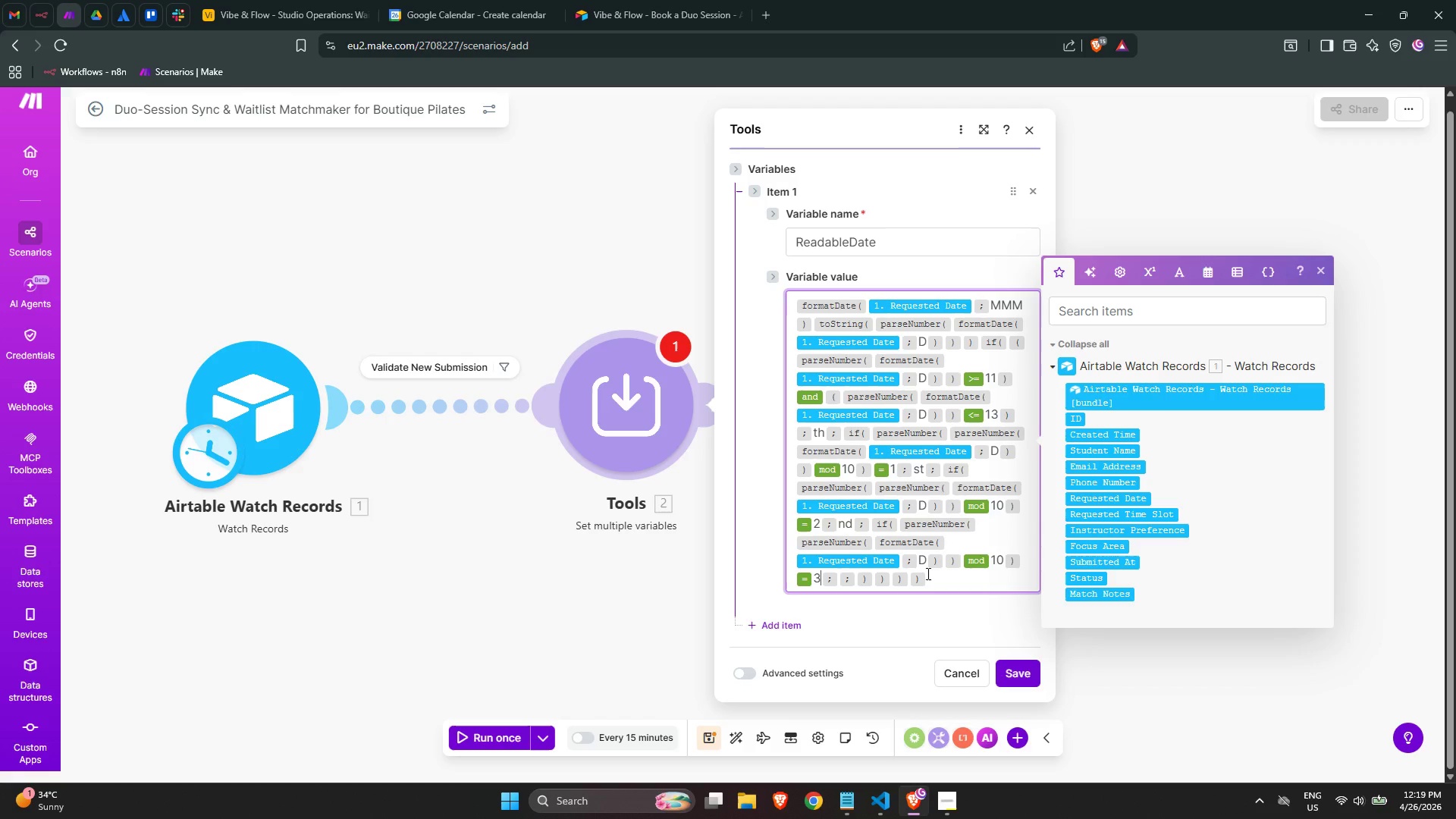 
key(ArrowRight)
 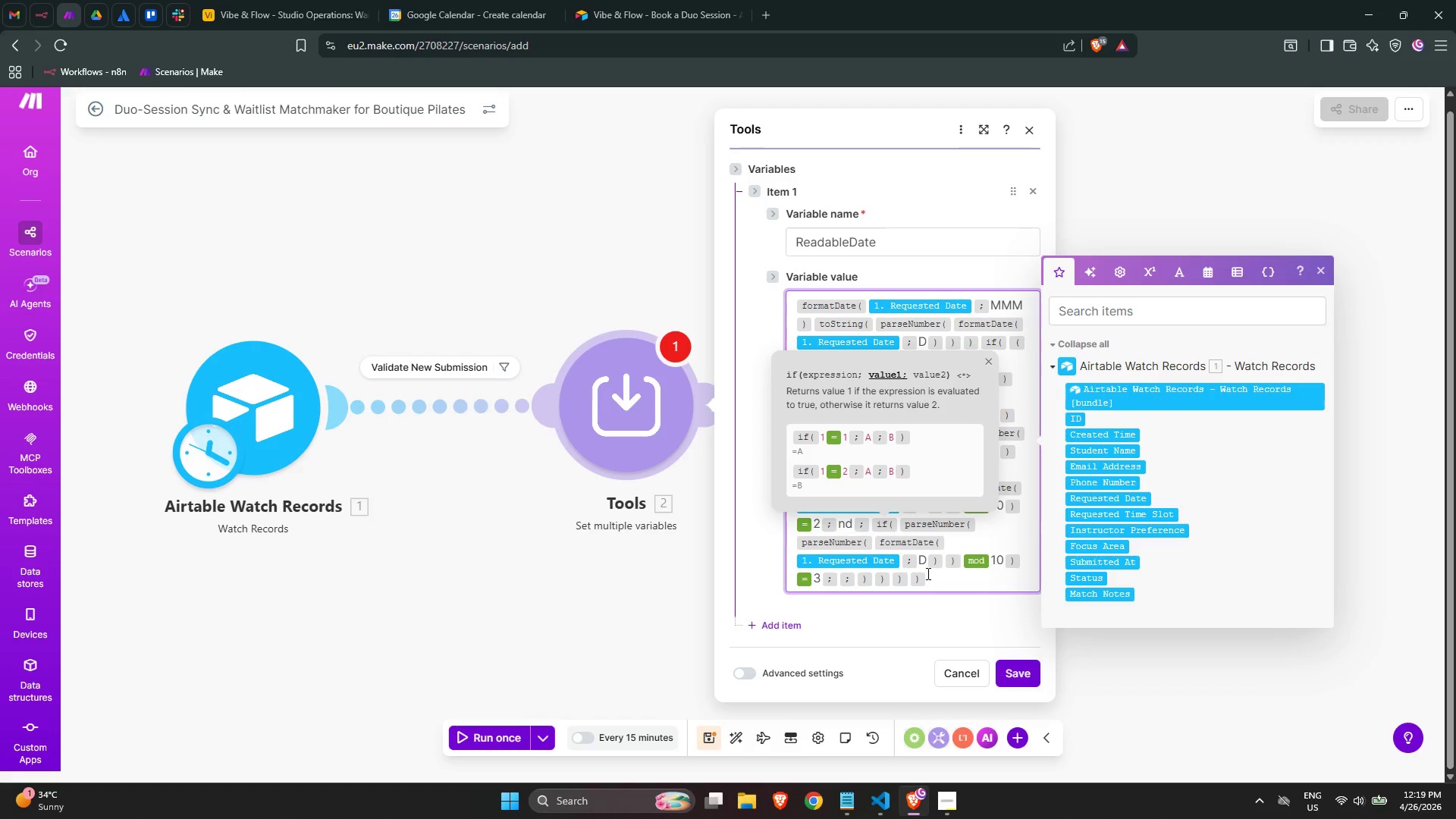 
key(ArrowLeft)
 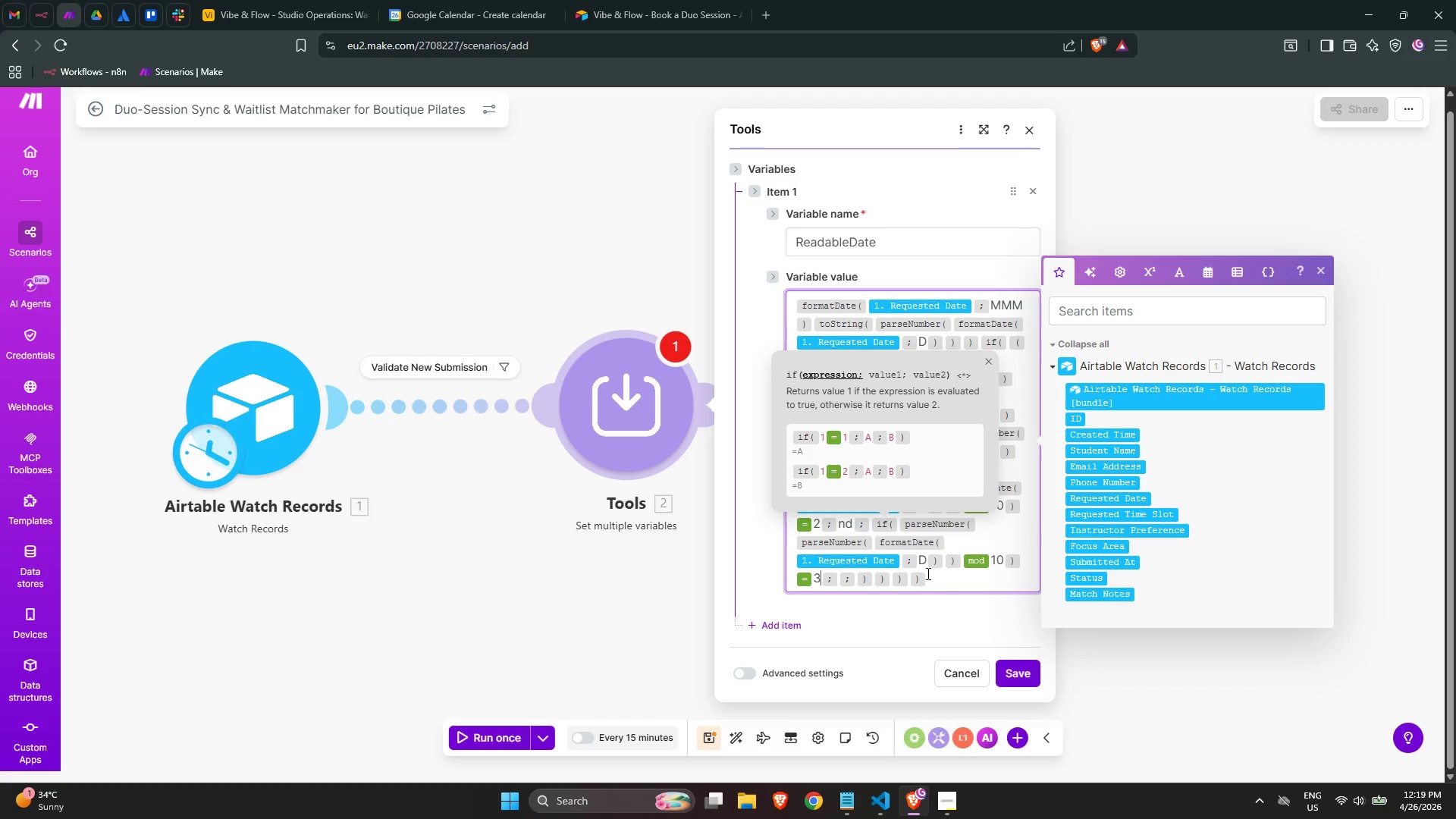 
key(ArrowRight)
 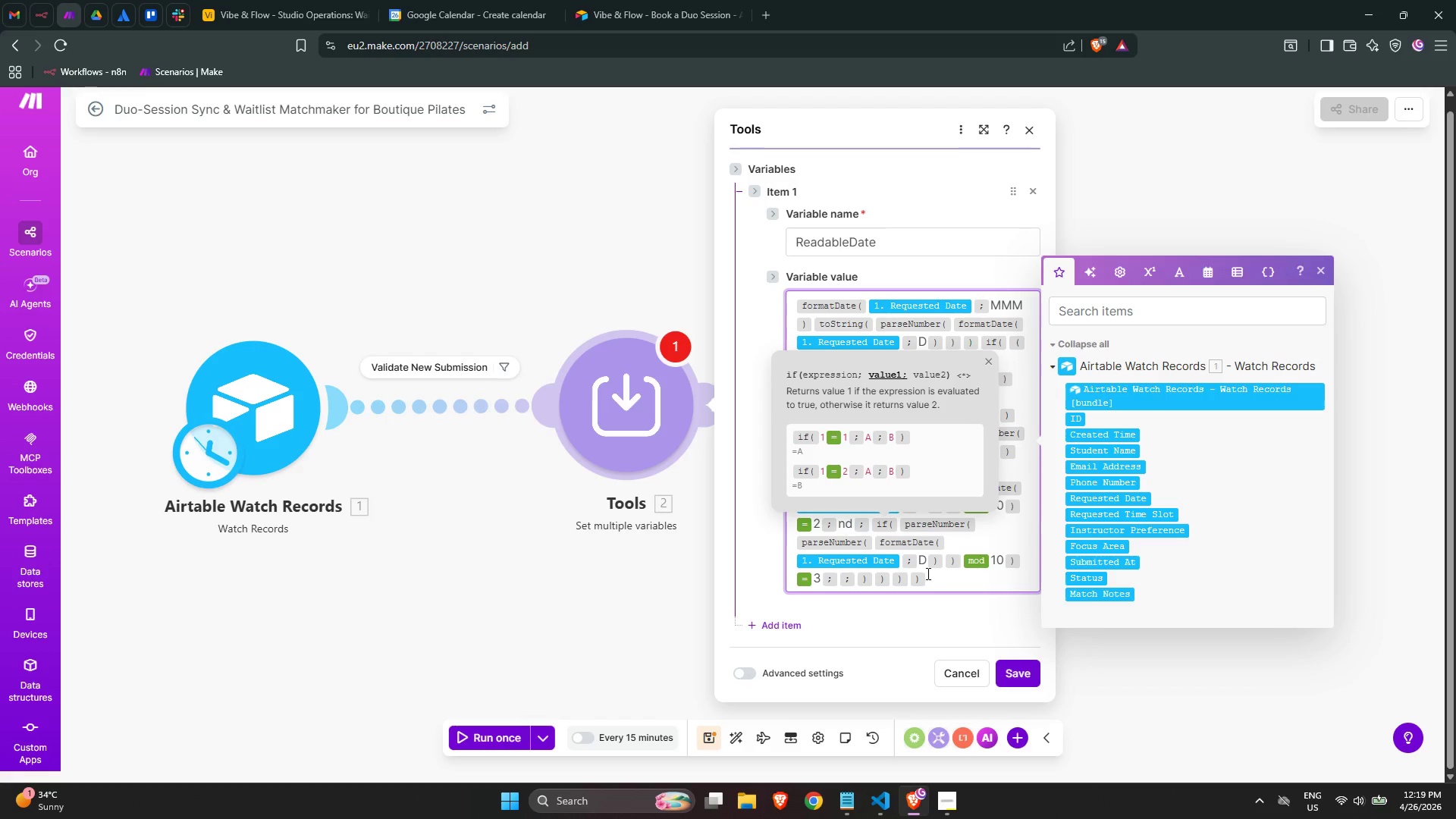 
type(rd)
 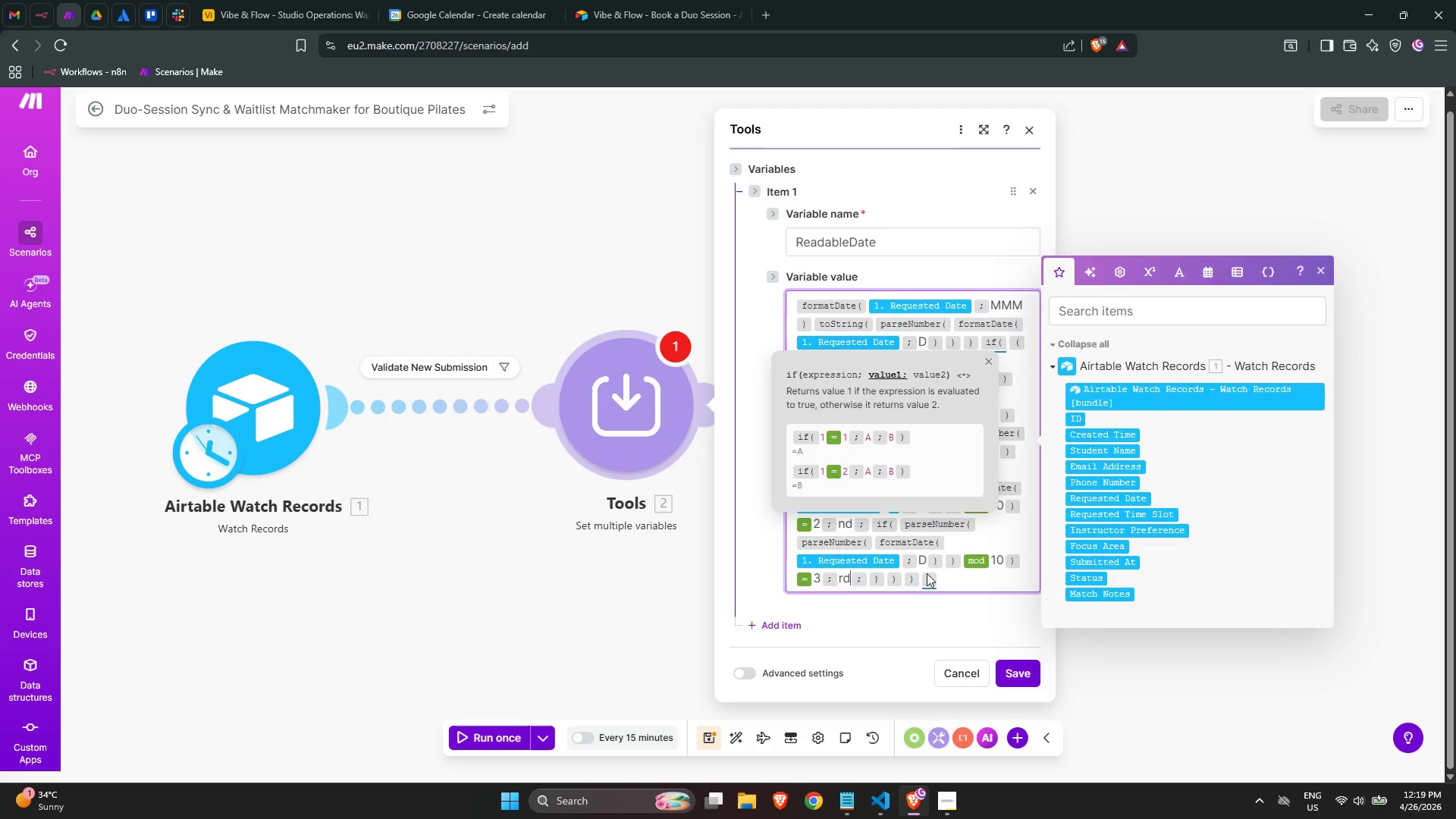 
key(ArrowRight)
 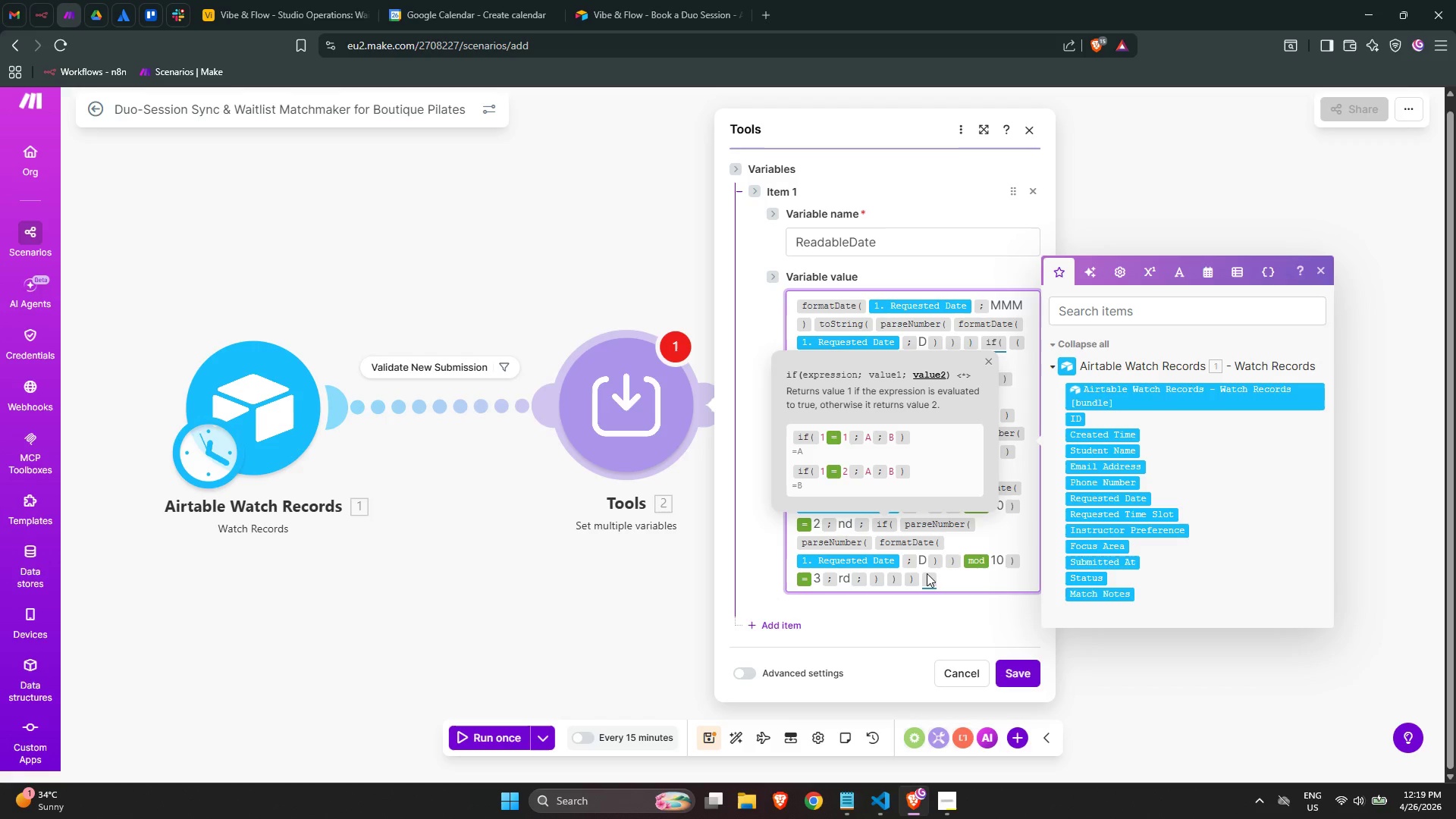 
type(th)
 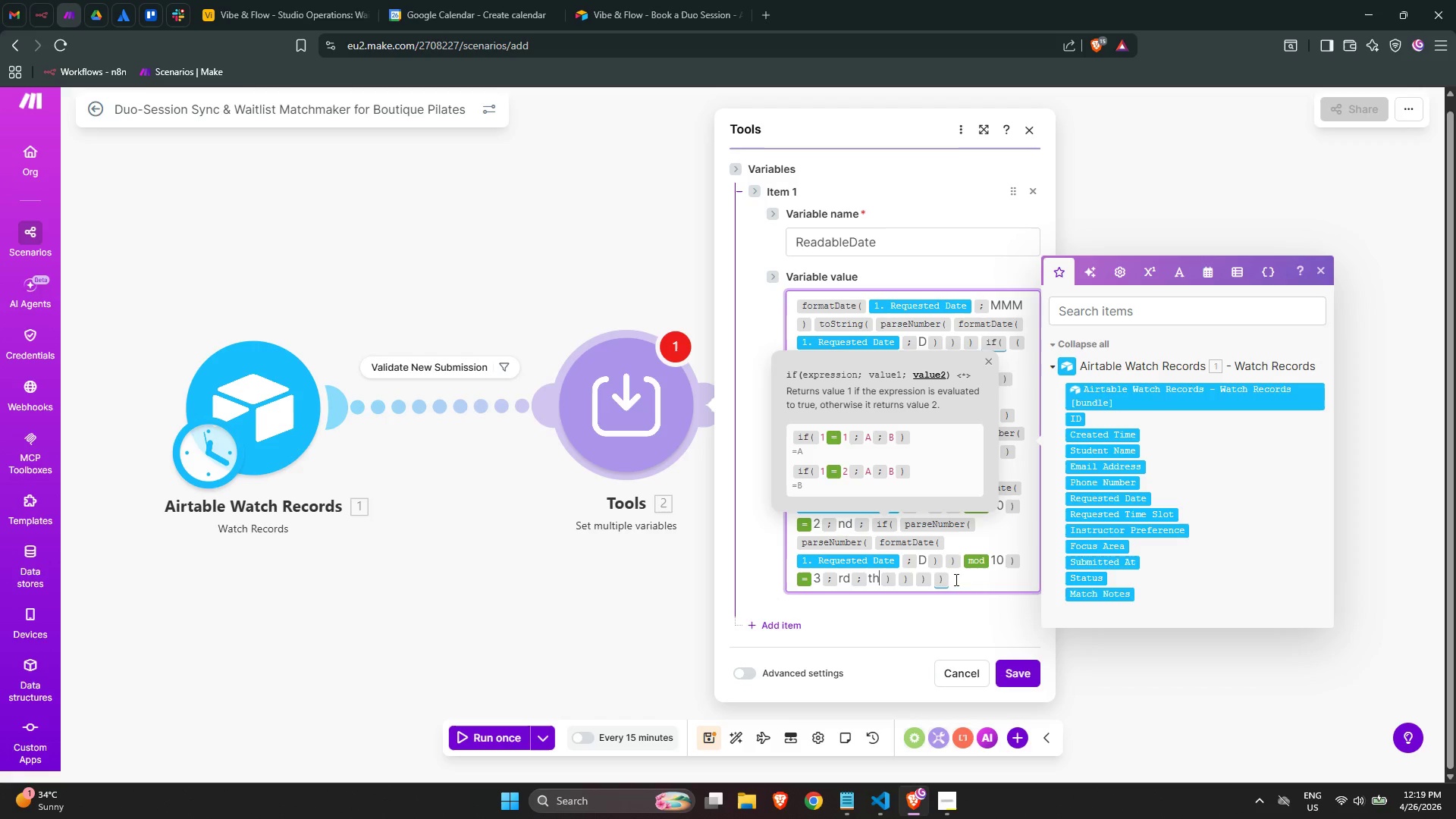 
left_click([965, 580])
 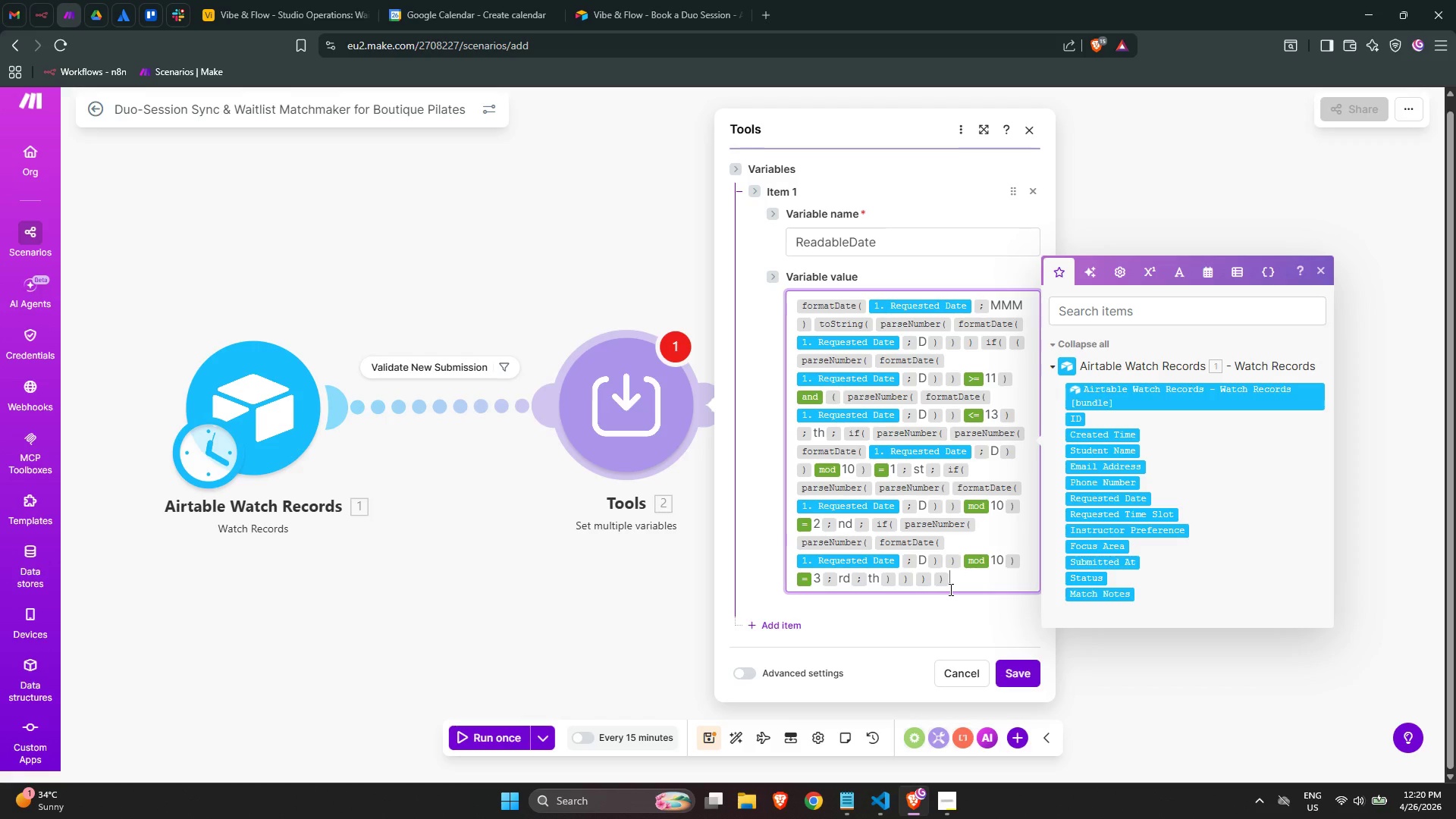 
wait(6.0)
 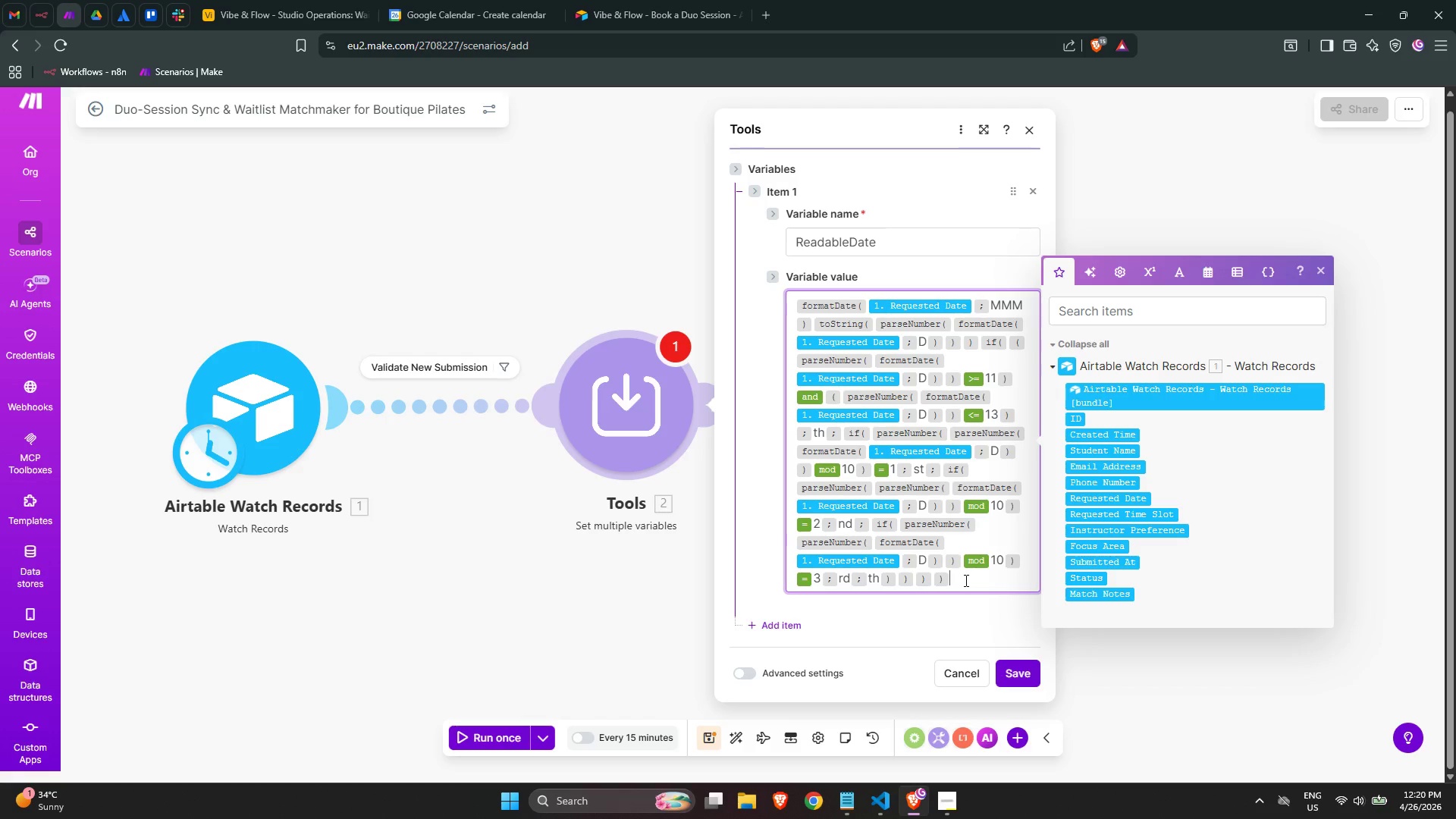 
type( at /form)
 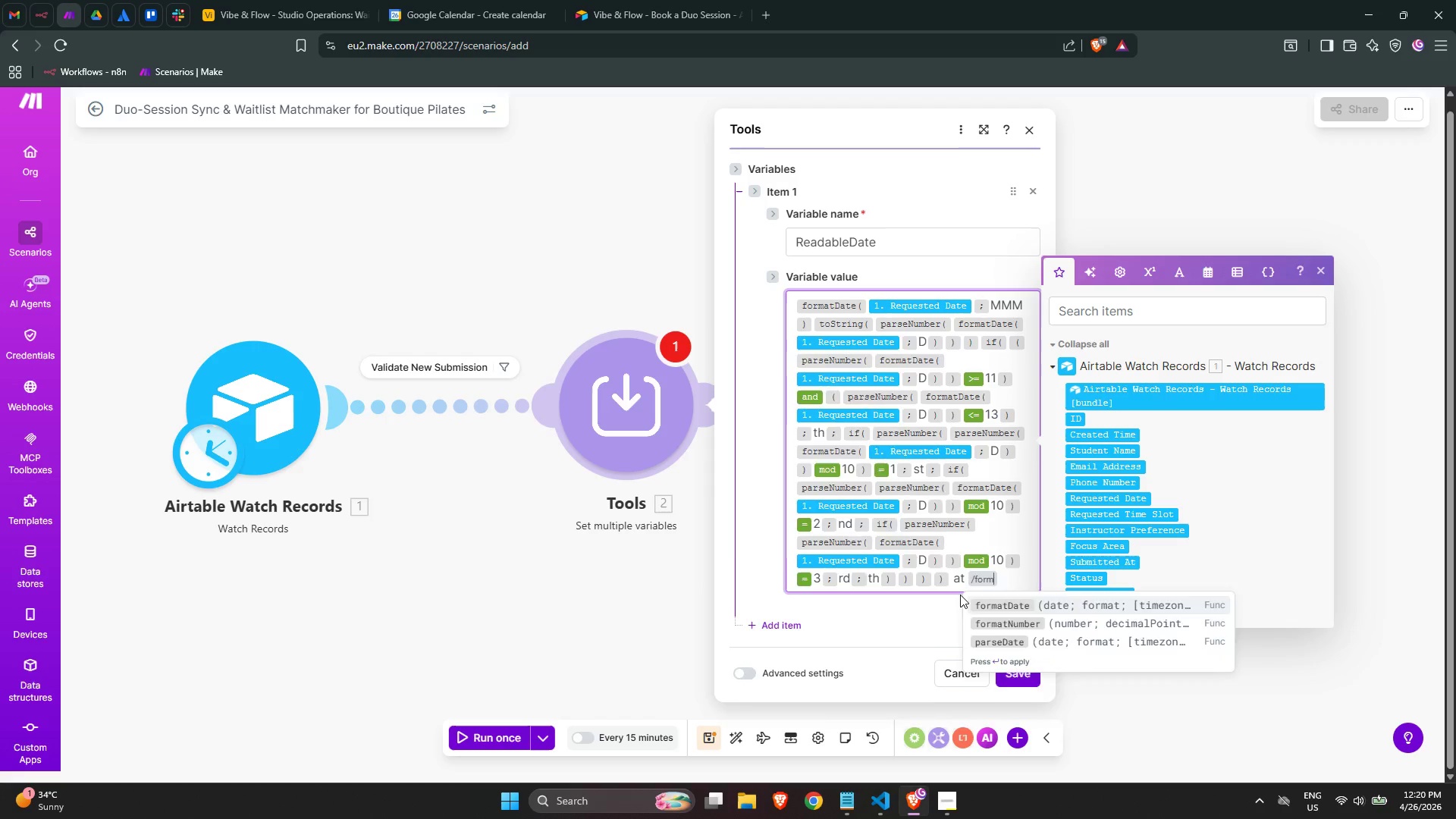 
key(Enter)
 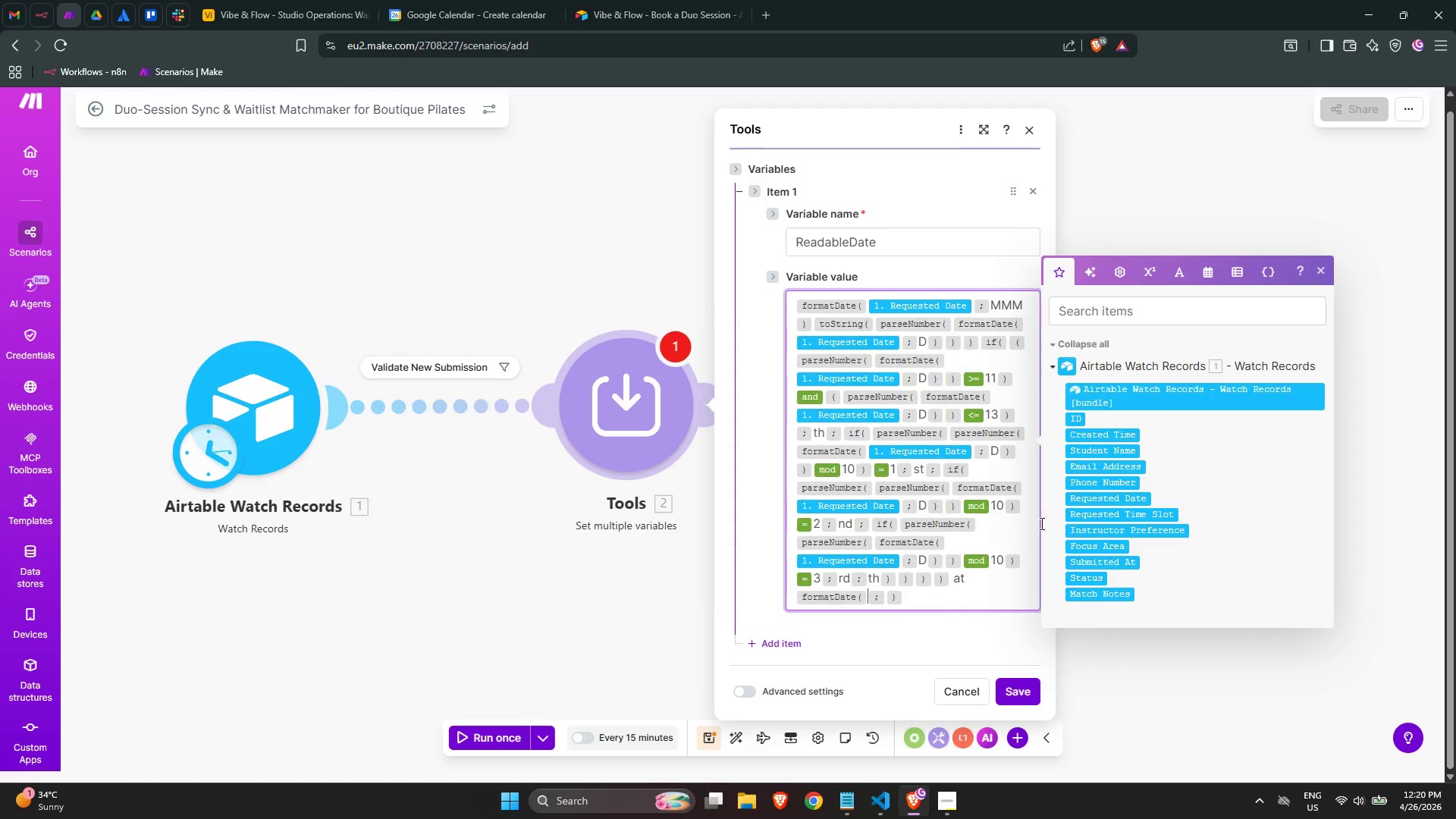 
wait(5.92)
 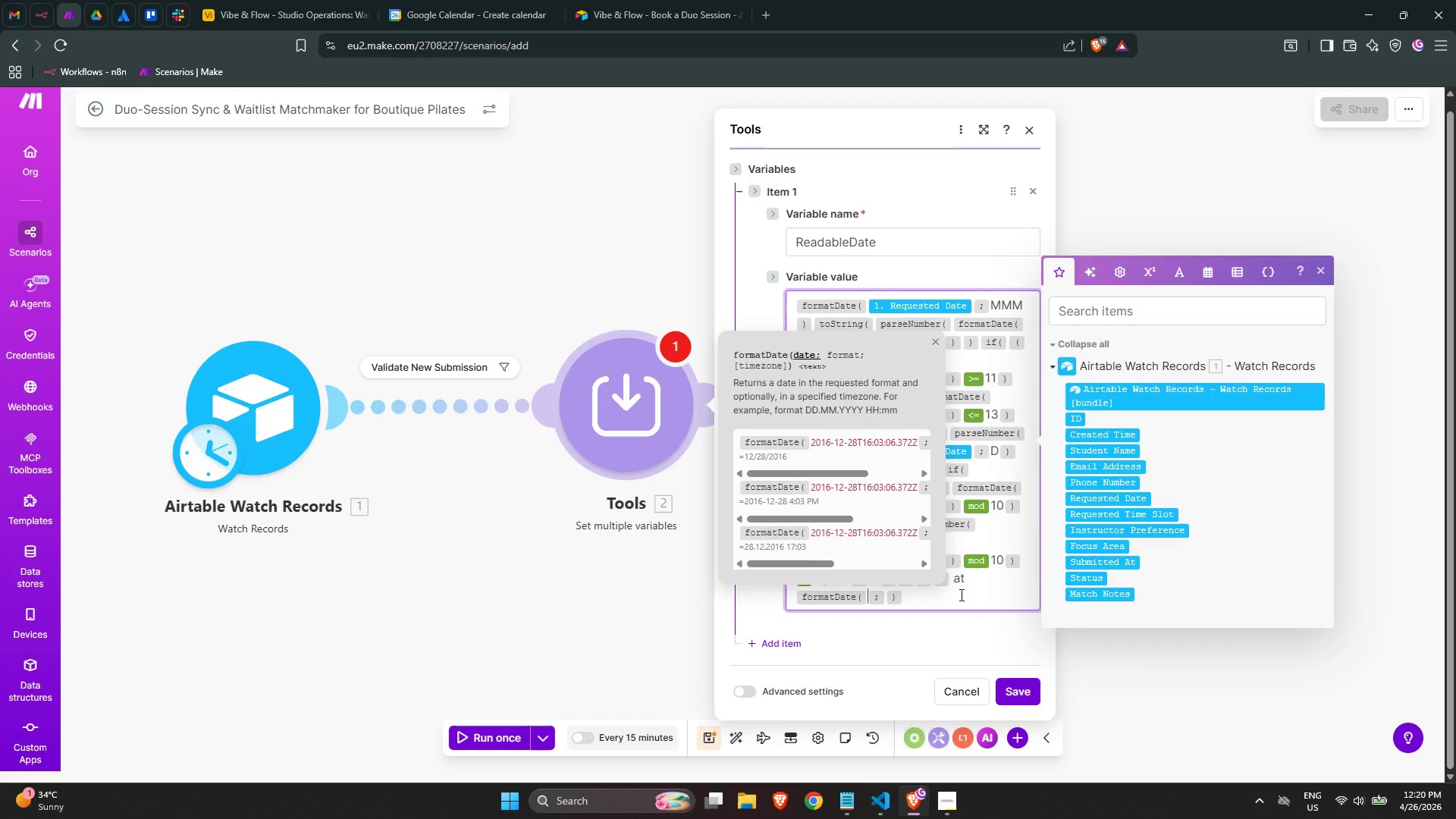 
left_click([1123, 497])
 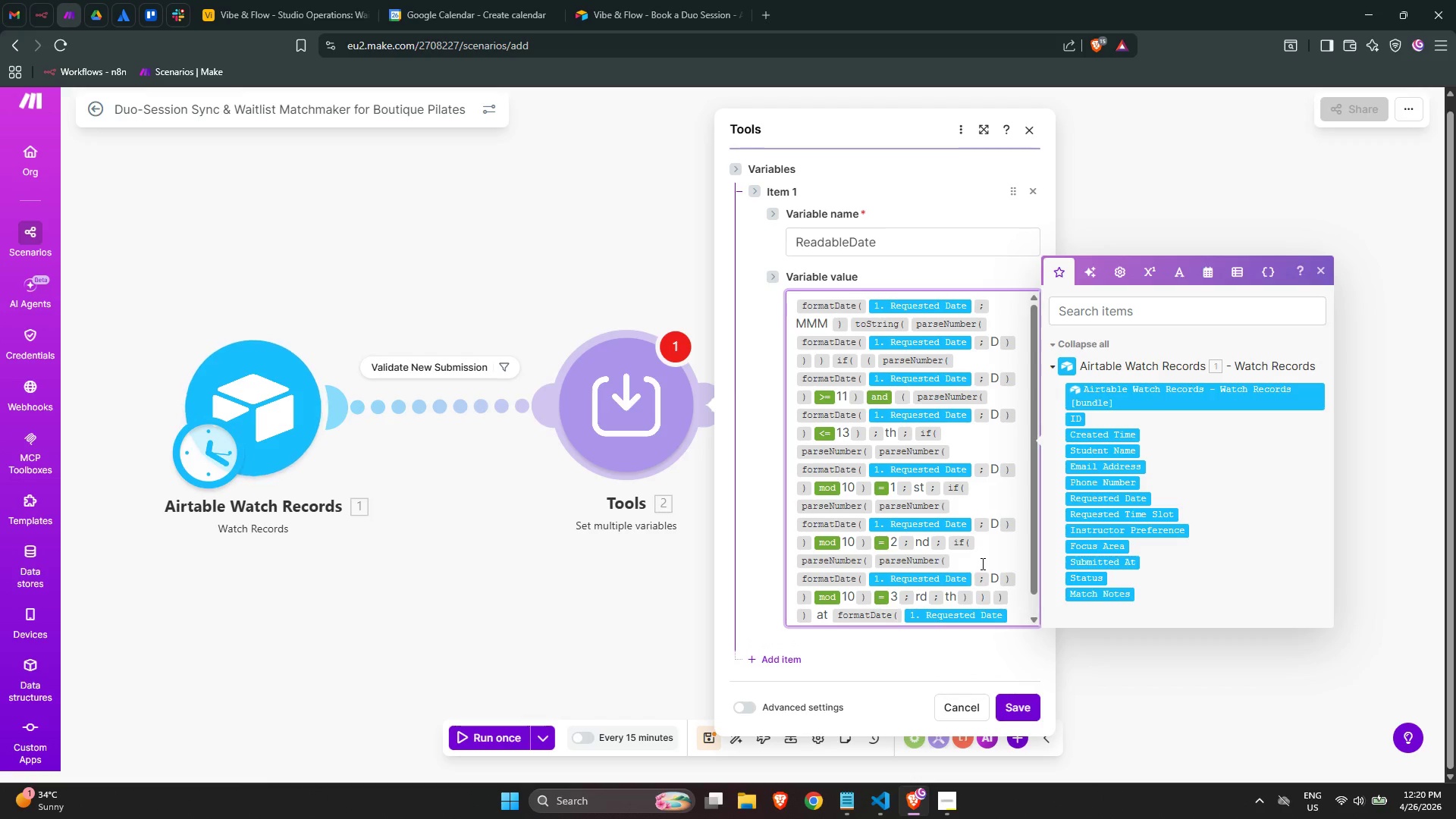 
scroll: coordinate [979, 565], scroll_direction: down, amount: 5.0
 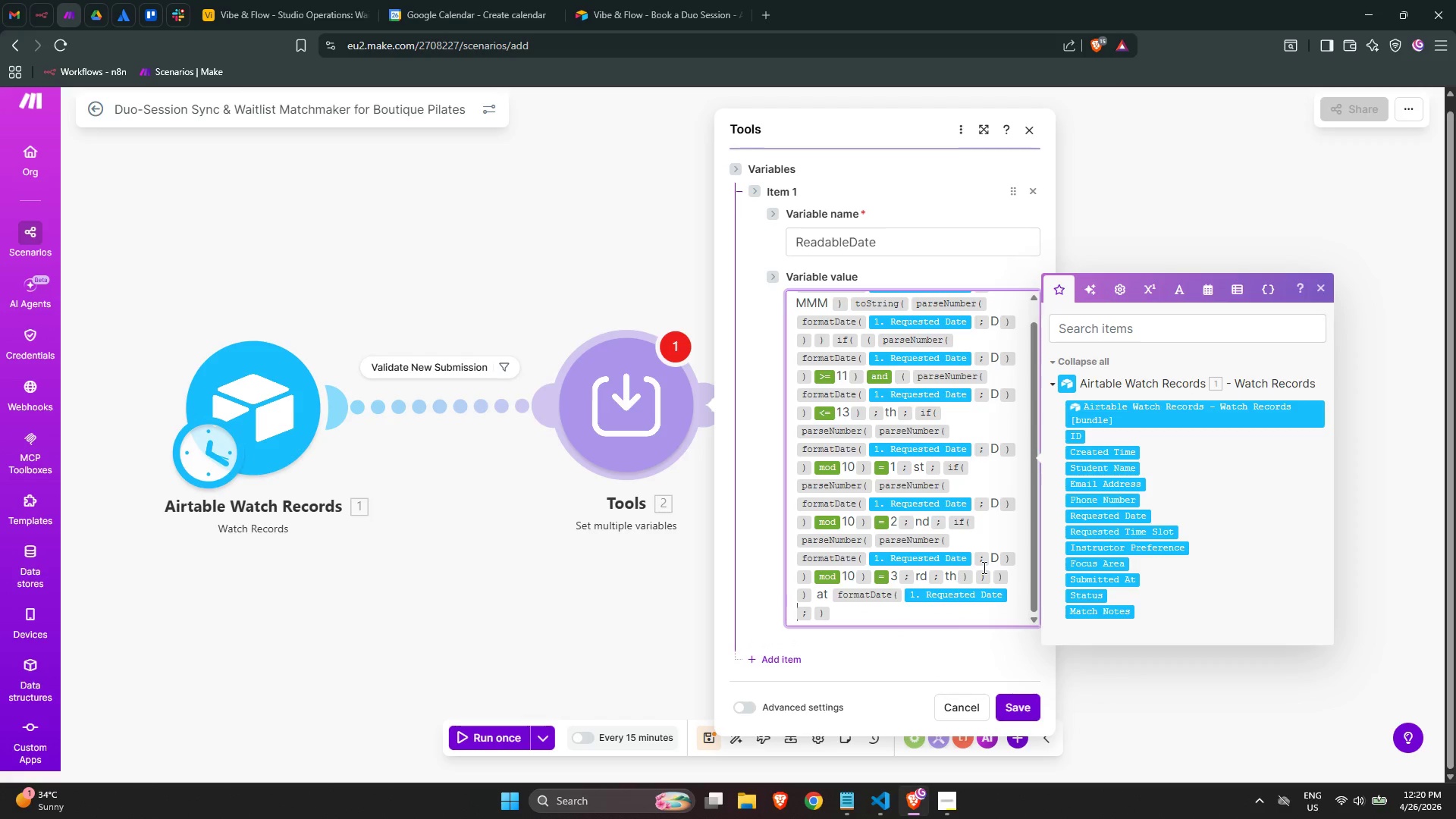 
key(ArrowRight)
 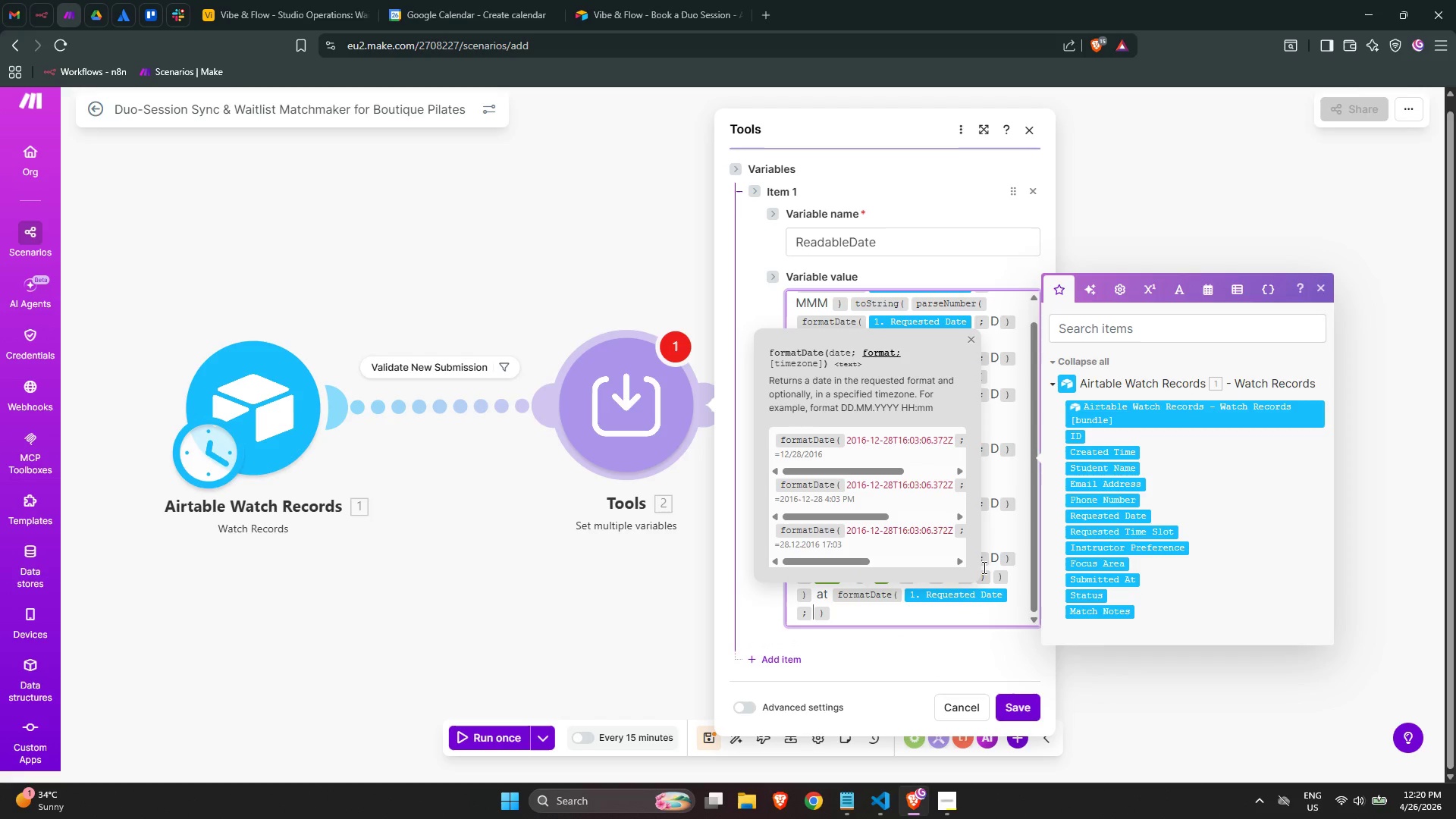 
type(h:mm A)
 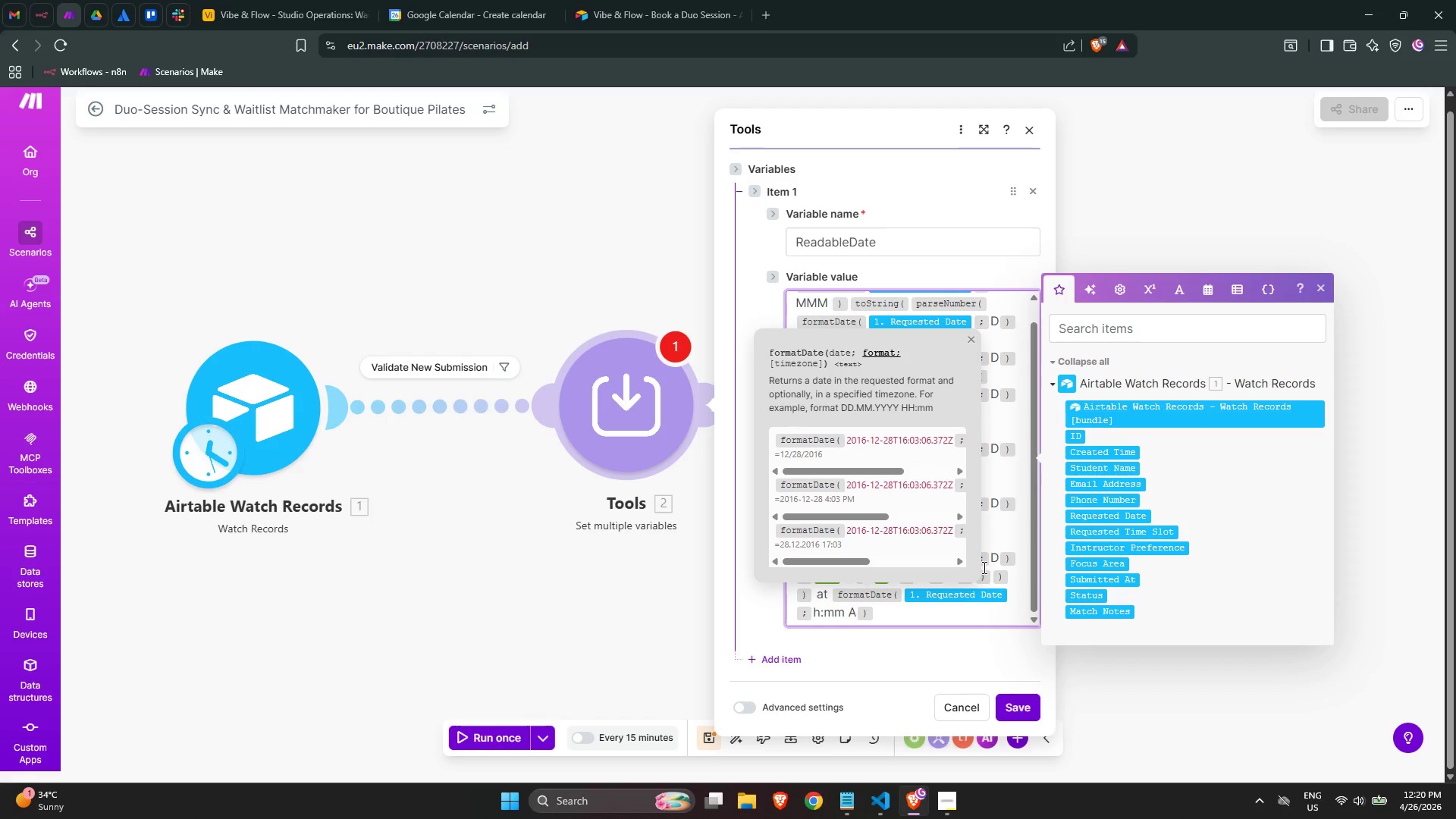 
key(ArrowRight)
 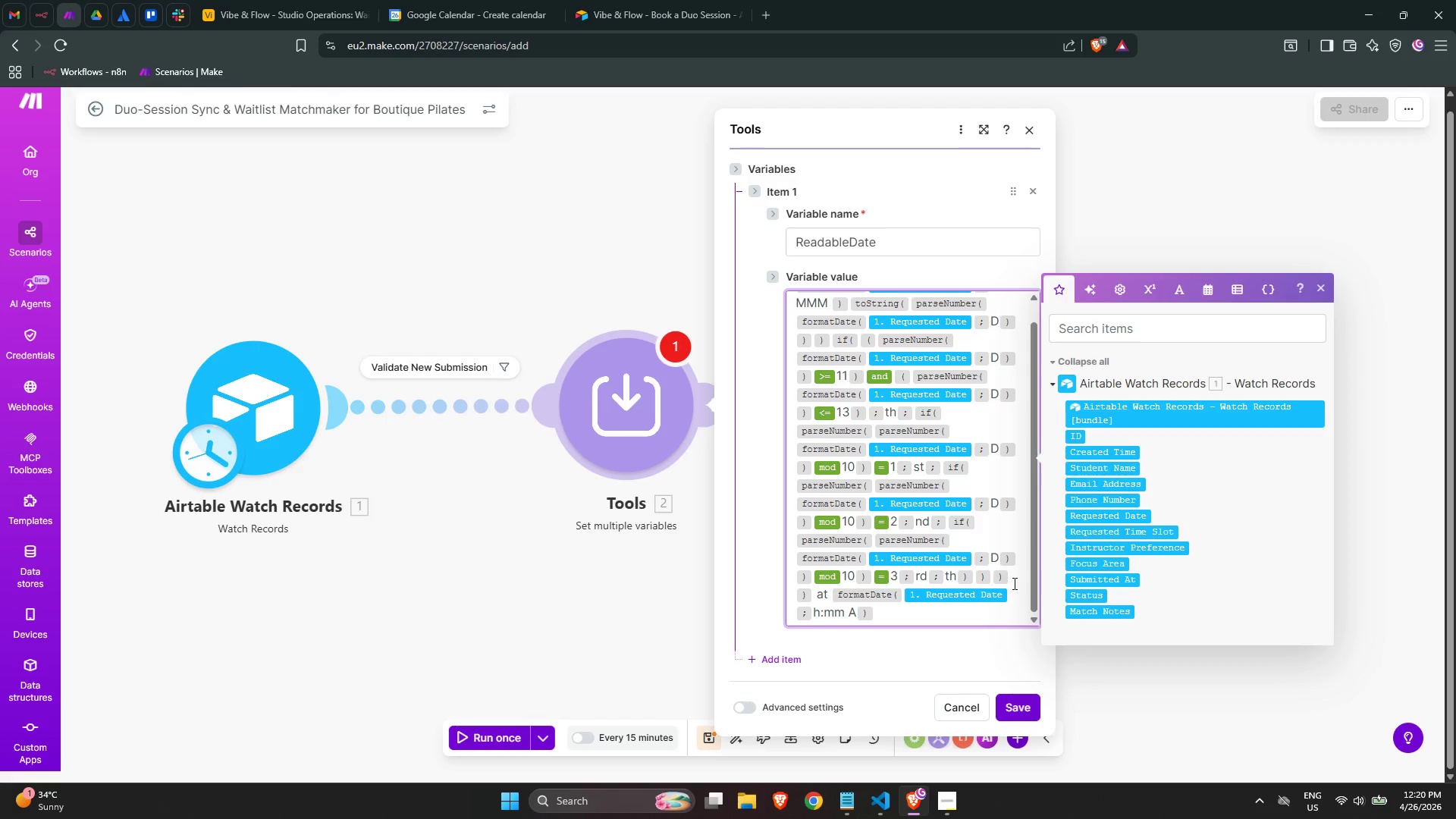 
wait(18.52)
 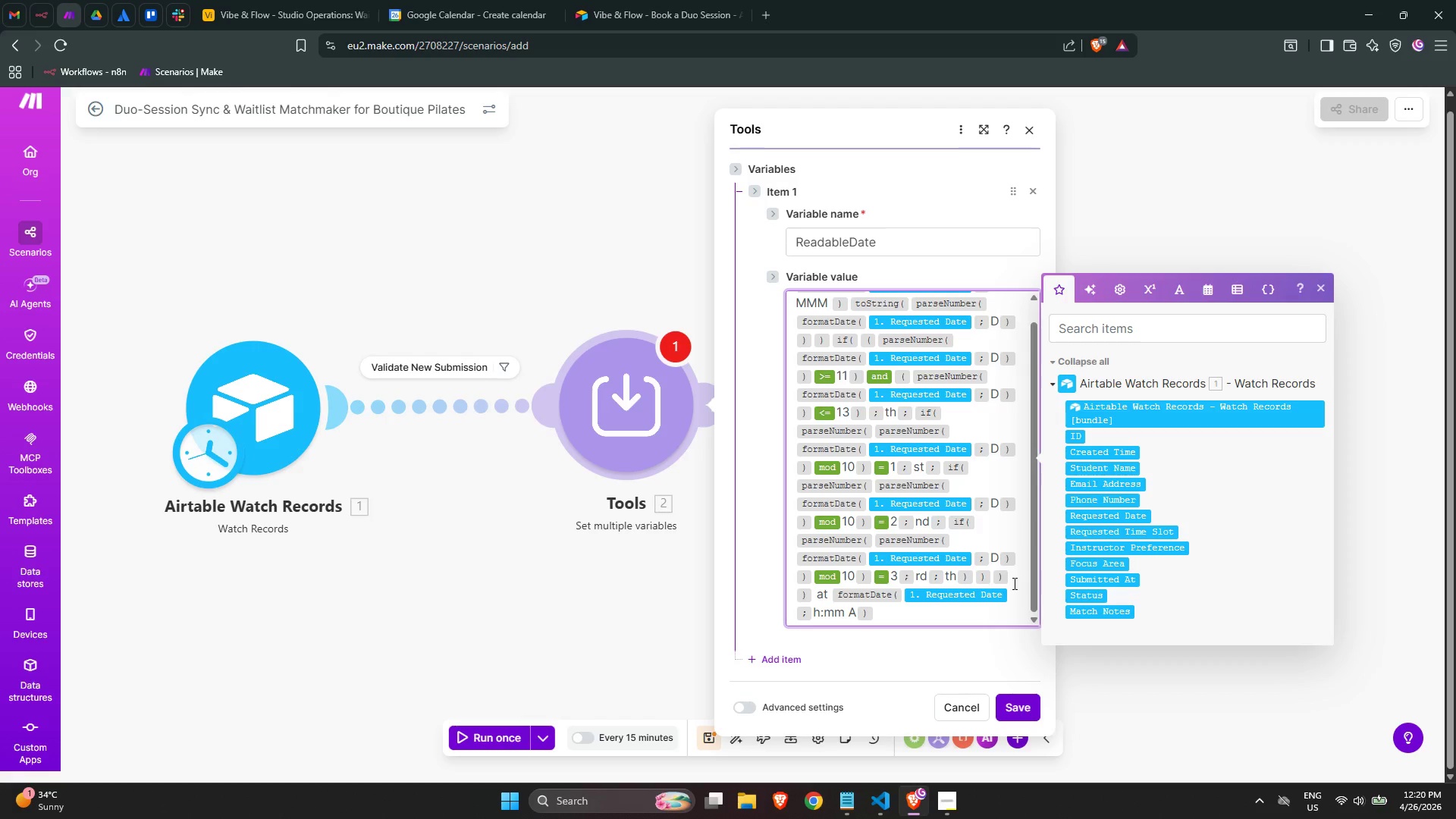 
left_click_drag(start_coordinate=[1030, 704], to_coordinate=[1019, 701])
 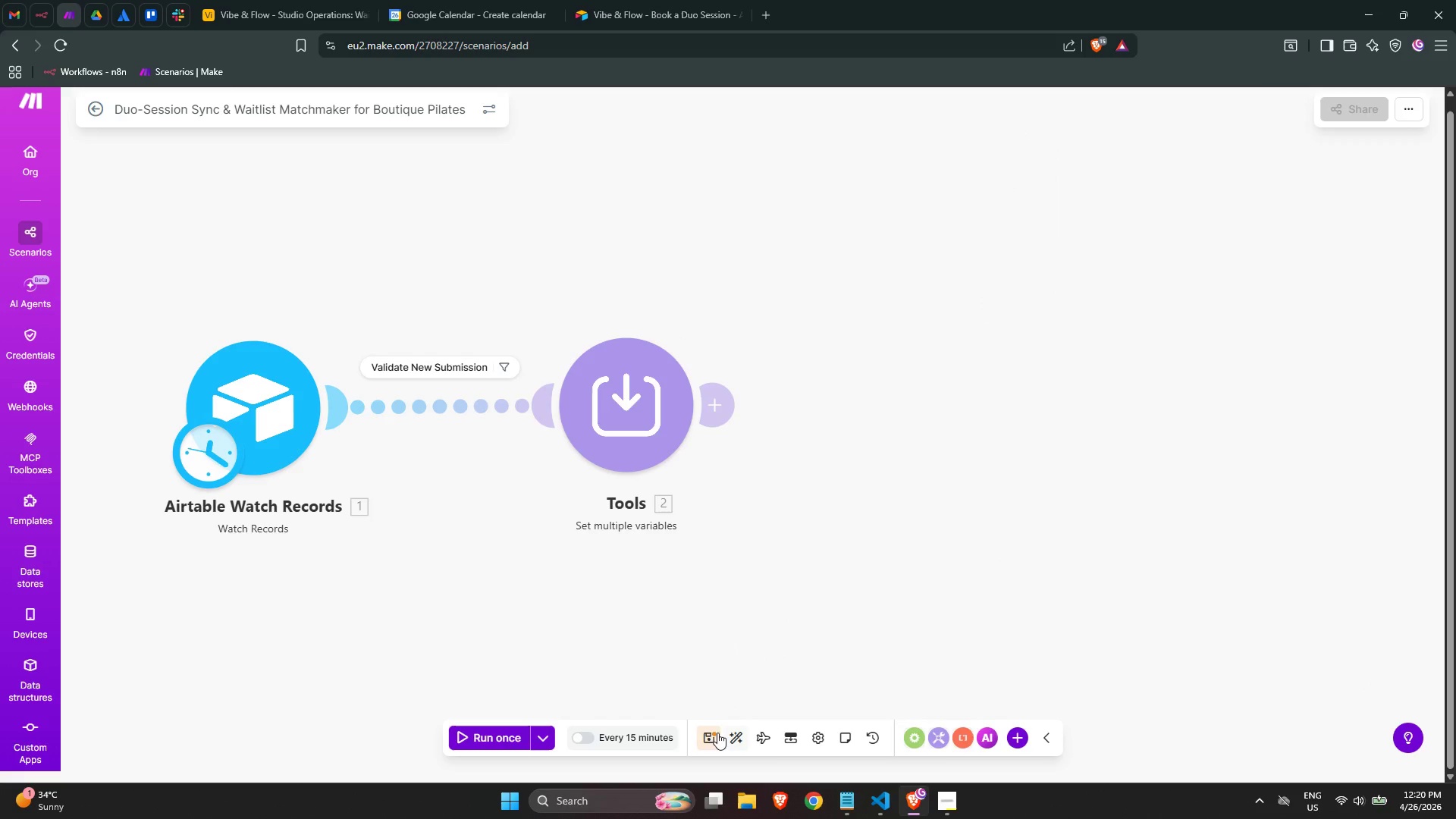 
left_click([711, 733])
 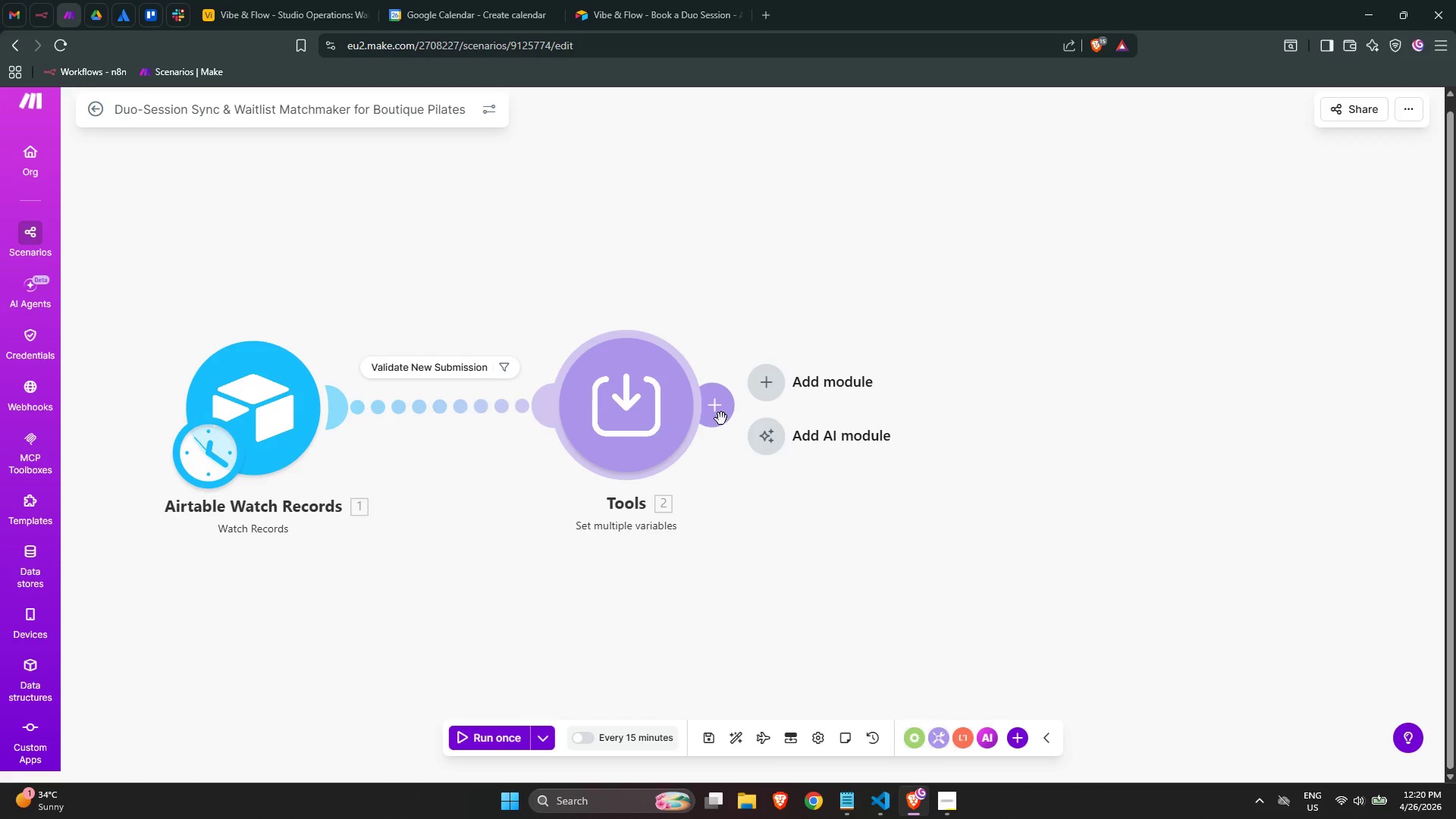 
wait(7.33)
 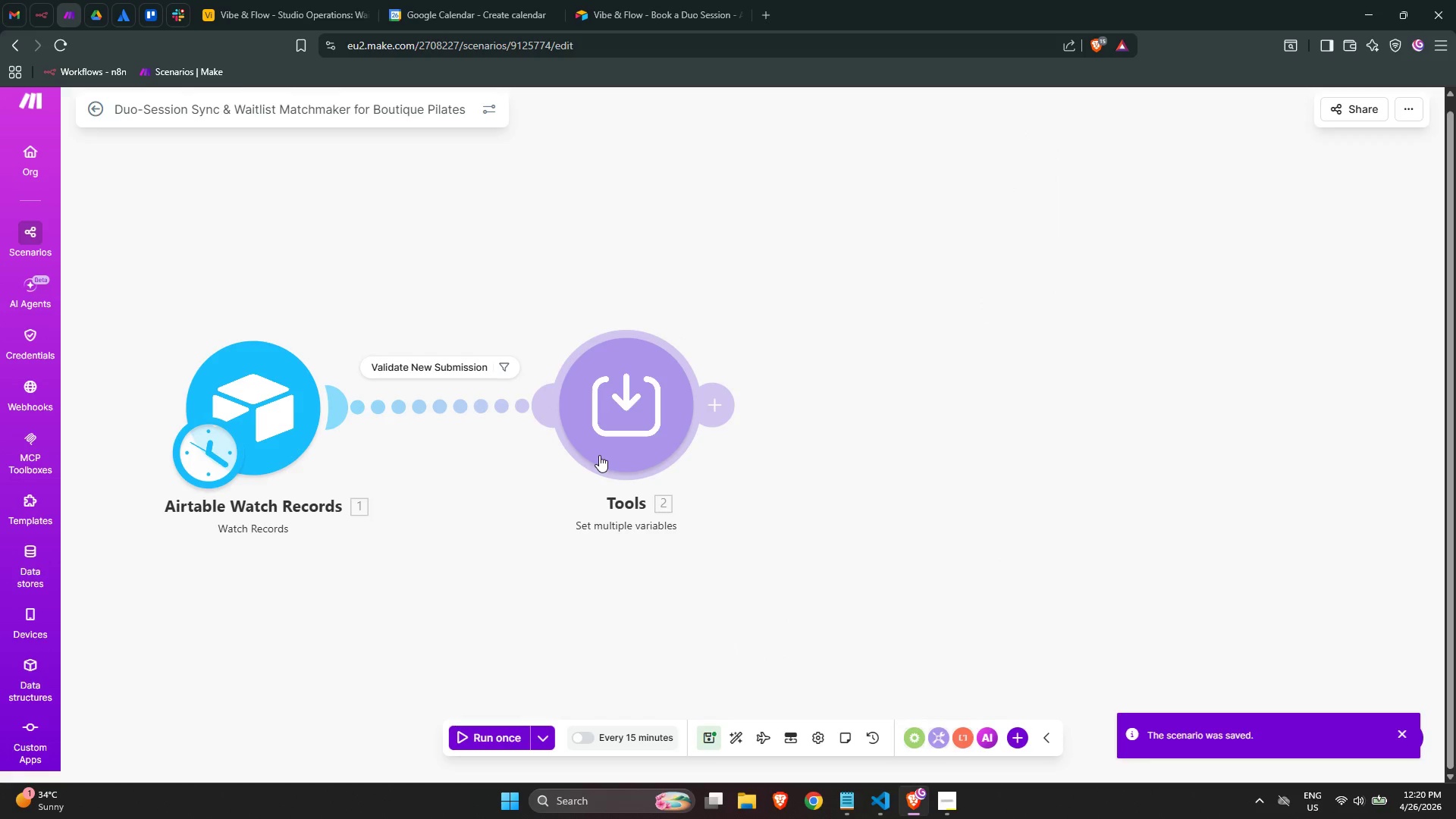 
double_click([639, 403])
 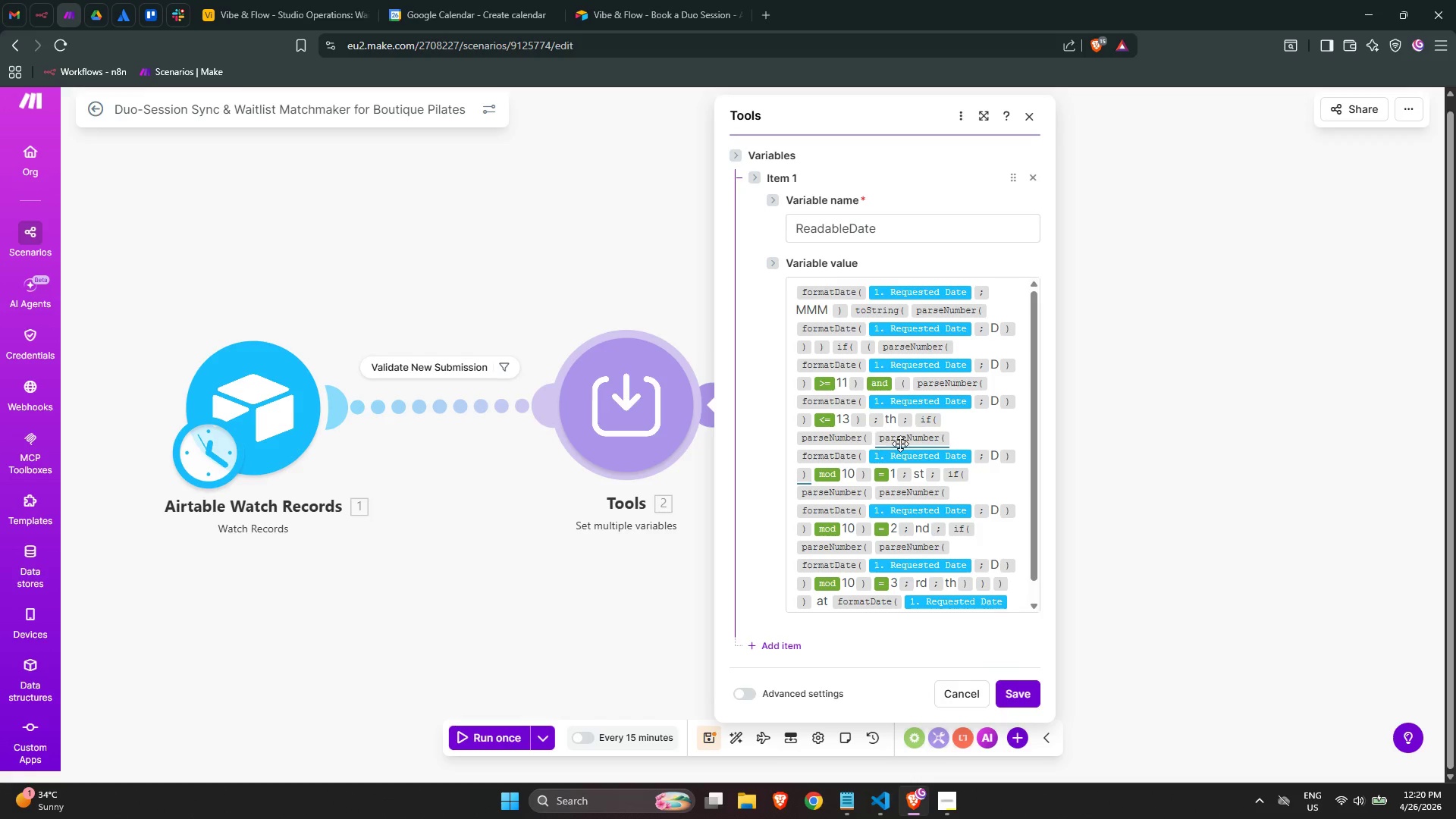 
scroll: coordinate [909, 444], scroll_direction: down, amount: 1.0
 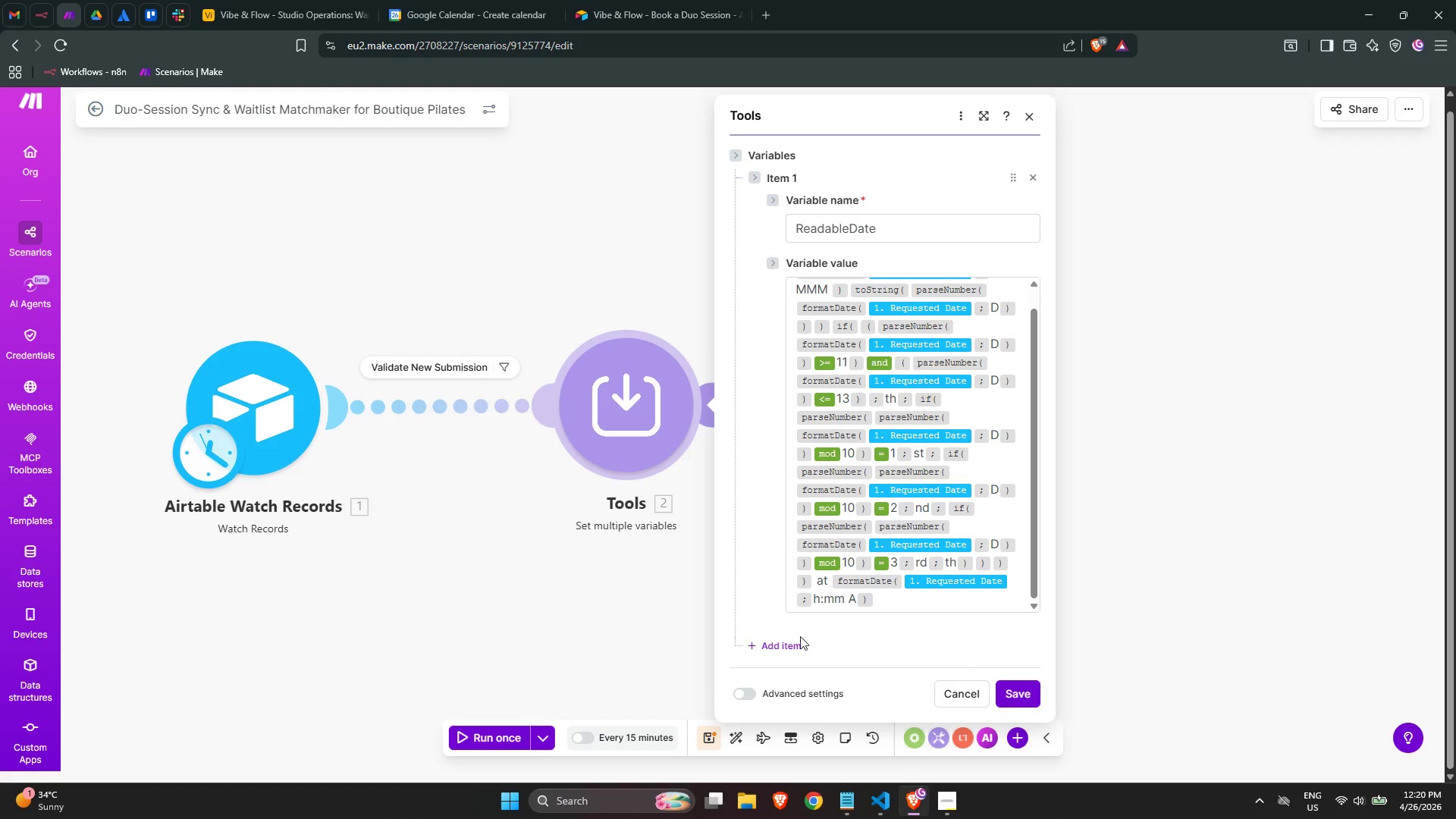 
left_click([787, 643])
 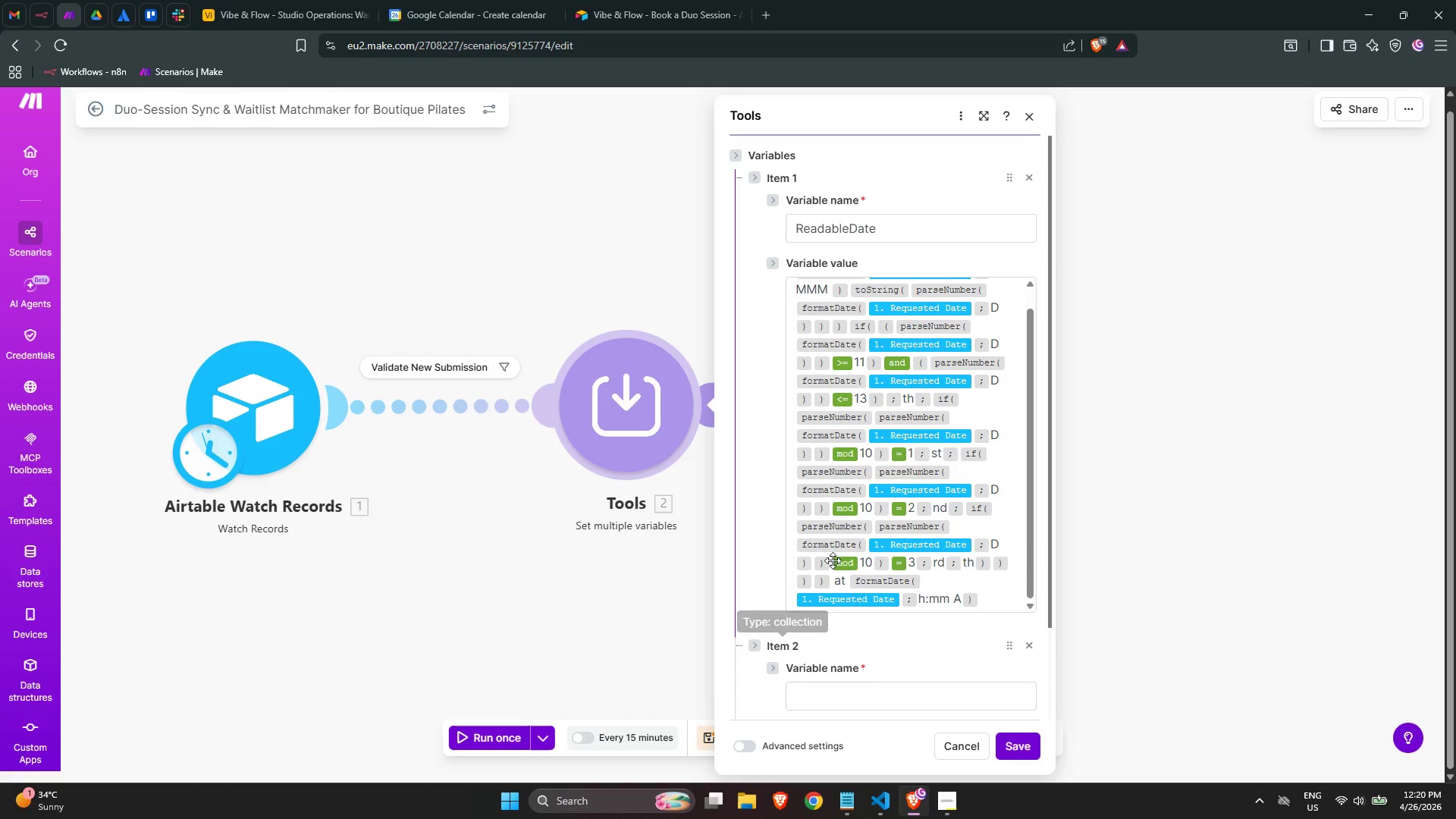 
scroll: coordinate [851, 562], scroll_direction: down, amount: 2.0
 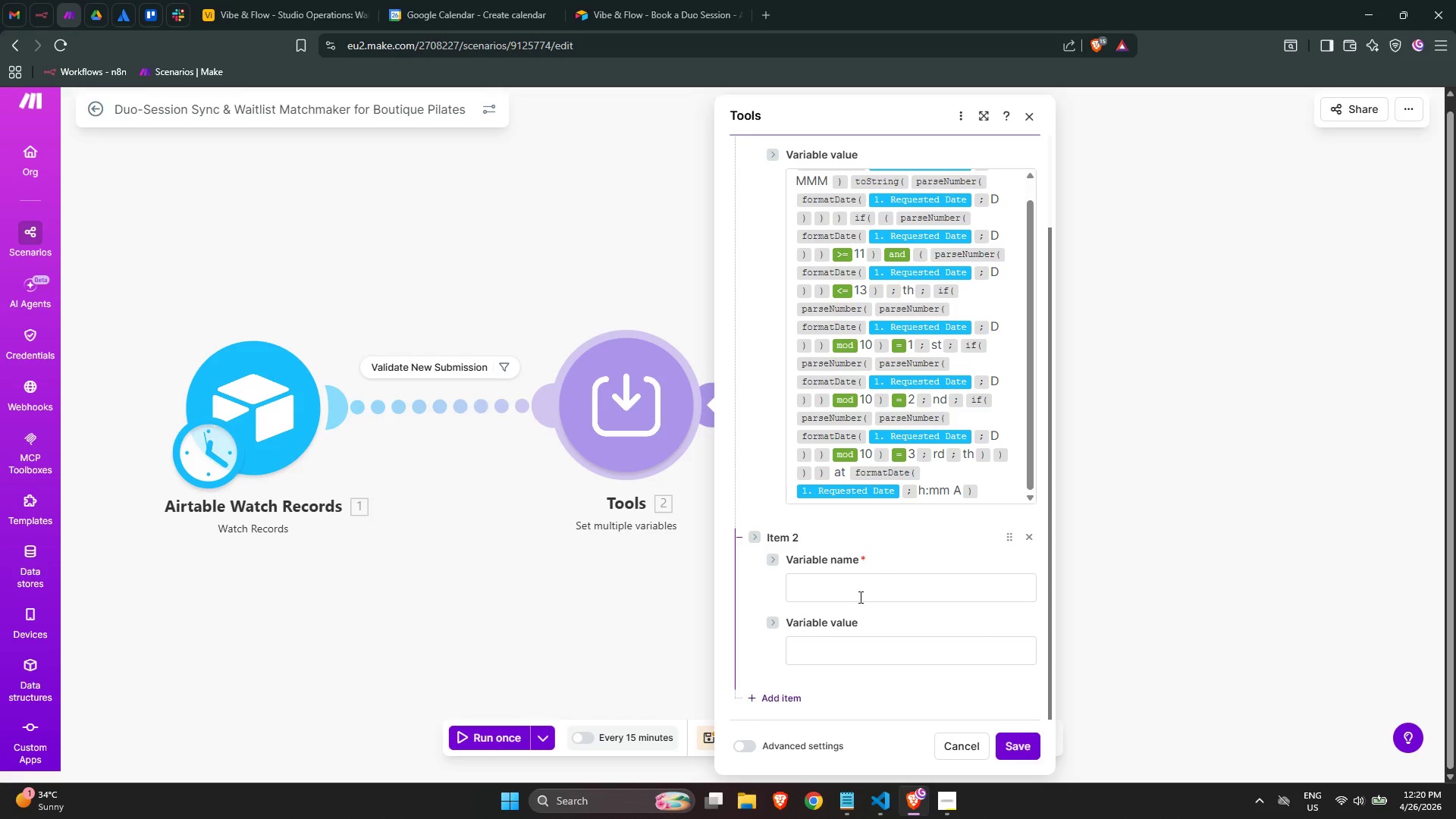 
left_click([853, 579])
 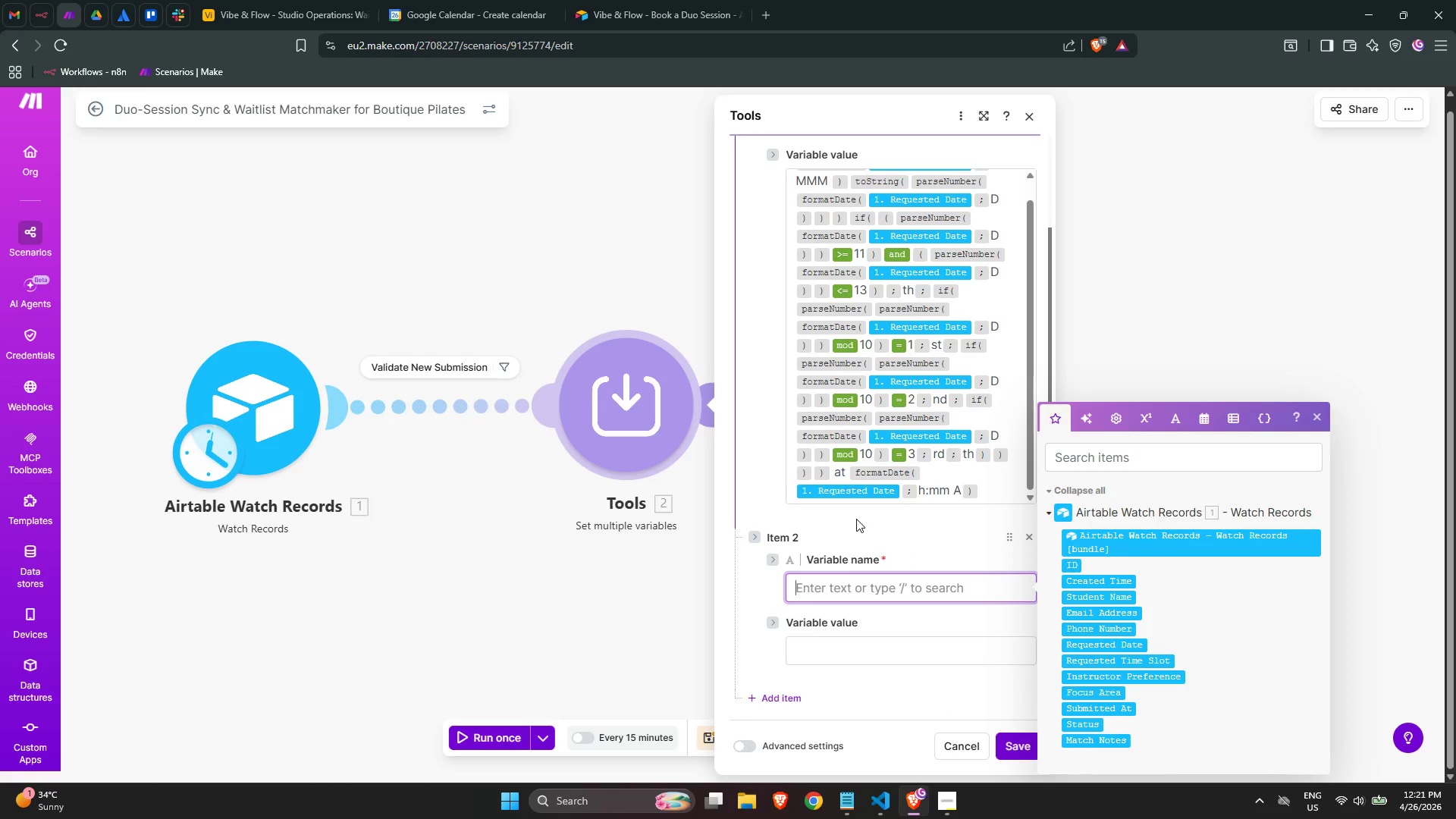 
type(sessionDateISO)
 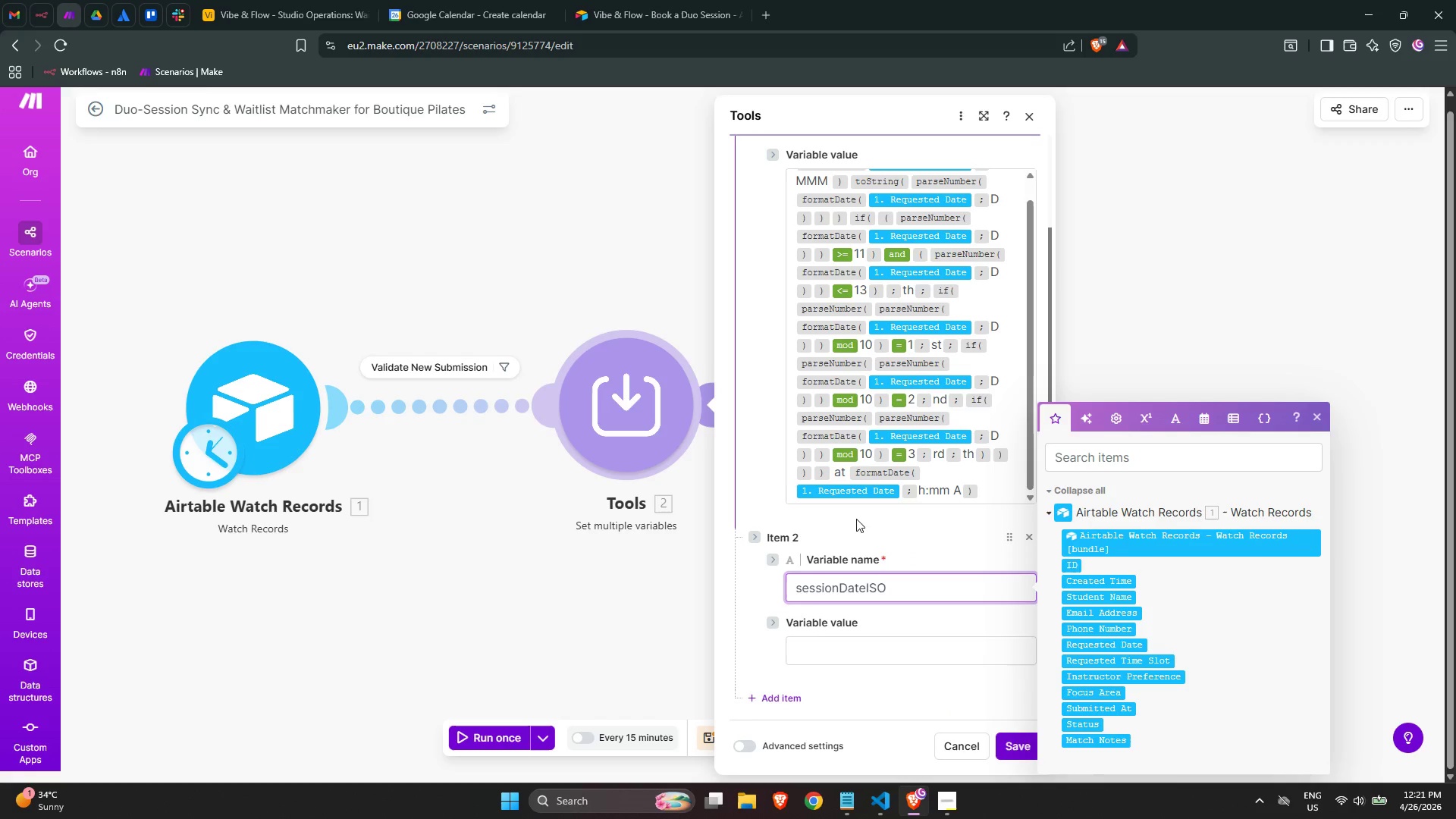 
left_click([853, 645])
 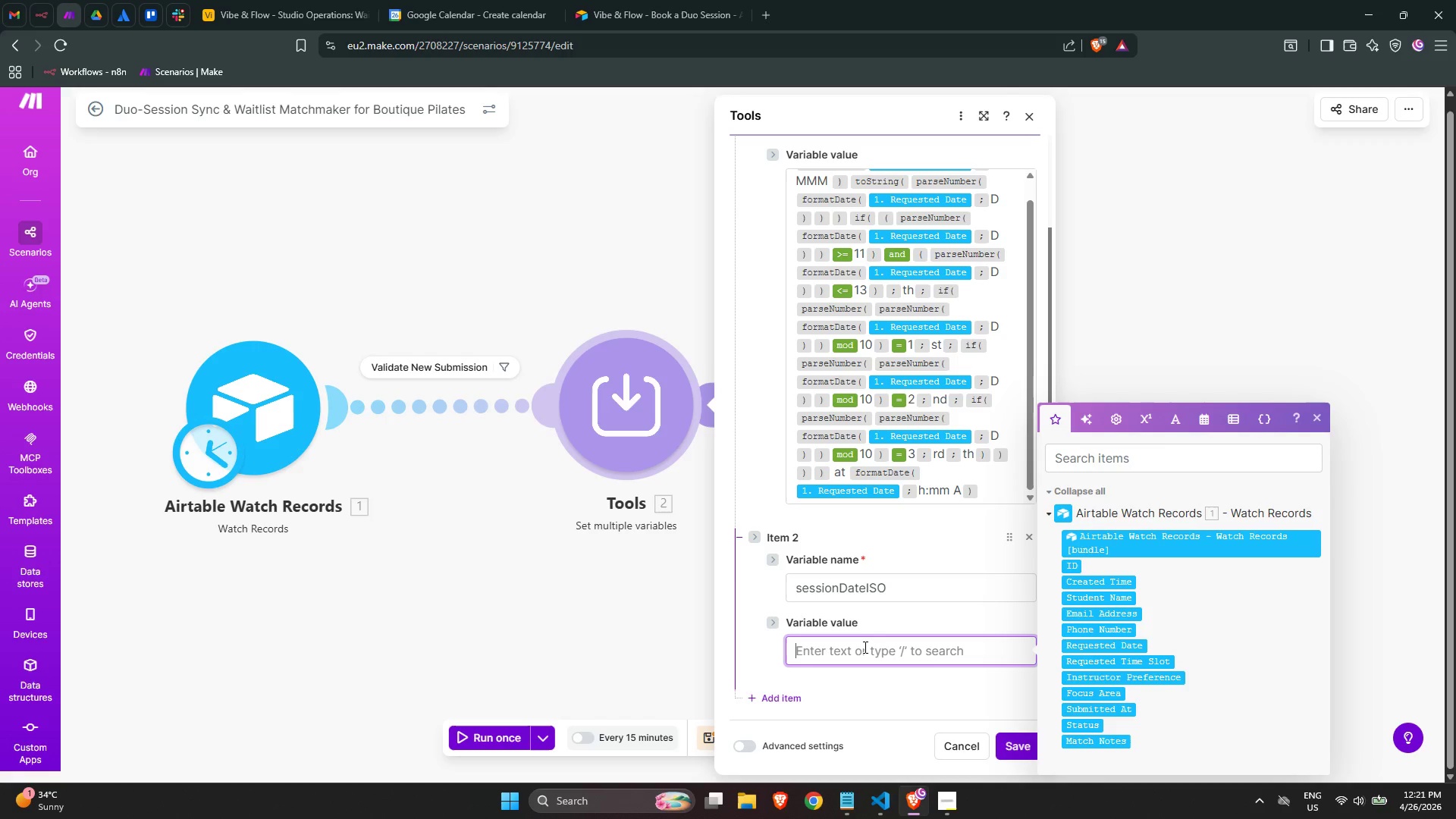 
type(/format)
 